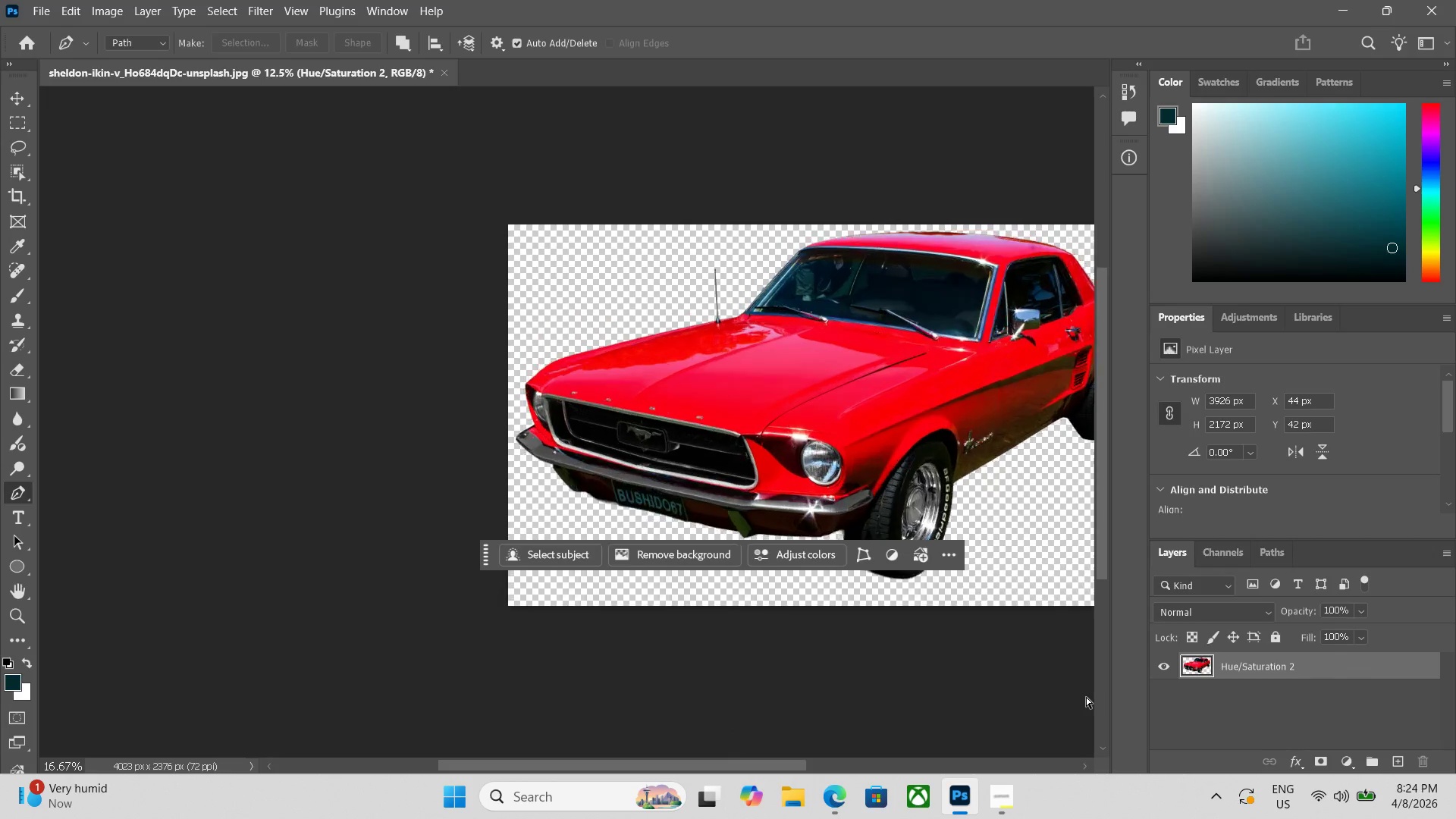 
key(Control+Equal)
 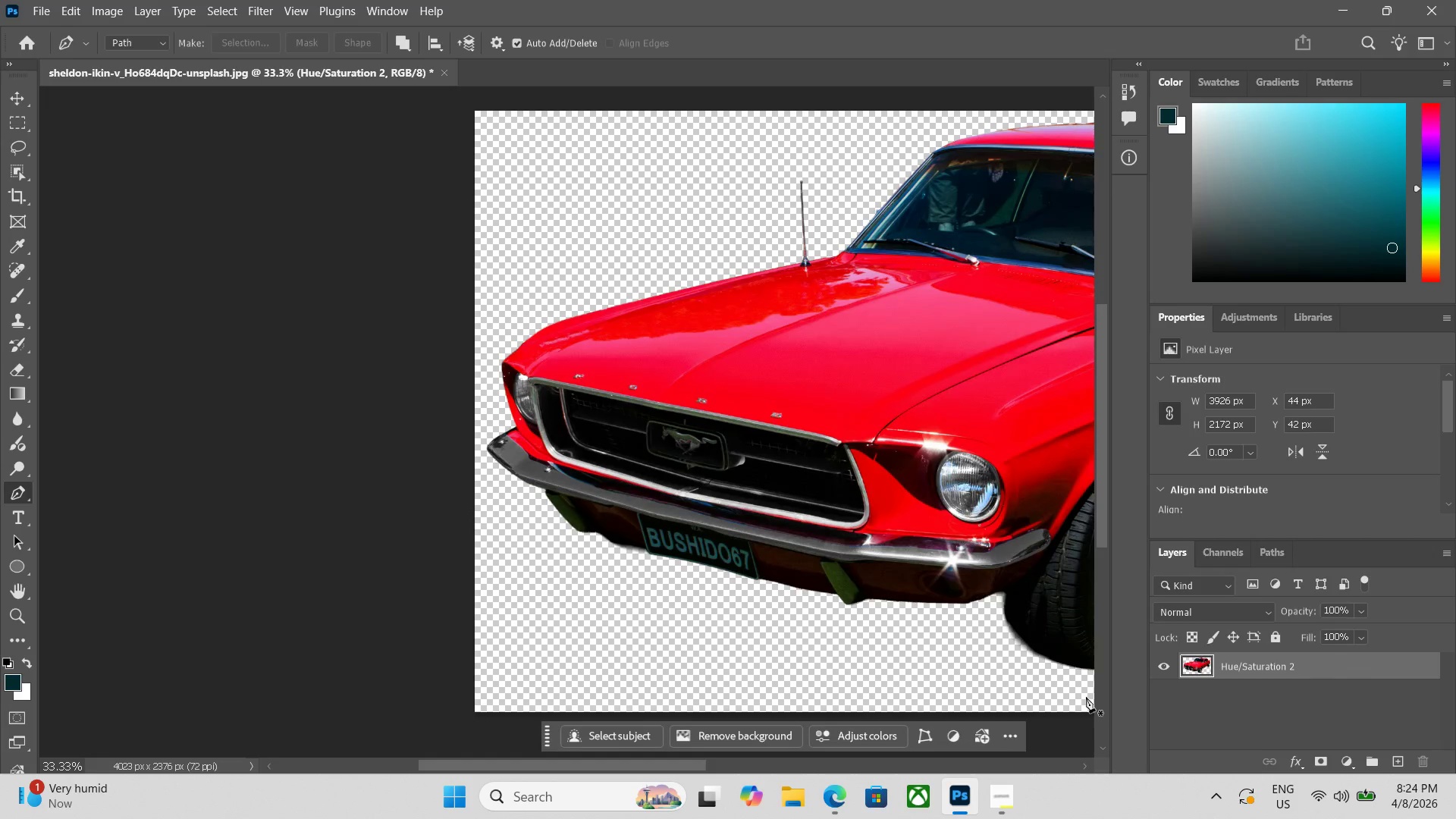 
key(Space)
 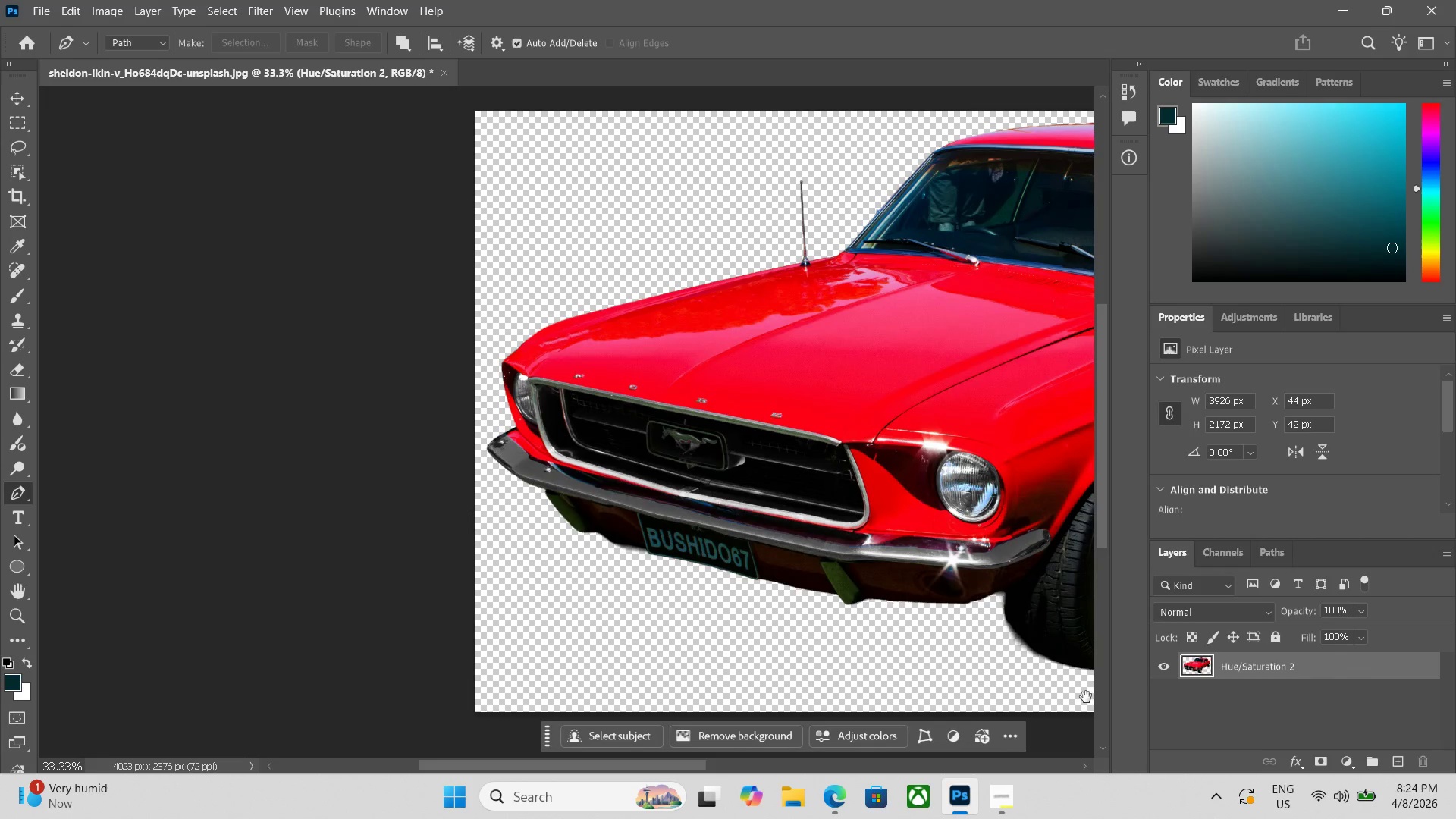 
key(Space)
 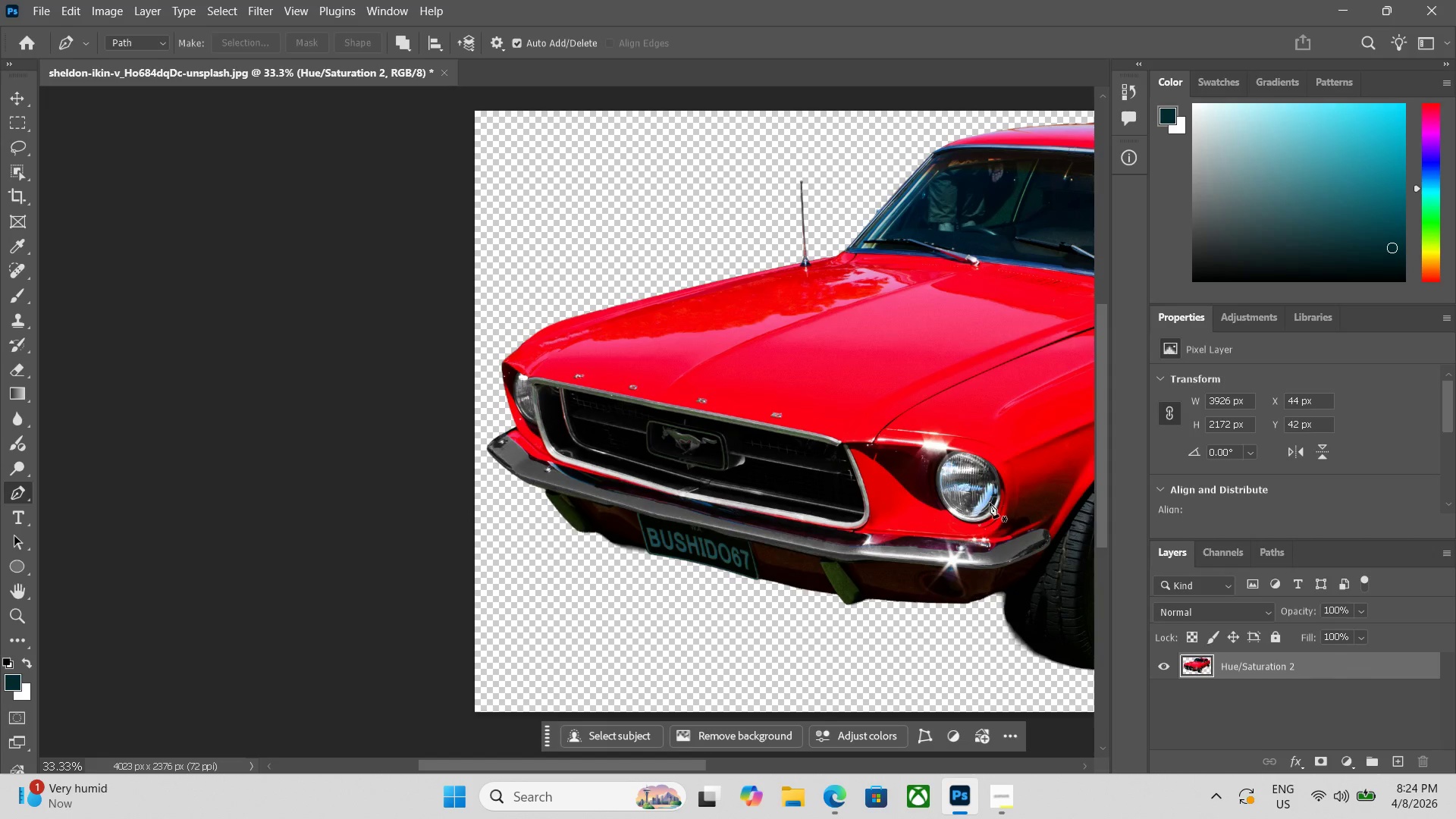 
key(Space)
 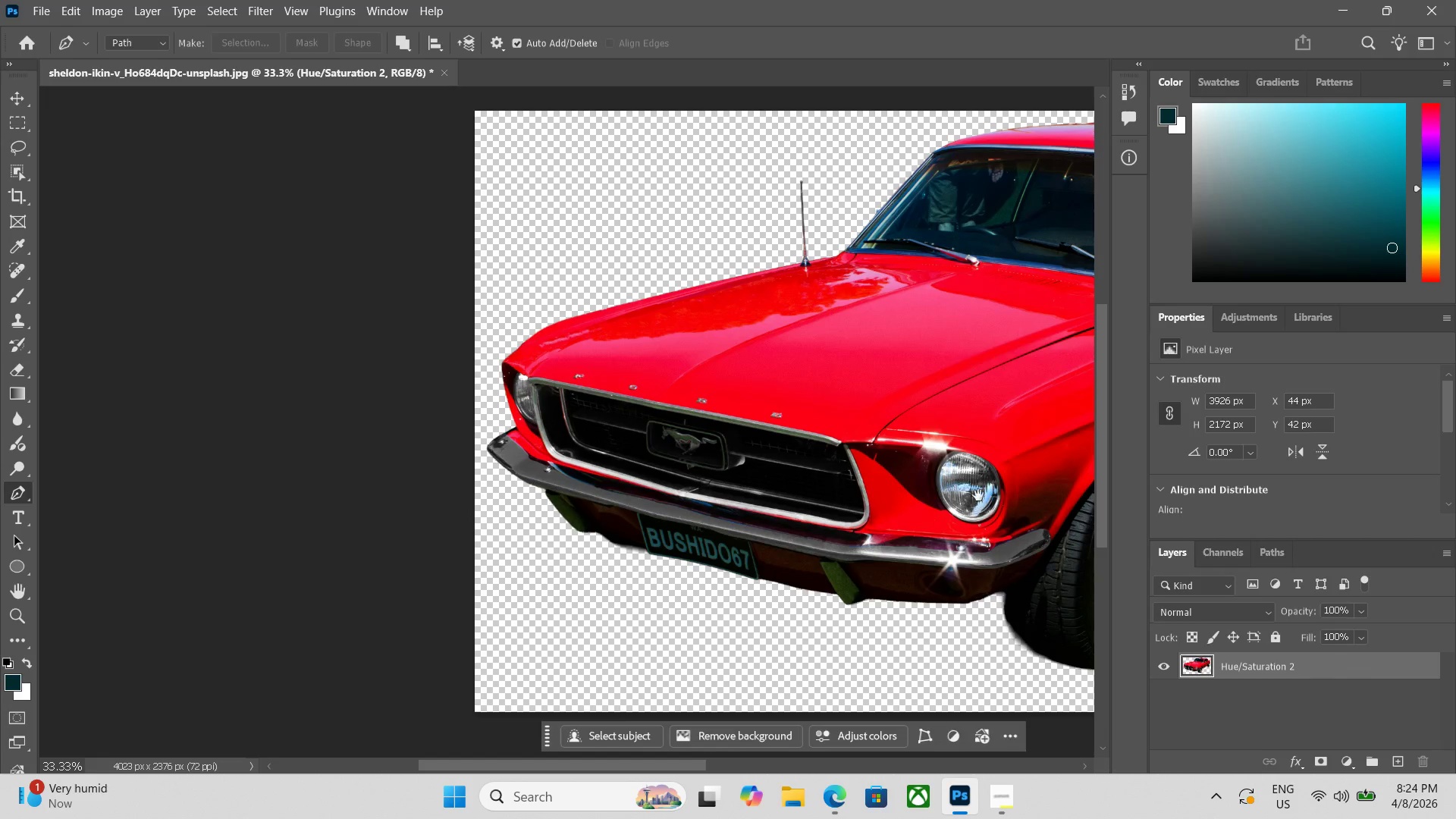 
hold_key(key=Space, duration=1.28)
 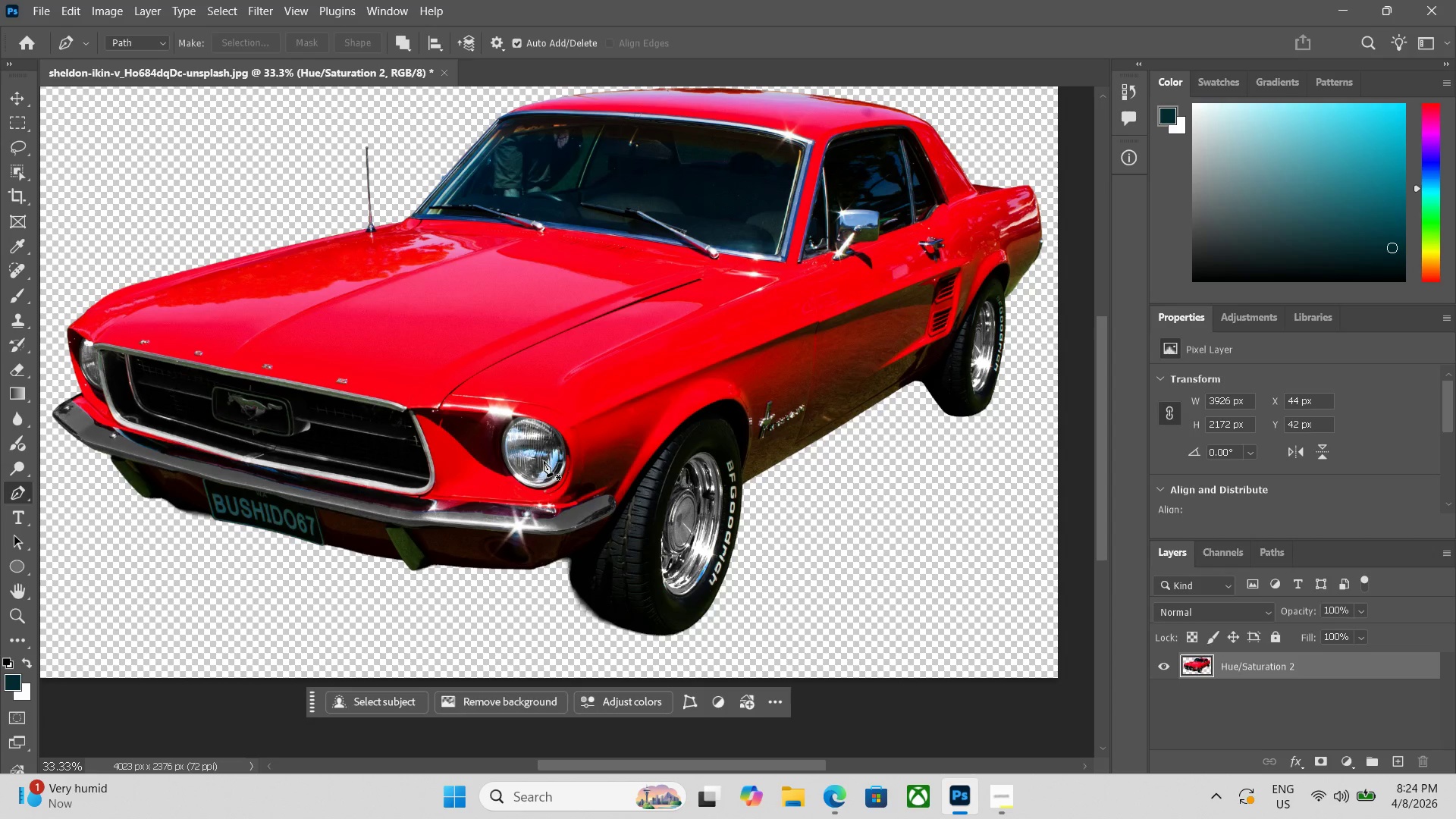 
left_click_drag(start_coordinate=[978, 495], to_coordinate=[544, 461])
 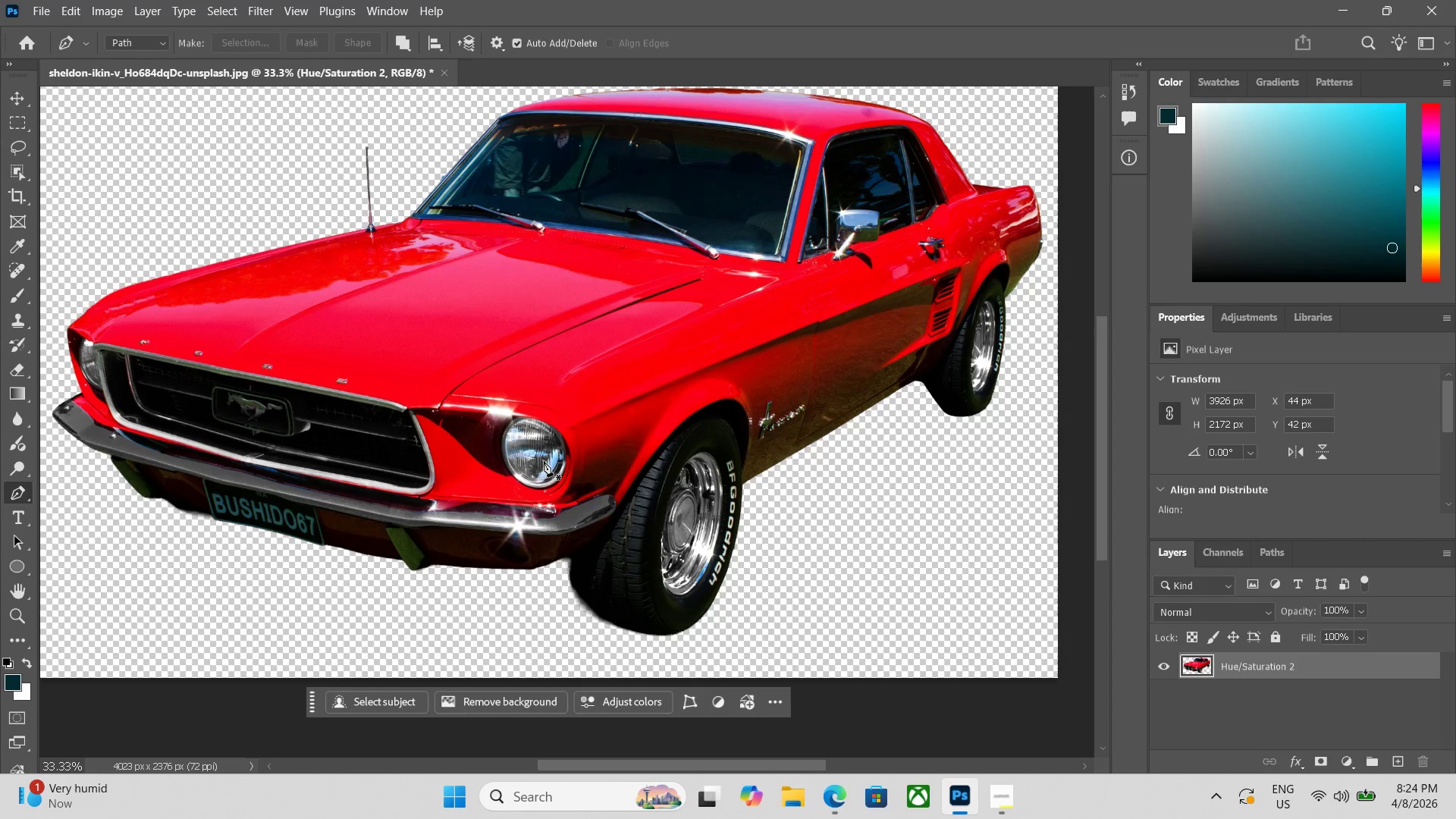 
wait(23.02)
 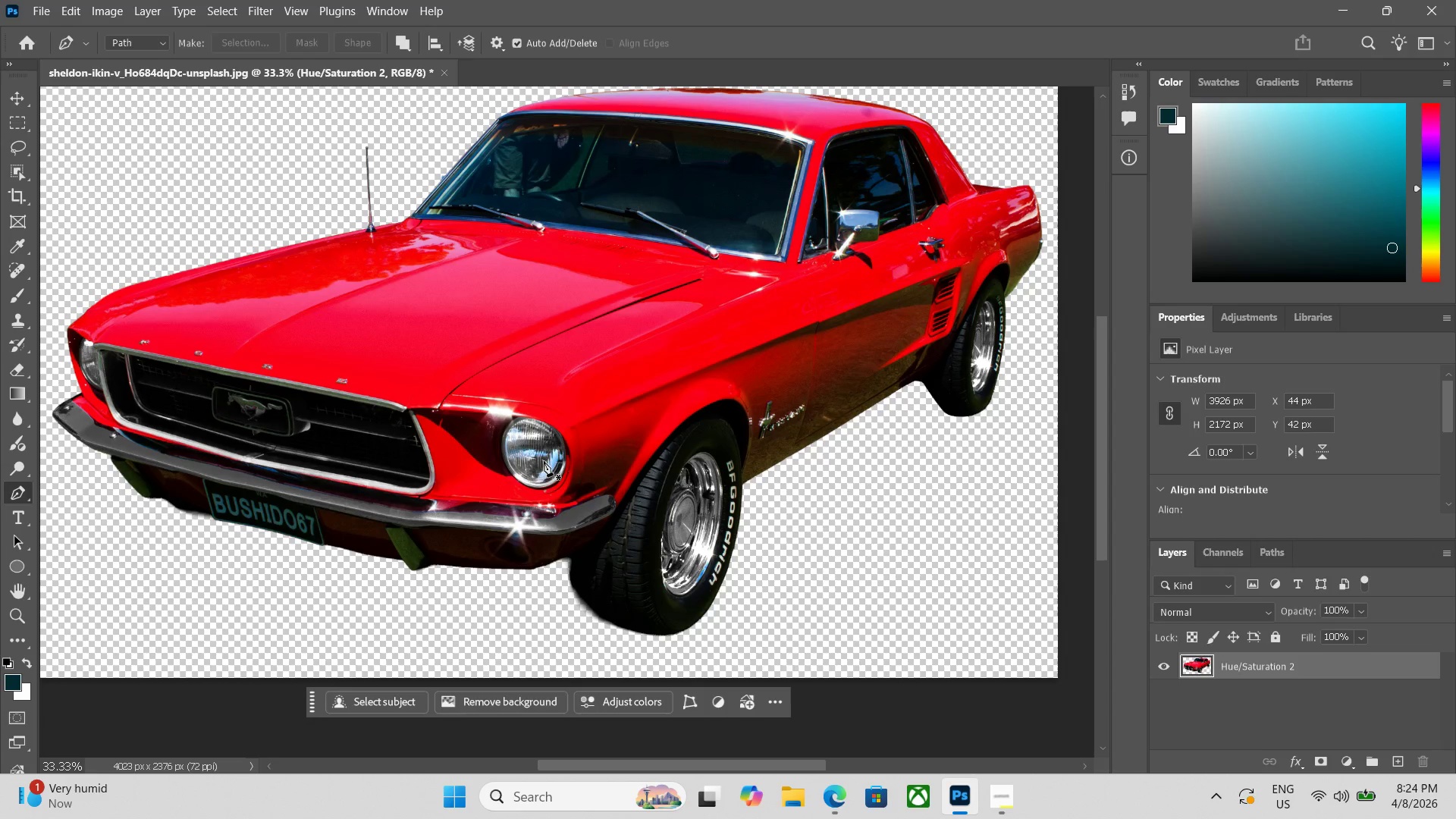 
key(Control+Minus)
 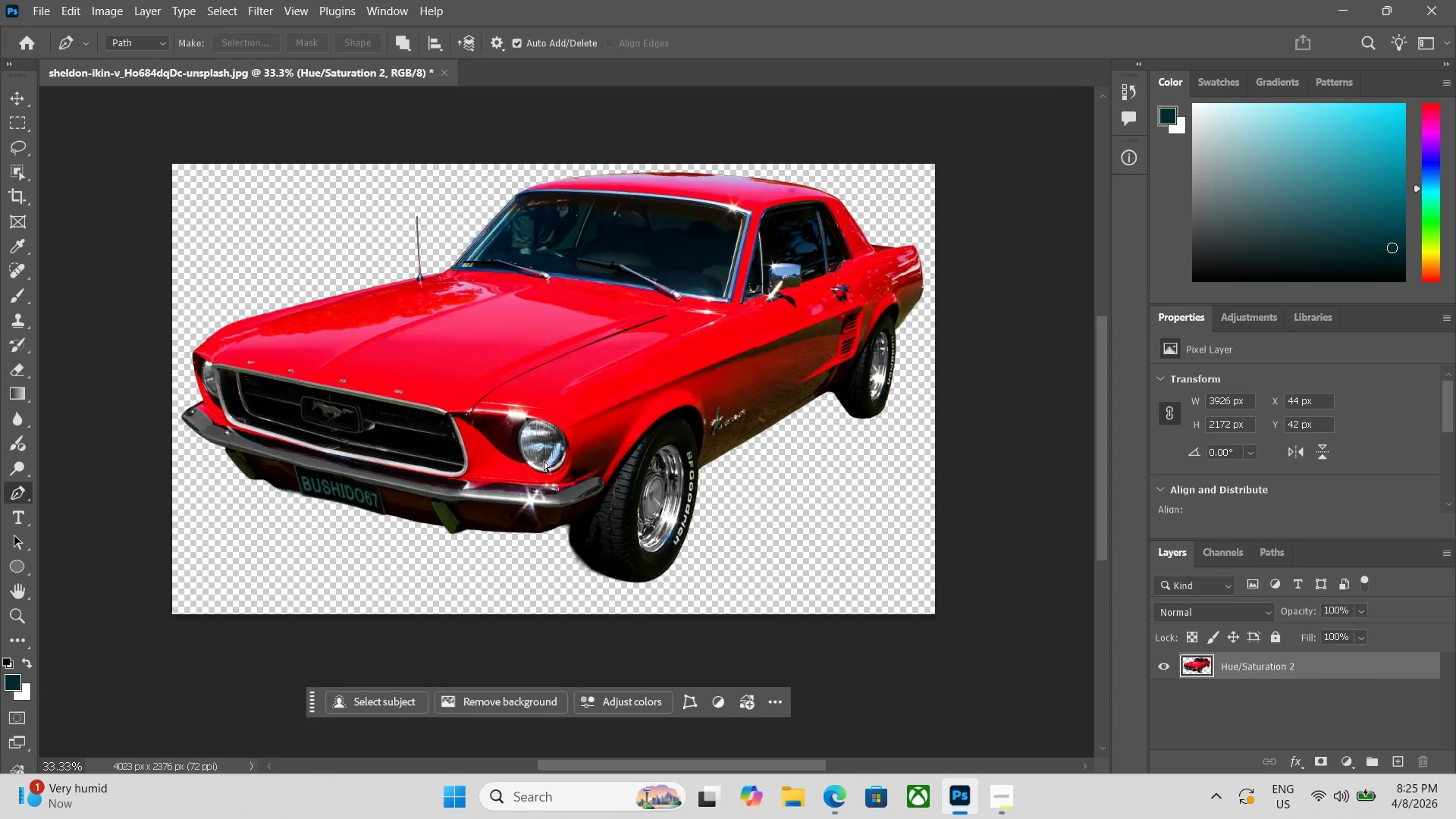 
key(Control+Minus)
 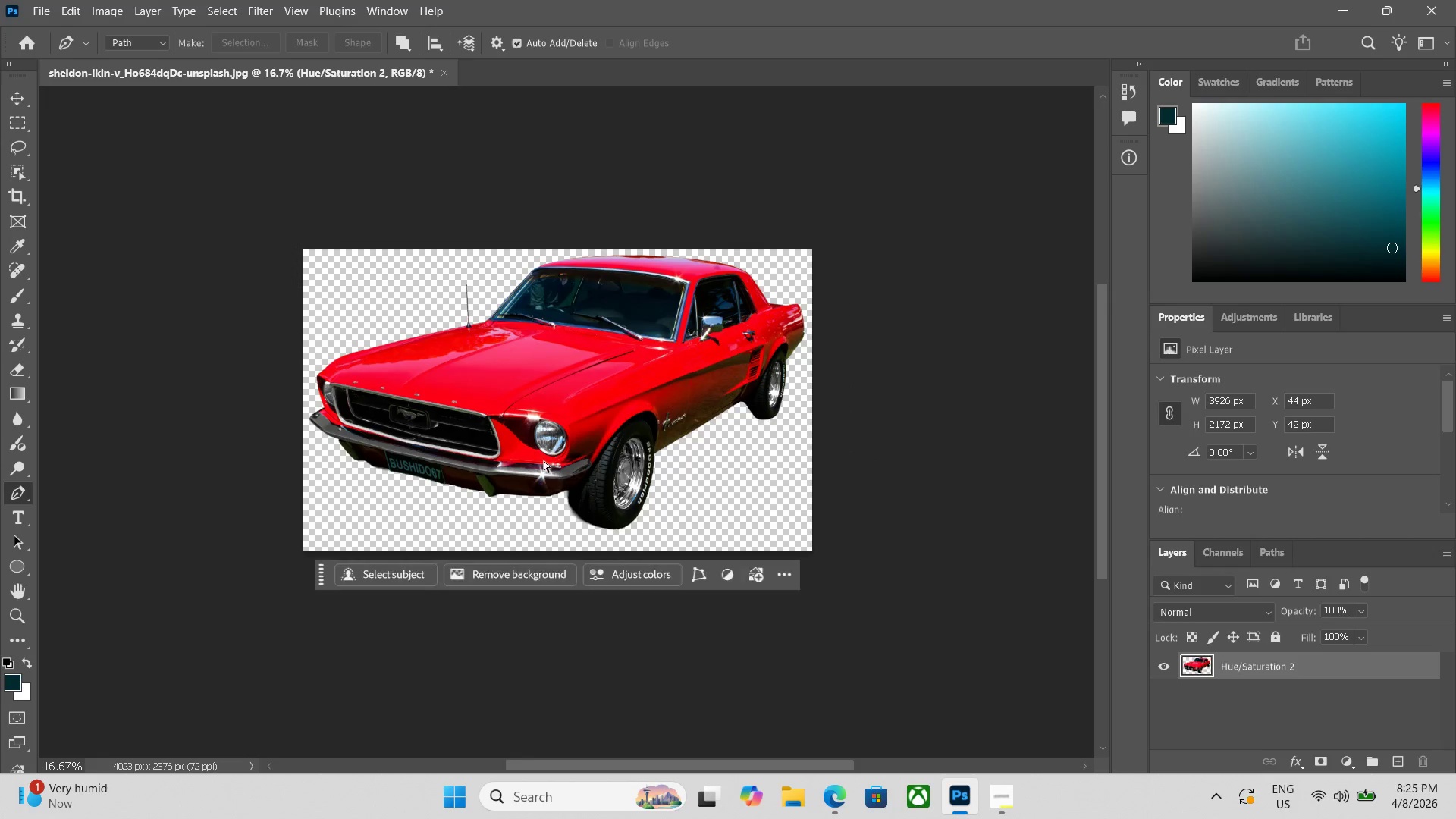 
key(Control+Equal)
 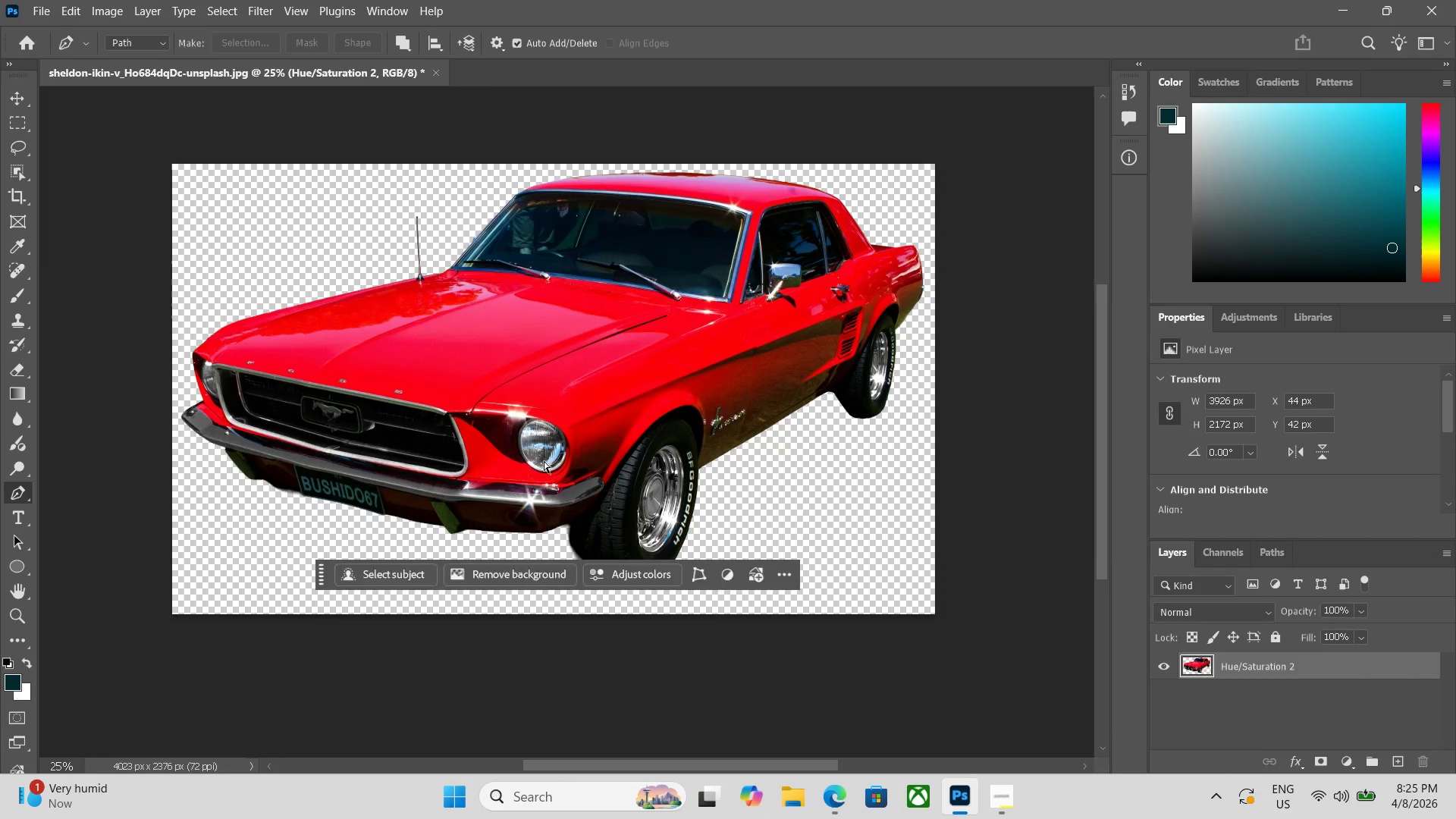 
key(Control+Equal)
 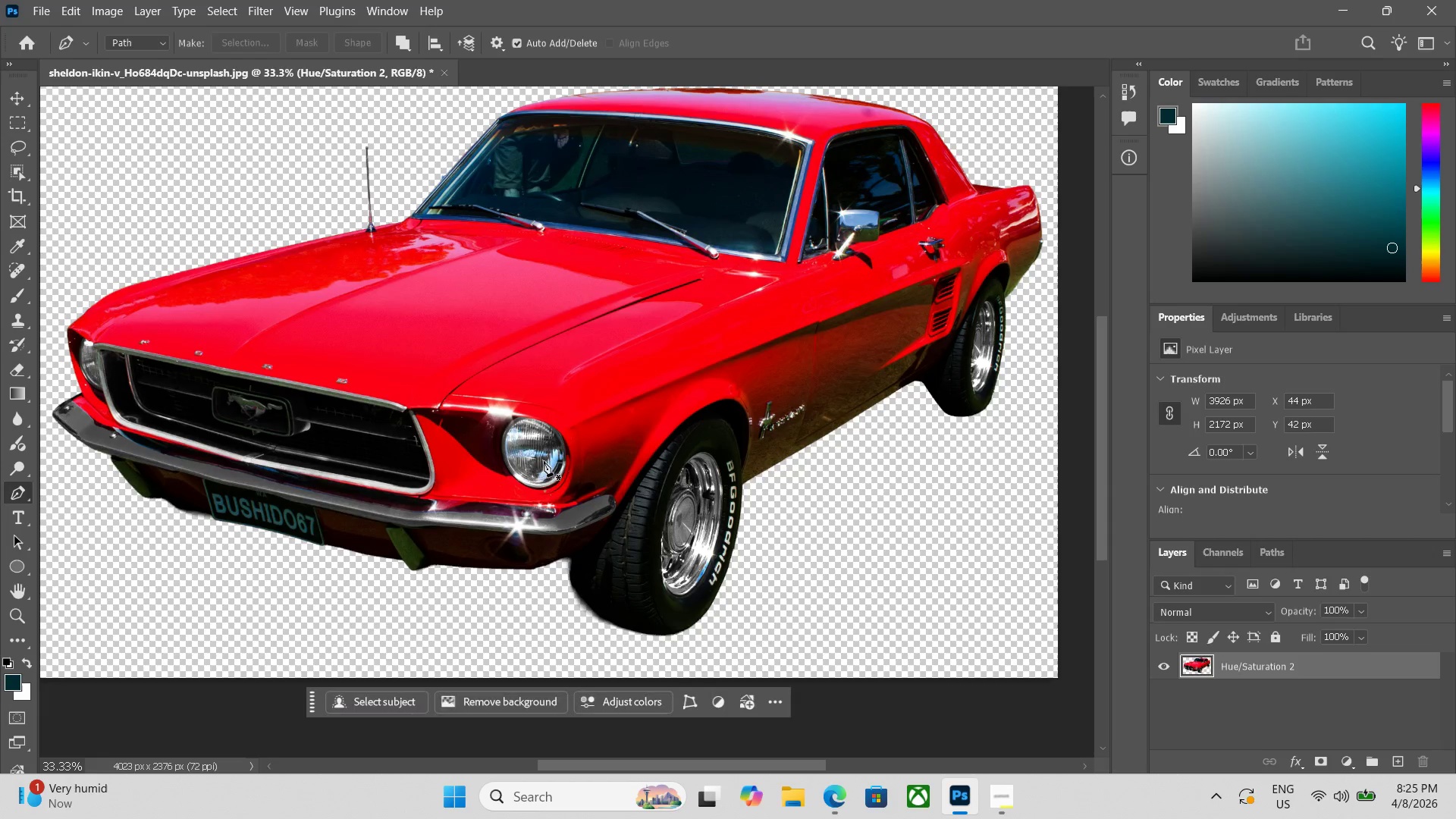 
key(Control+Minus)
 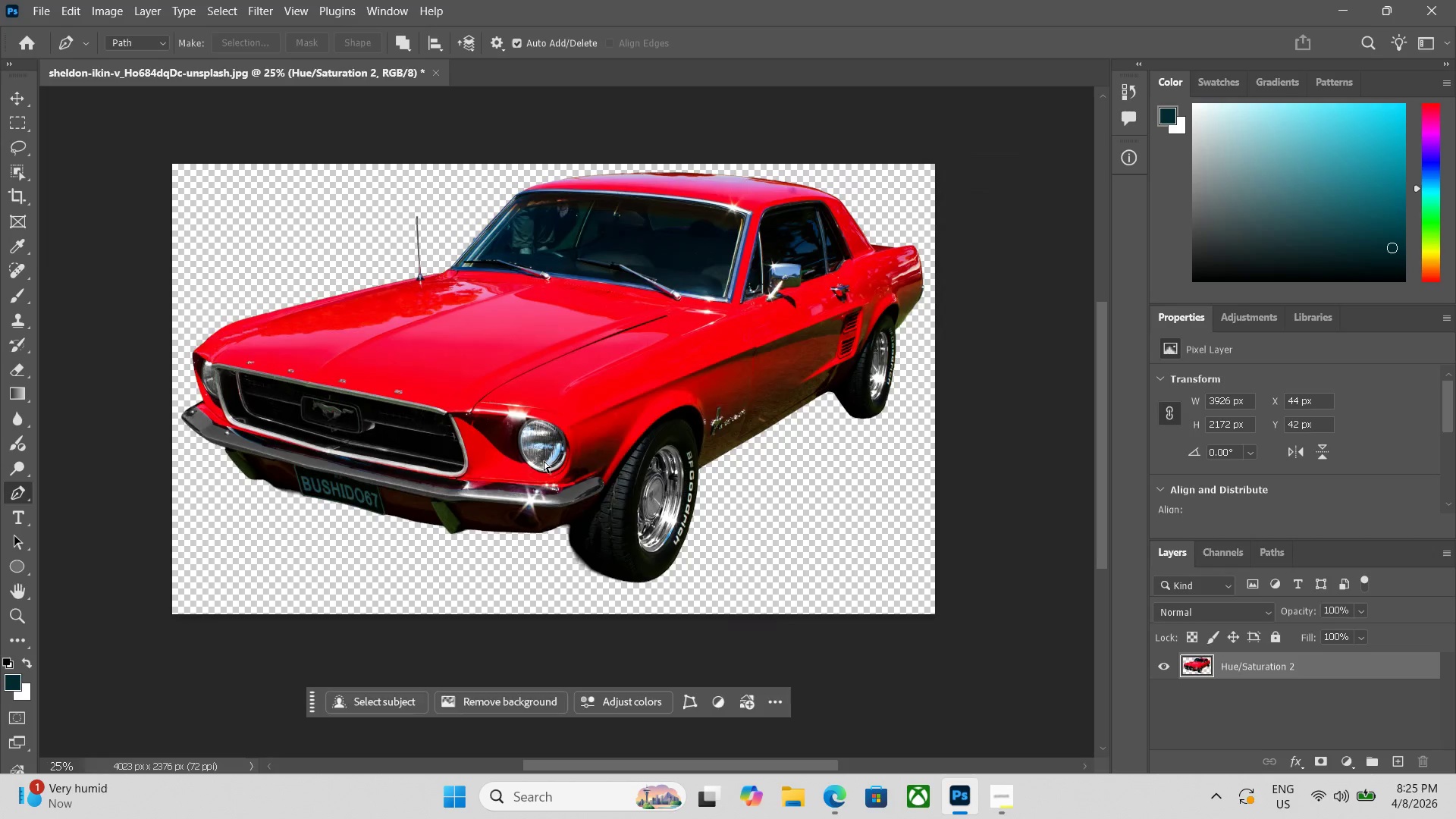 
key(Control+Equal)
 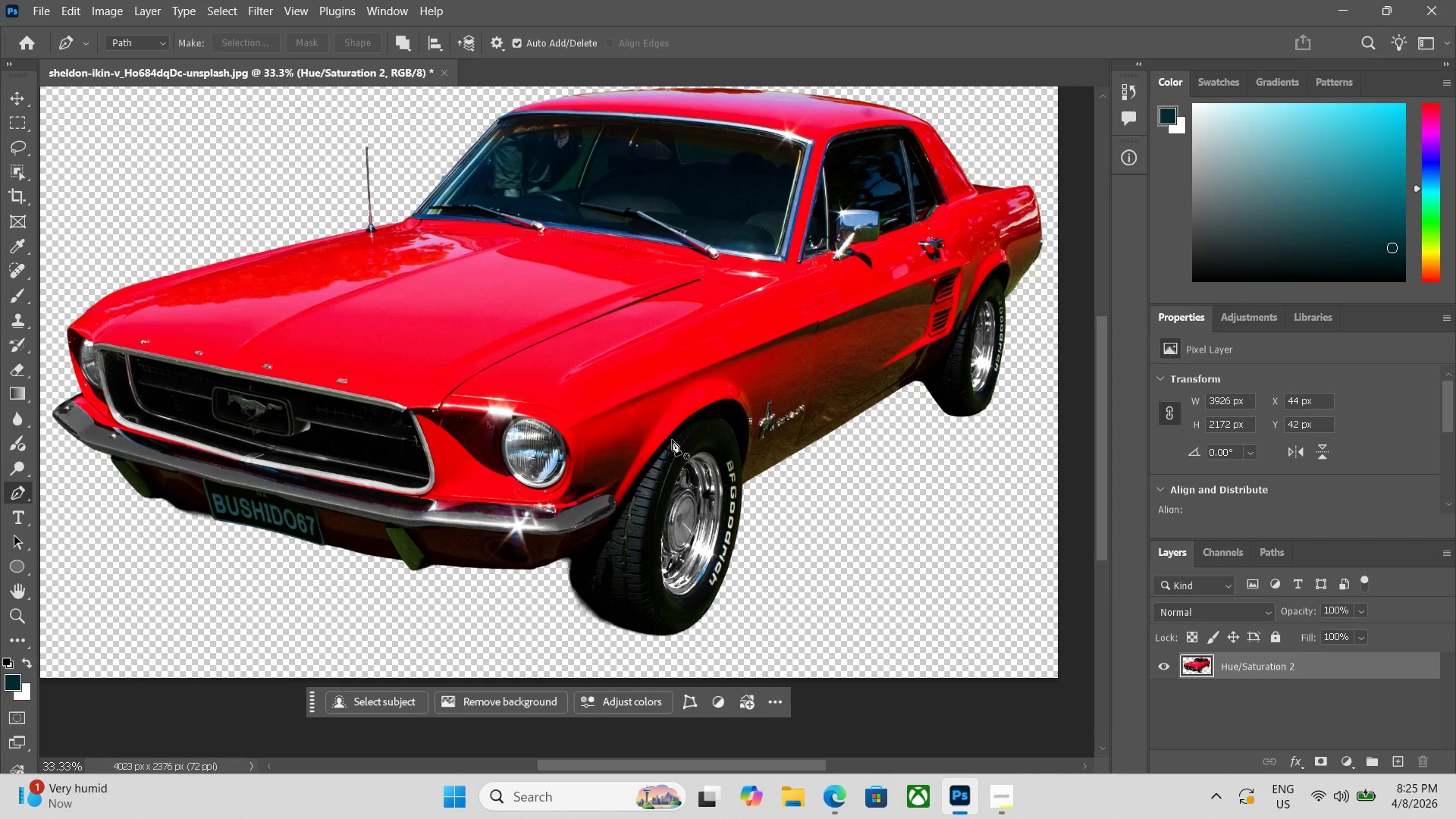 
wait(9.52)
 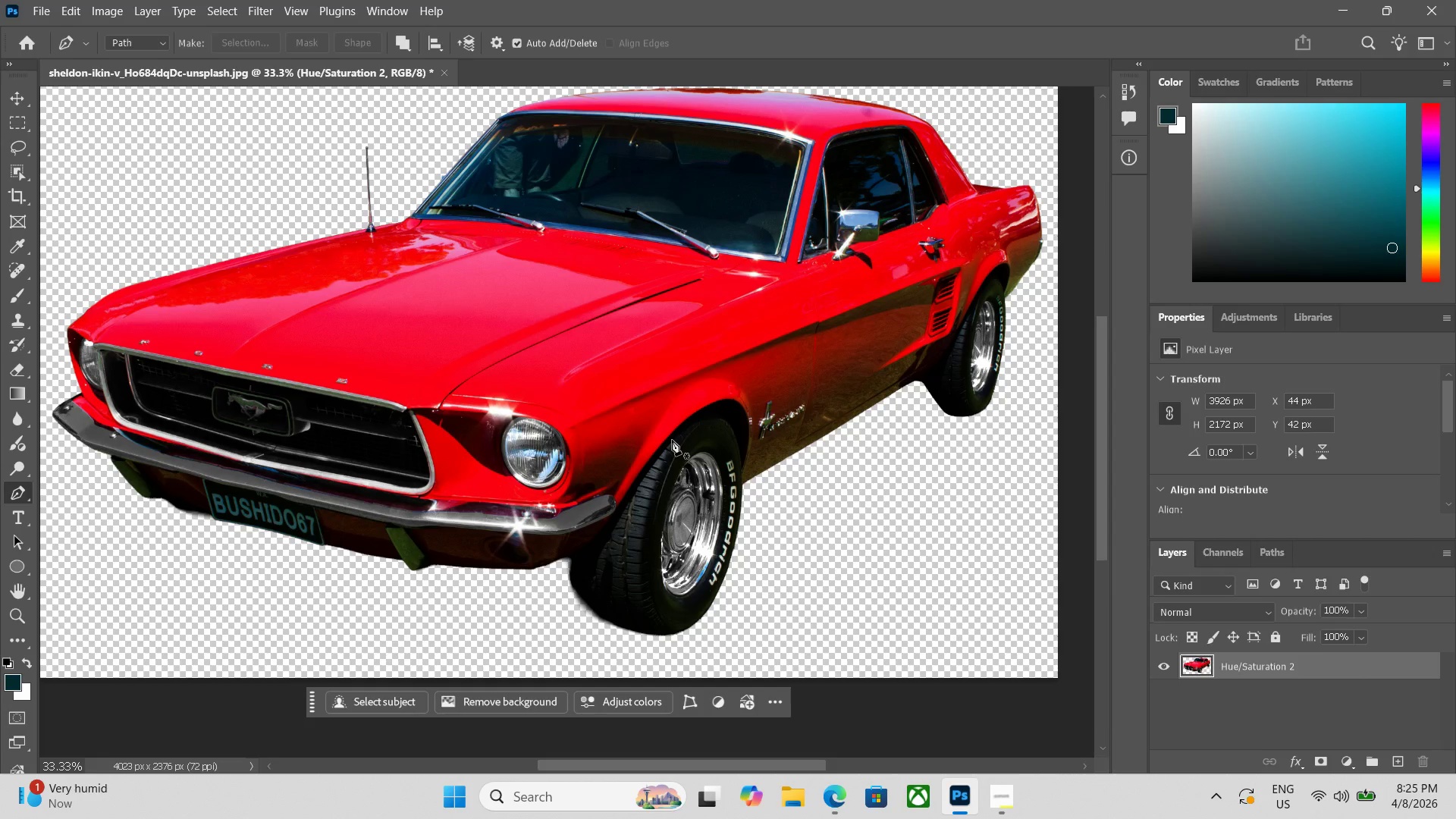 
left_click([18, 262])
 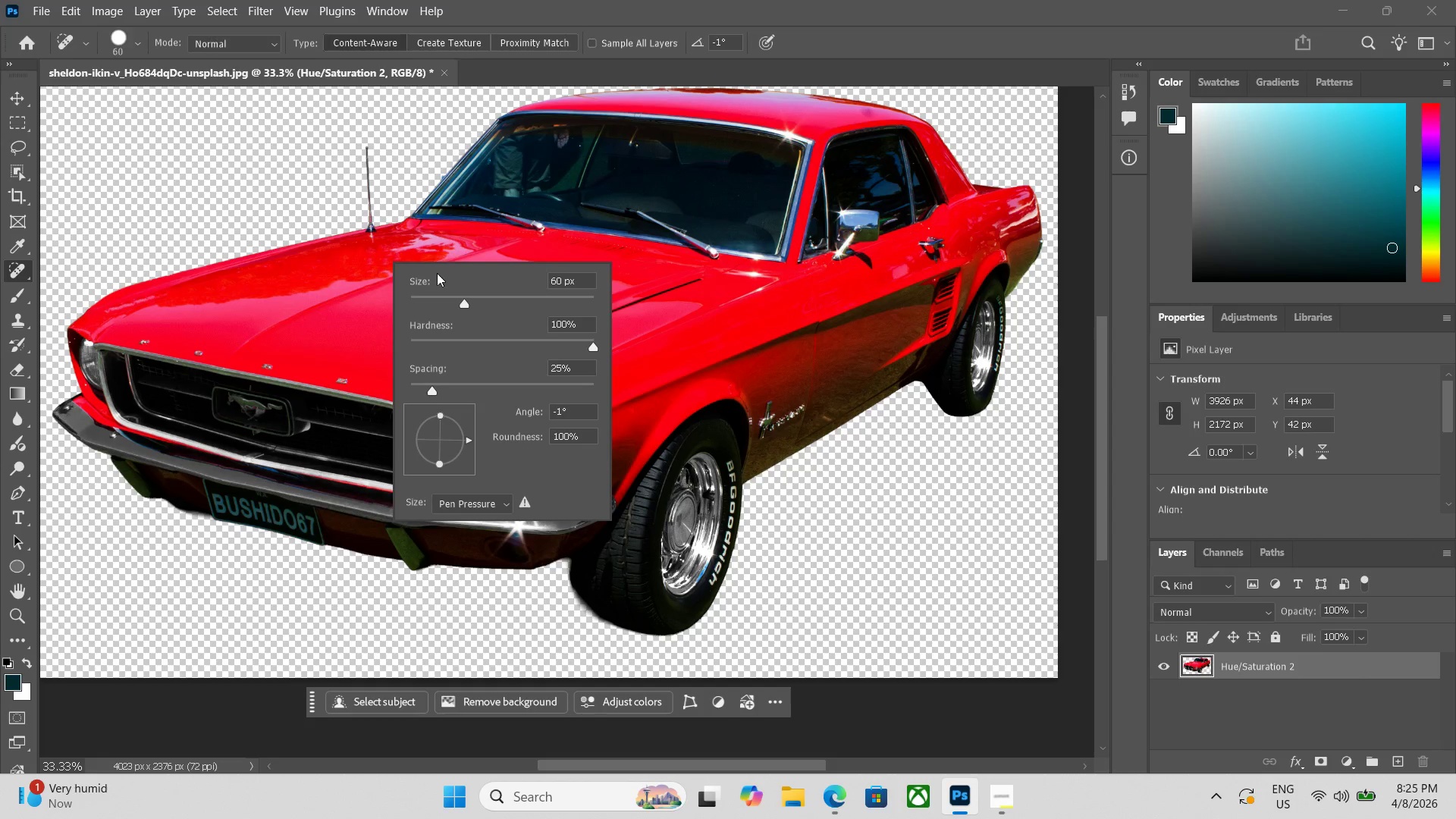 
left_click([486, 299])
 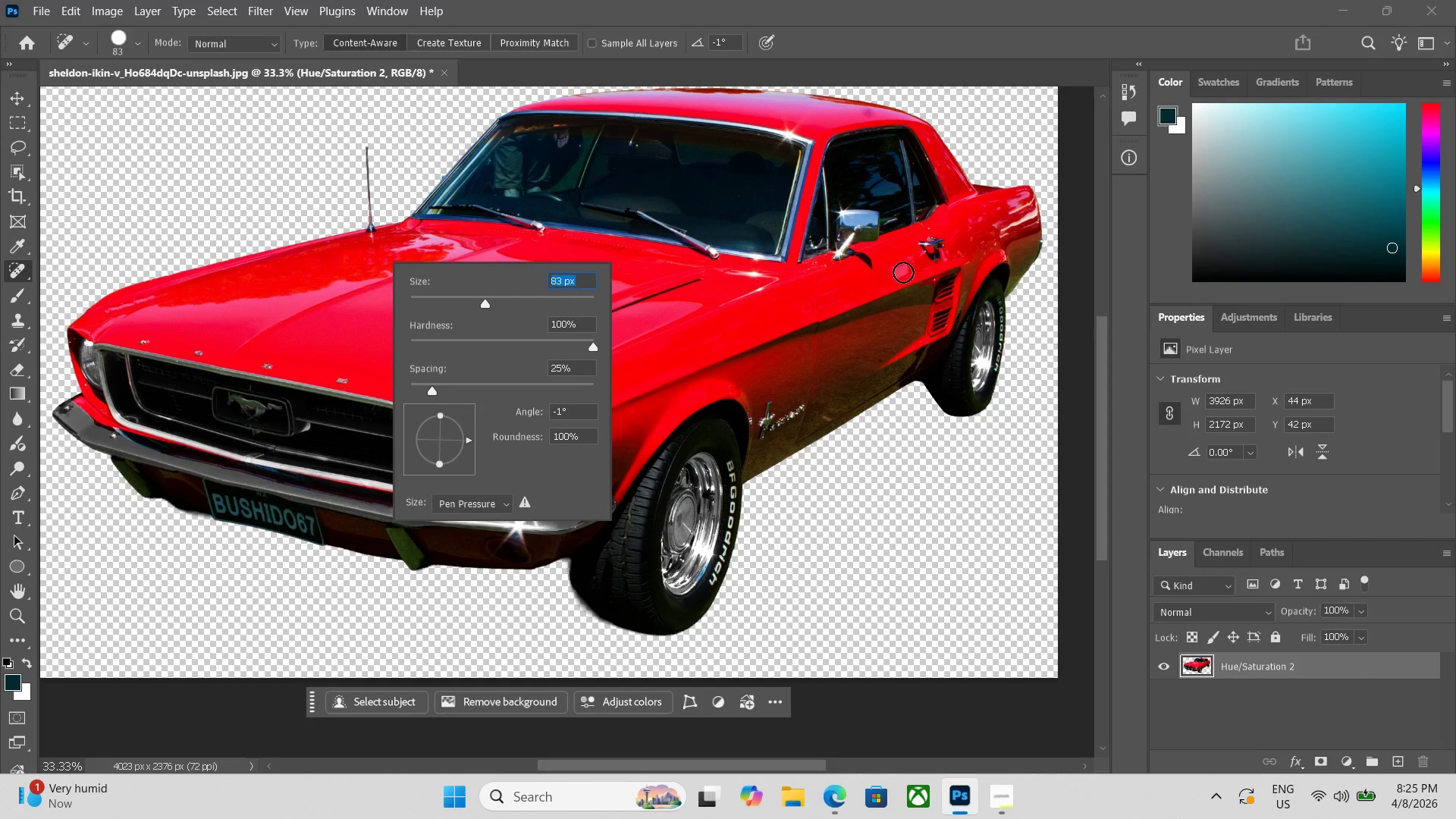 
left_click([903, 272])
 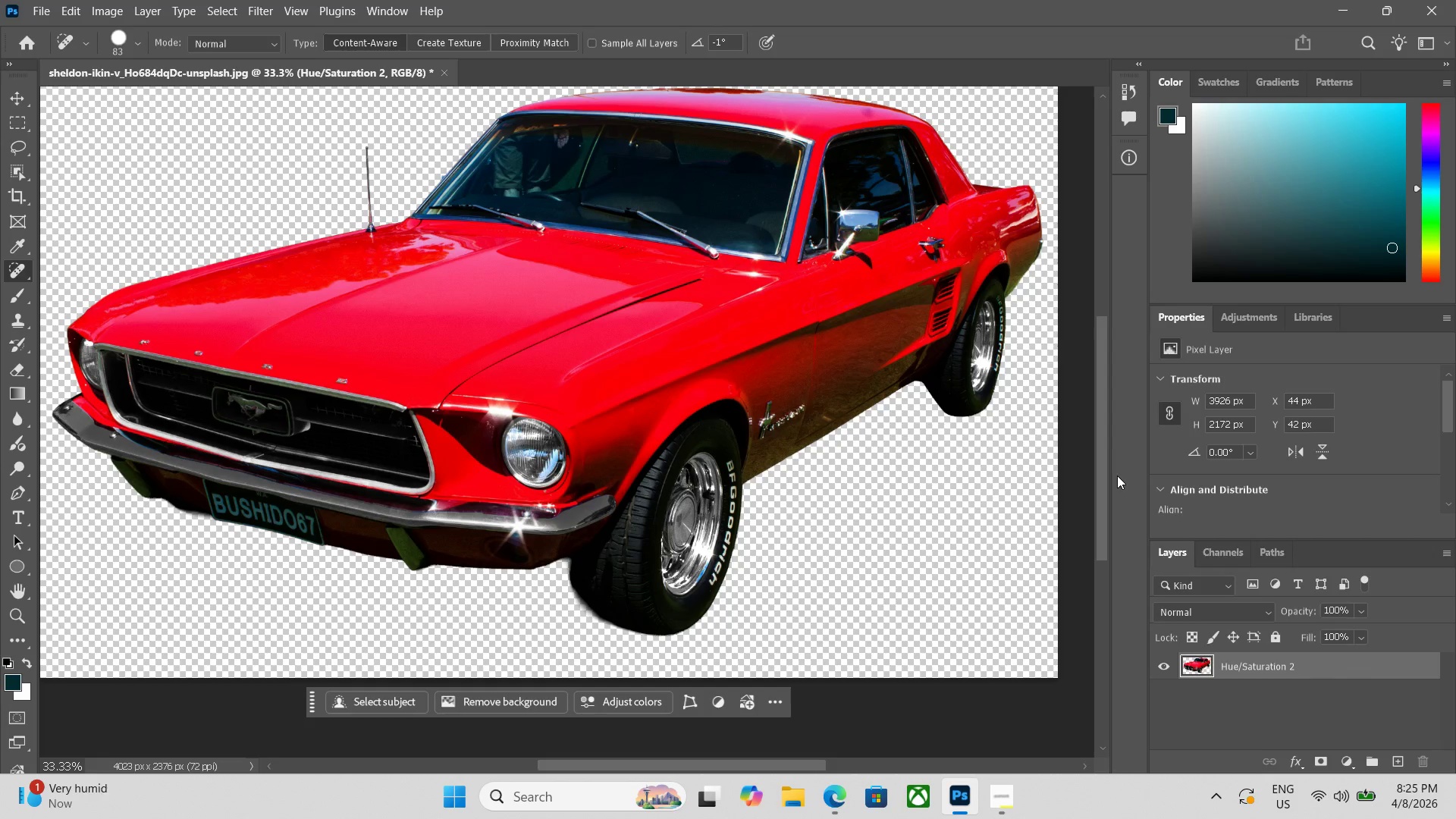 
key(Control+Equal)
 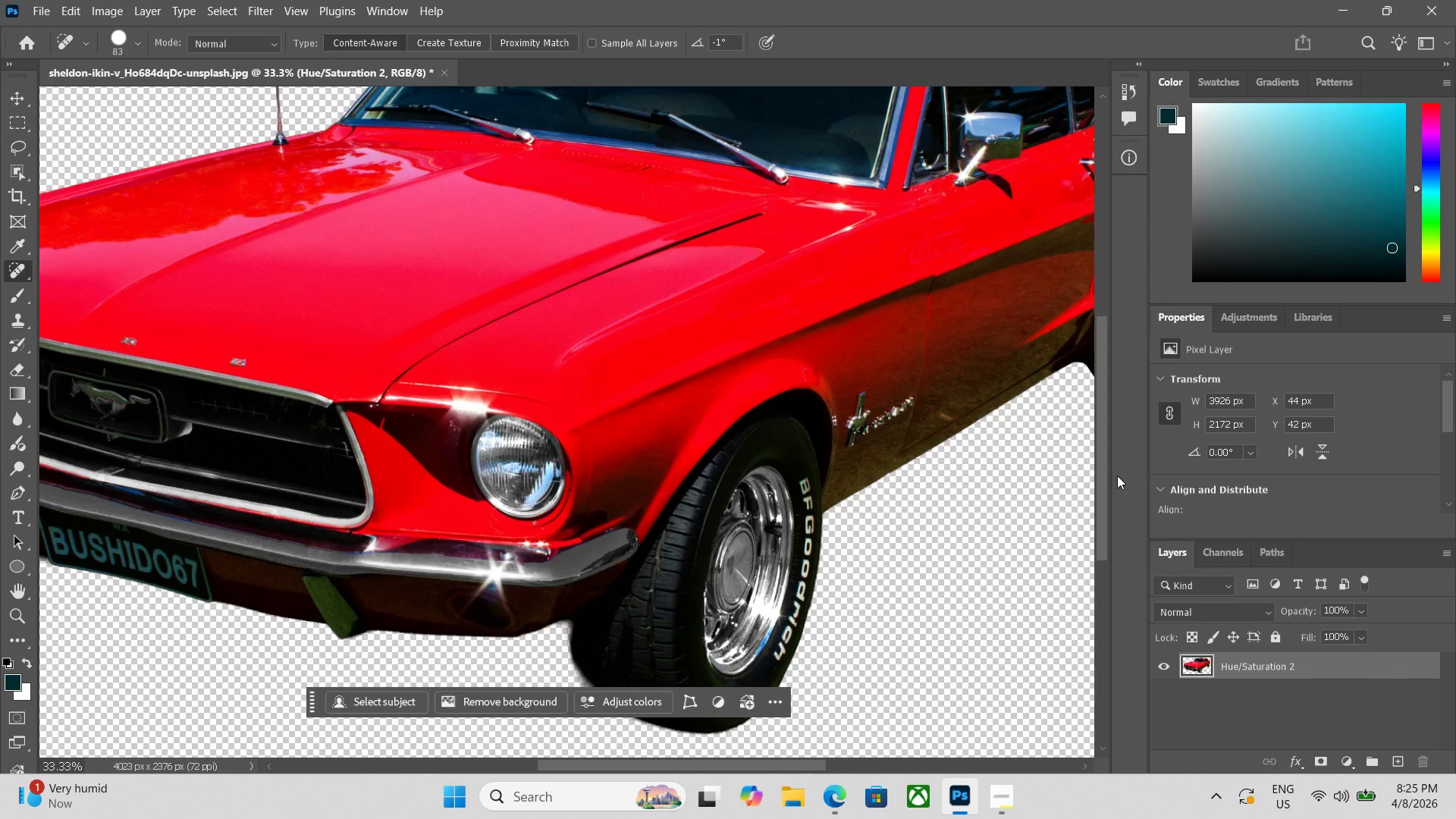 
key(Control+Equal)
 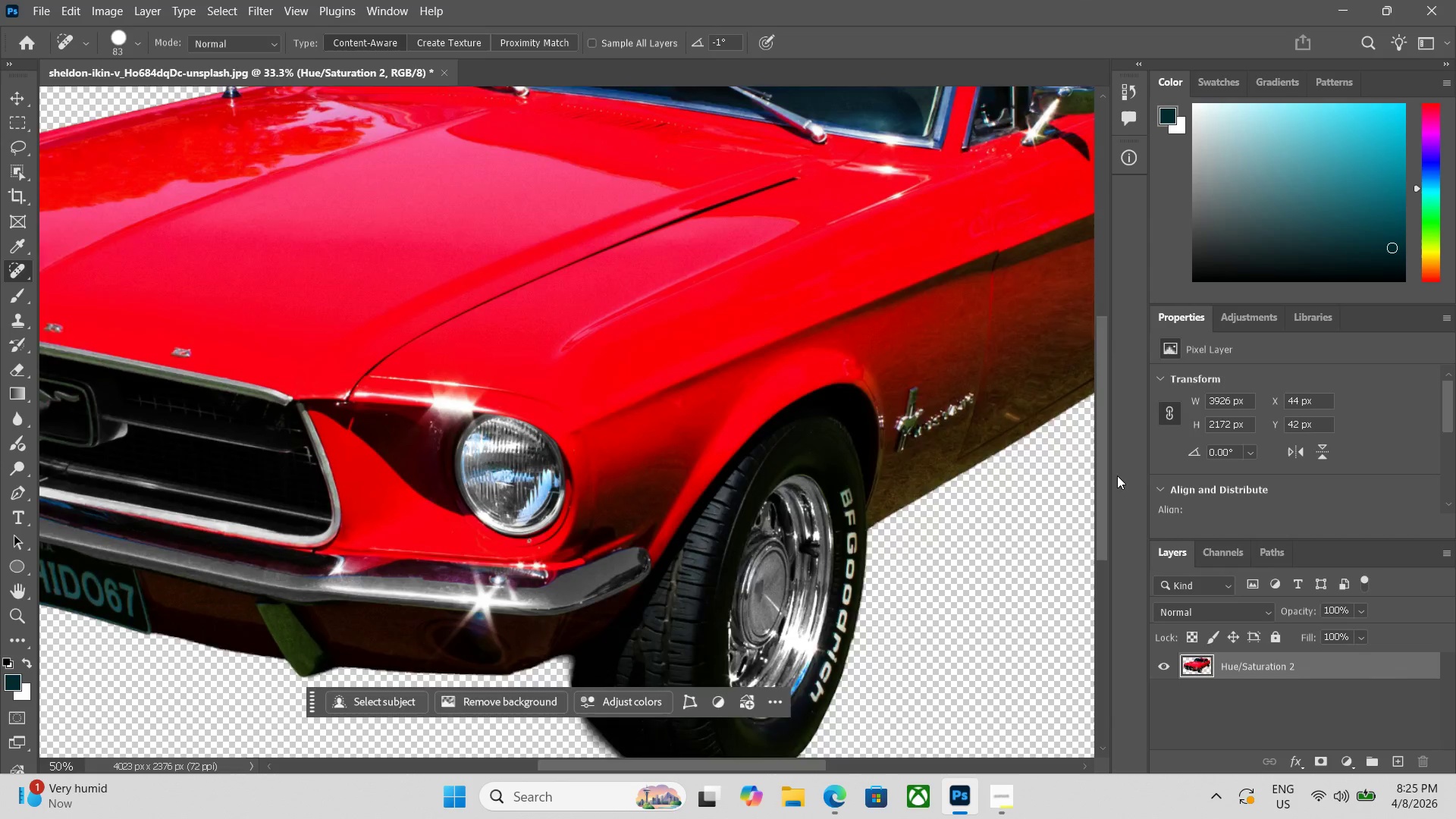 
key(Control+Equal)
 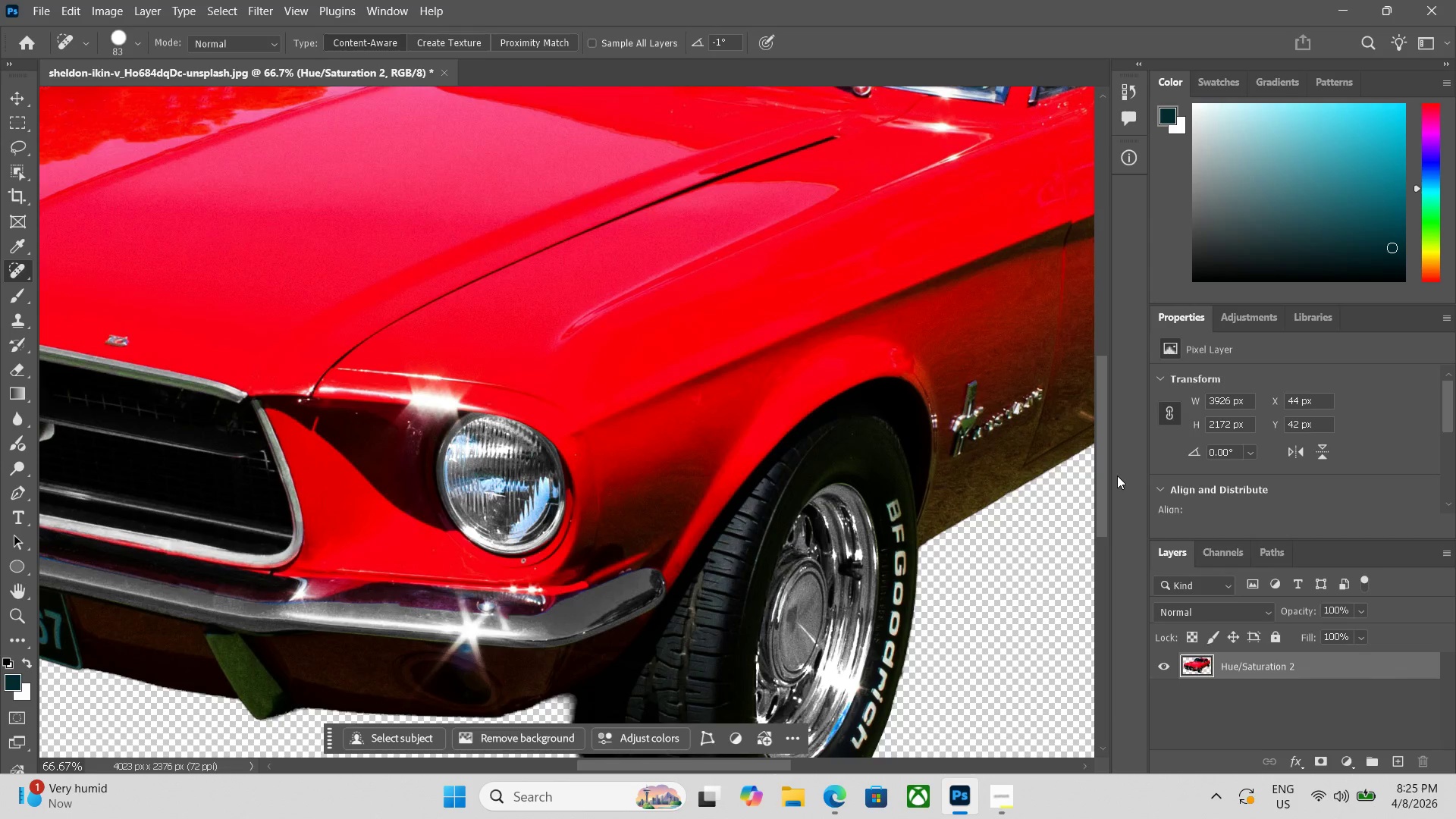 
key(Space)
 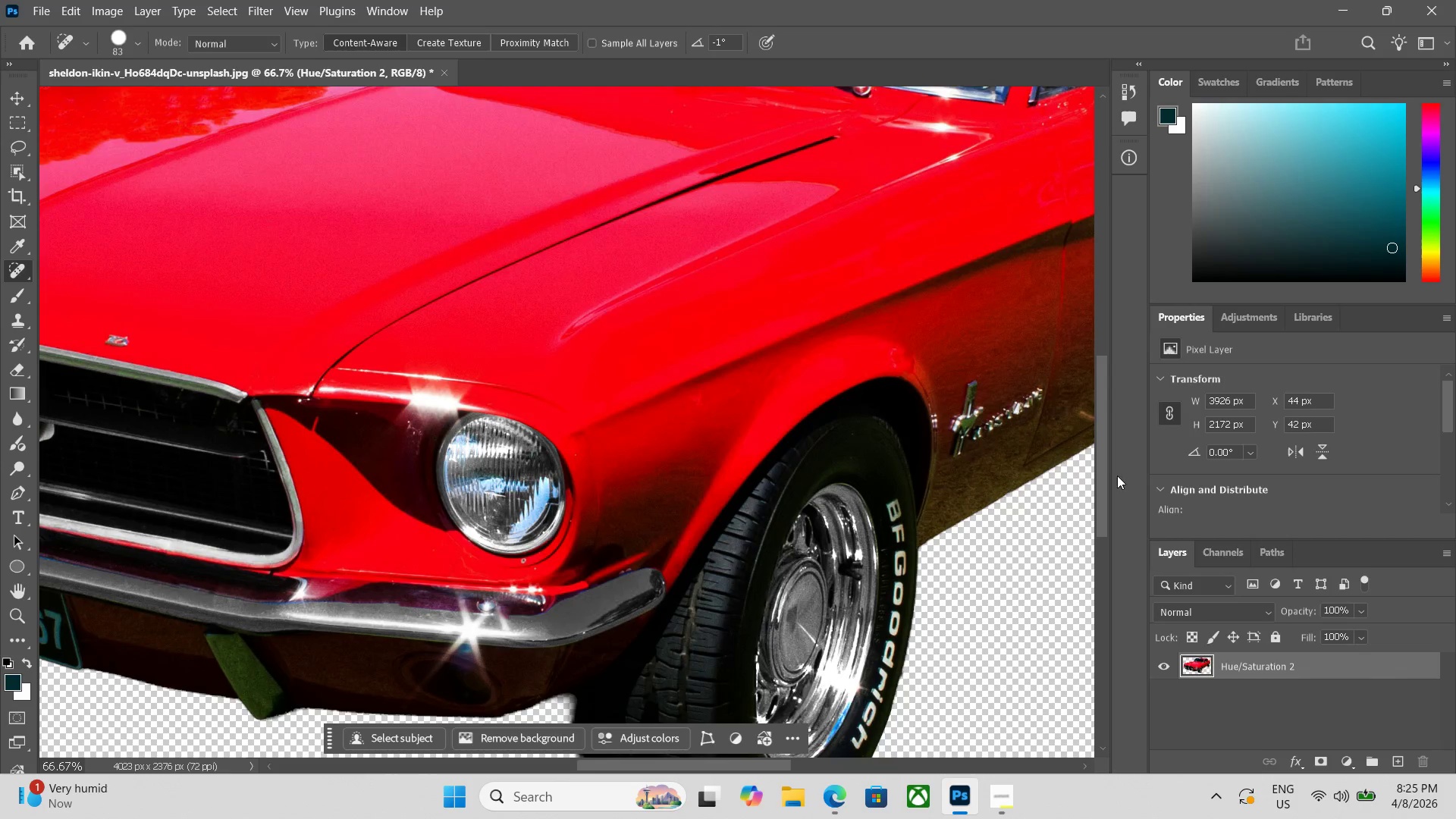 
hold_key(key=Space, duration=0.94)
 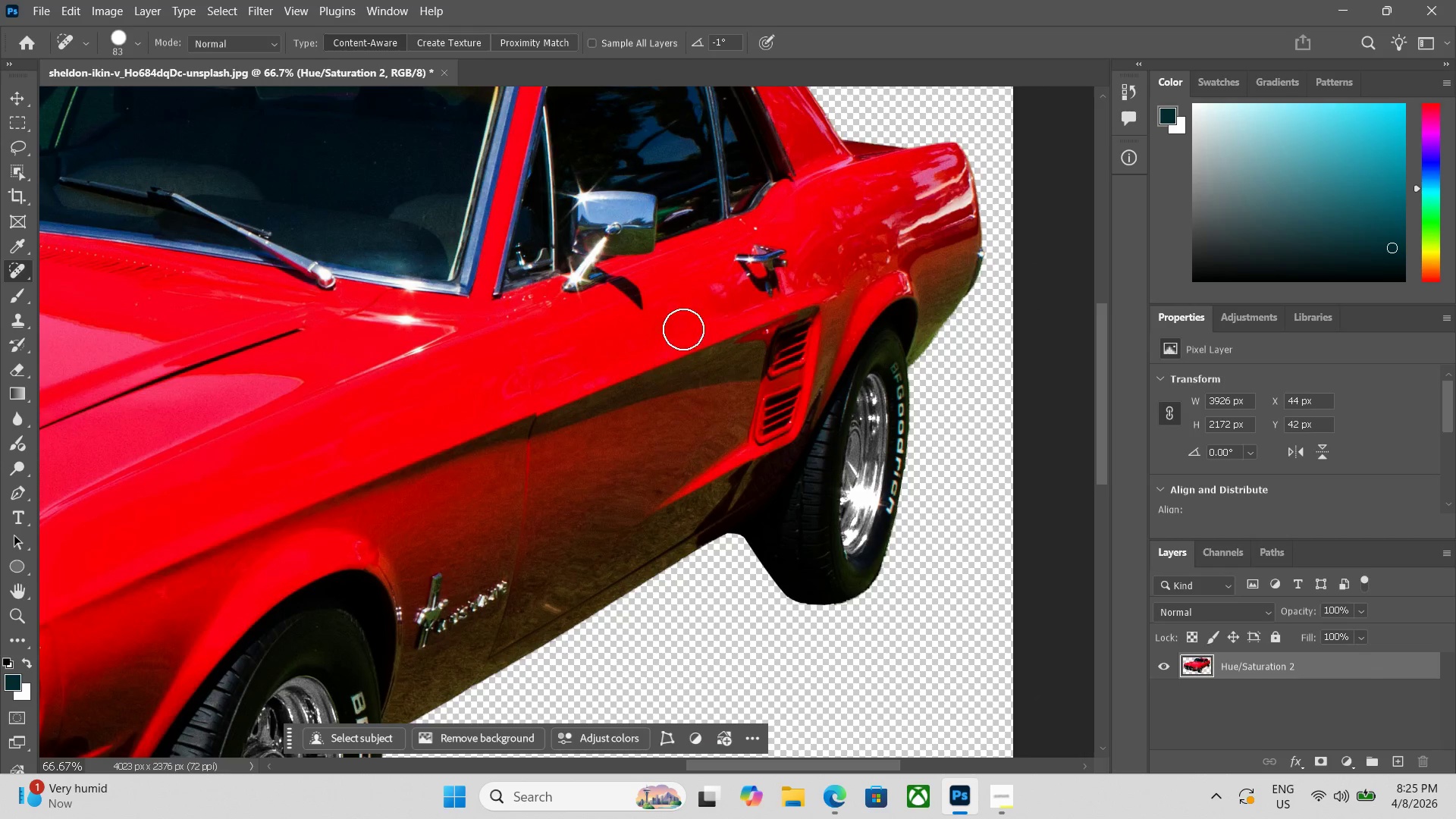 
left_click_drag(start_coordinate=[1089, 418], to_coordinate=[555, 610])
 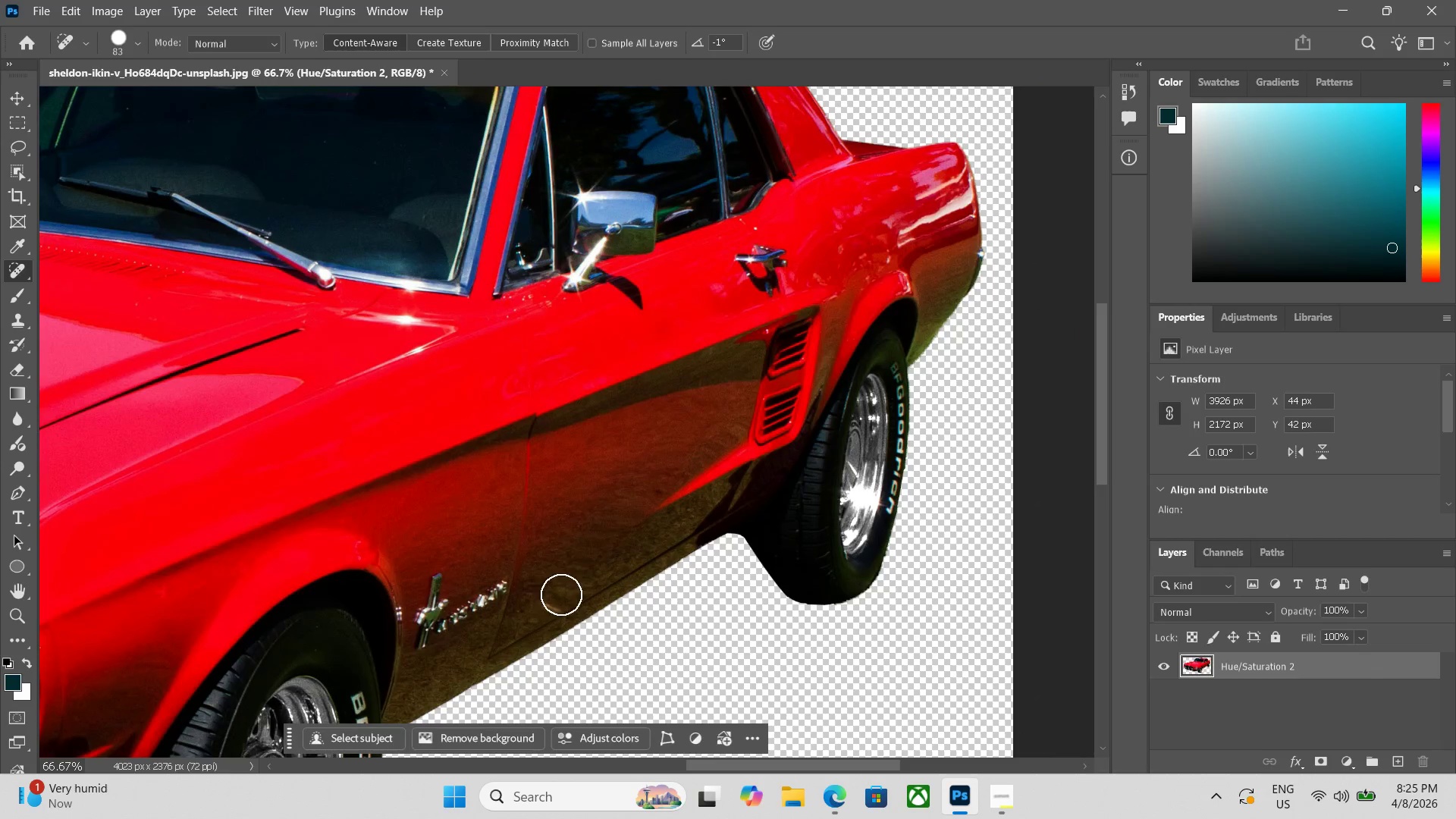 
left_click([864, 210])
 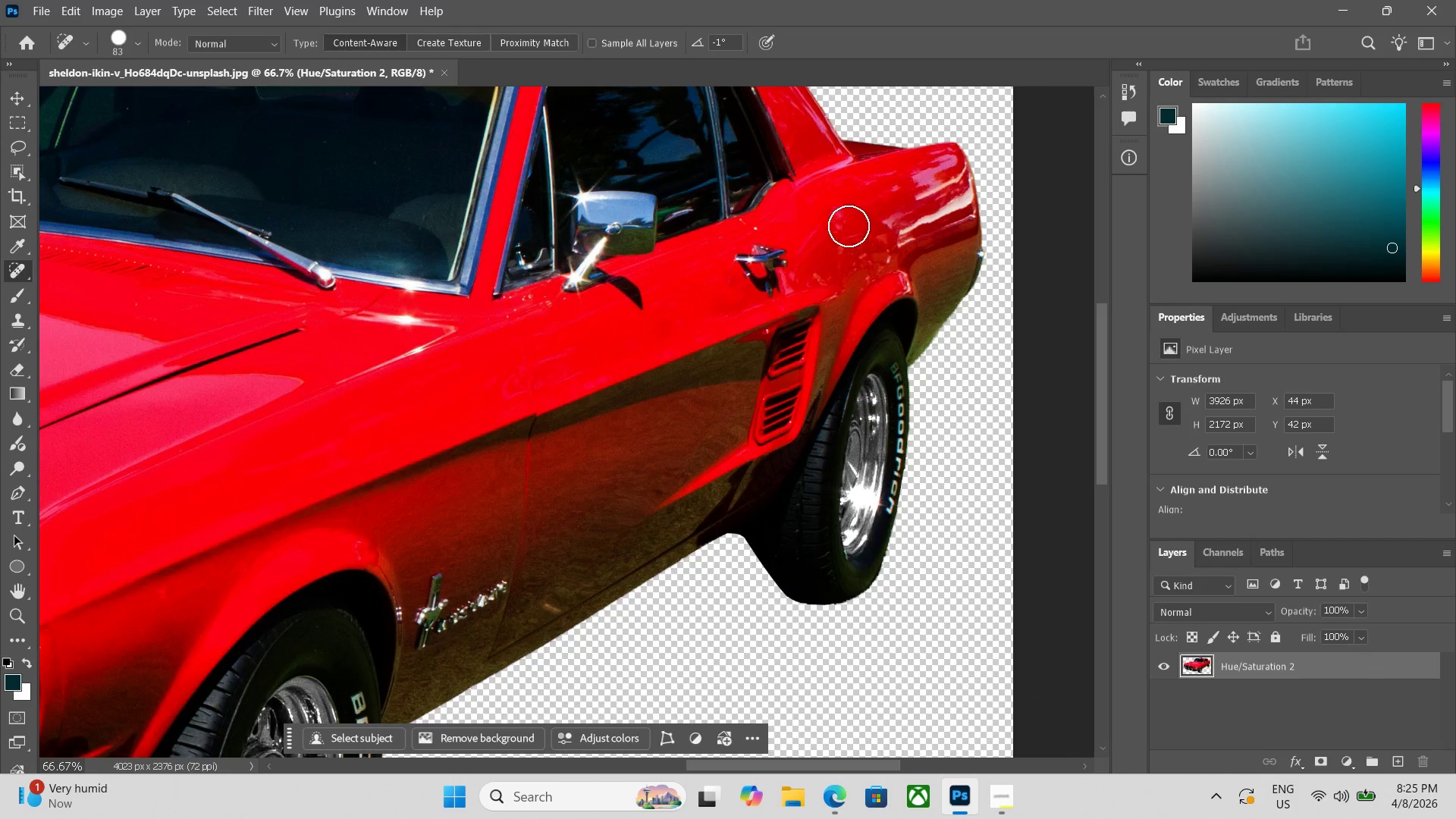 
left_click([836, 215])
 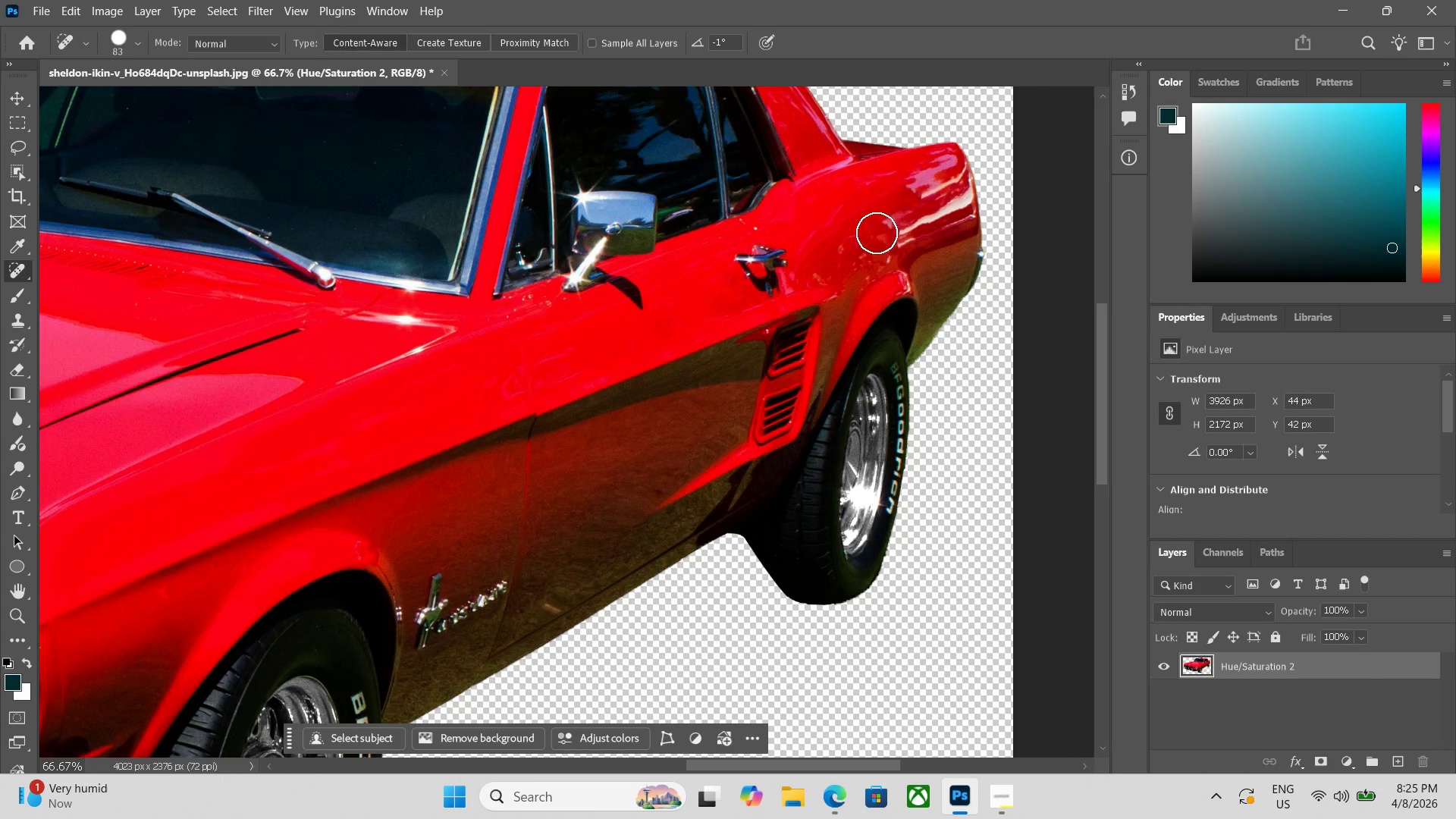 
left_click([868, 182])
 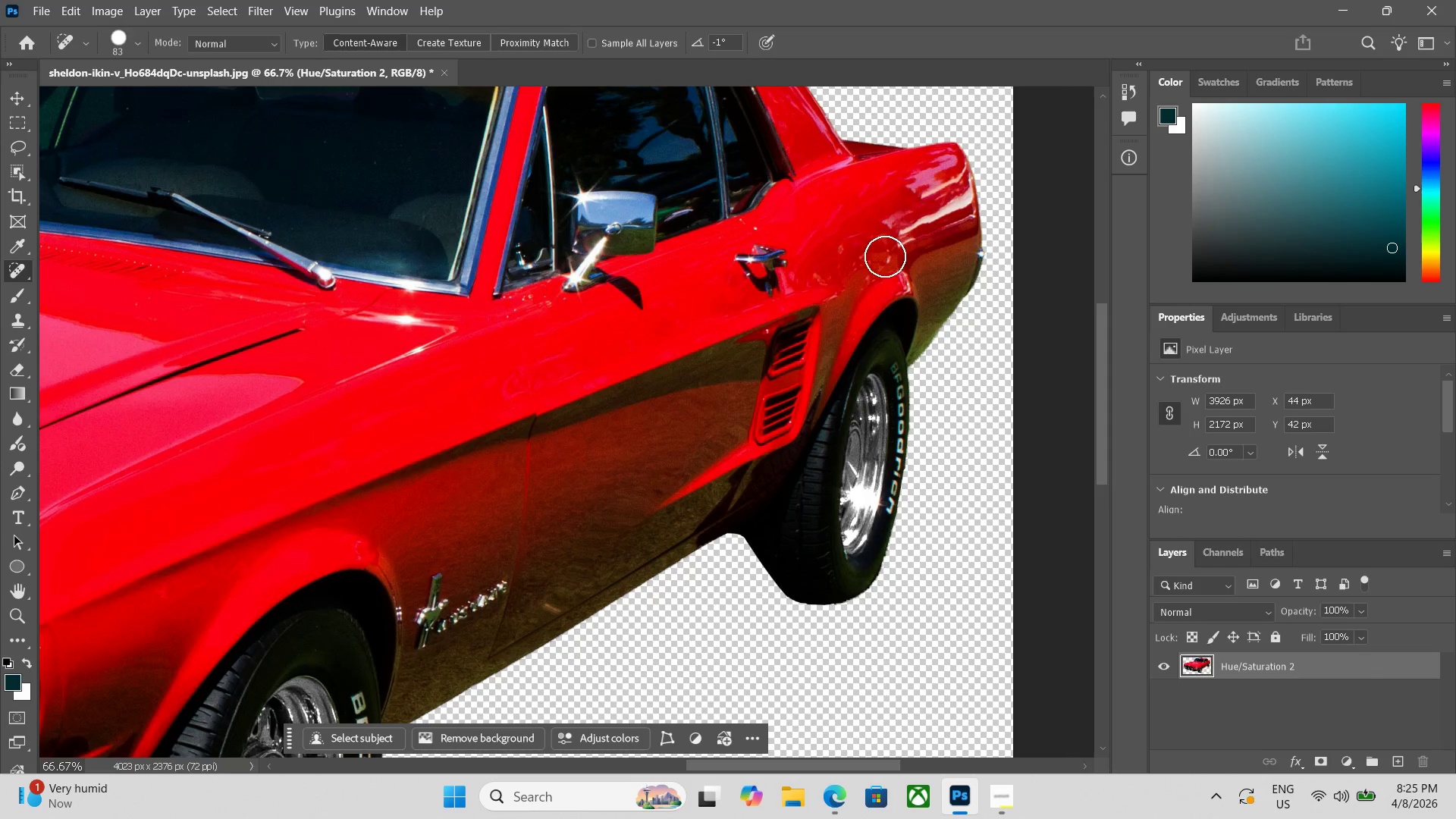 
left_click([880, 256])
 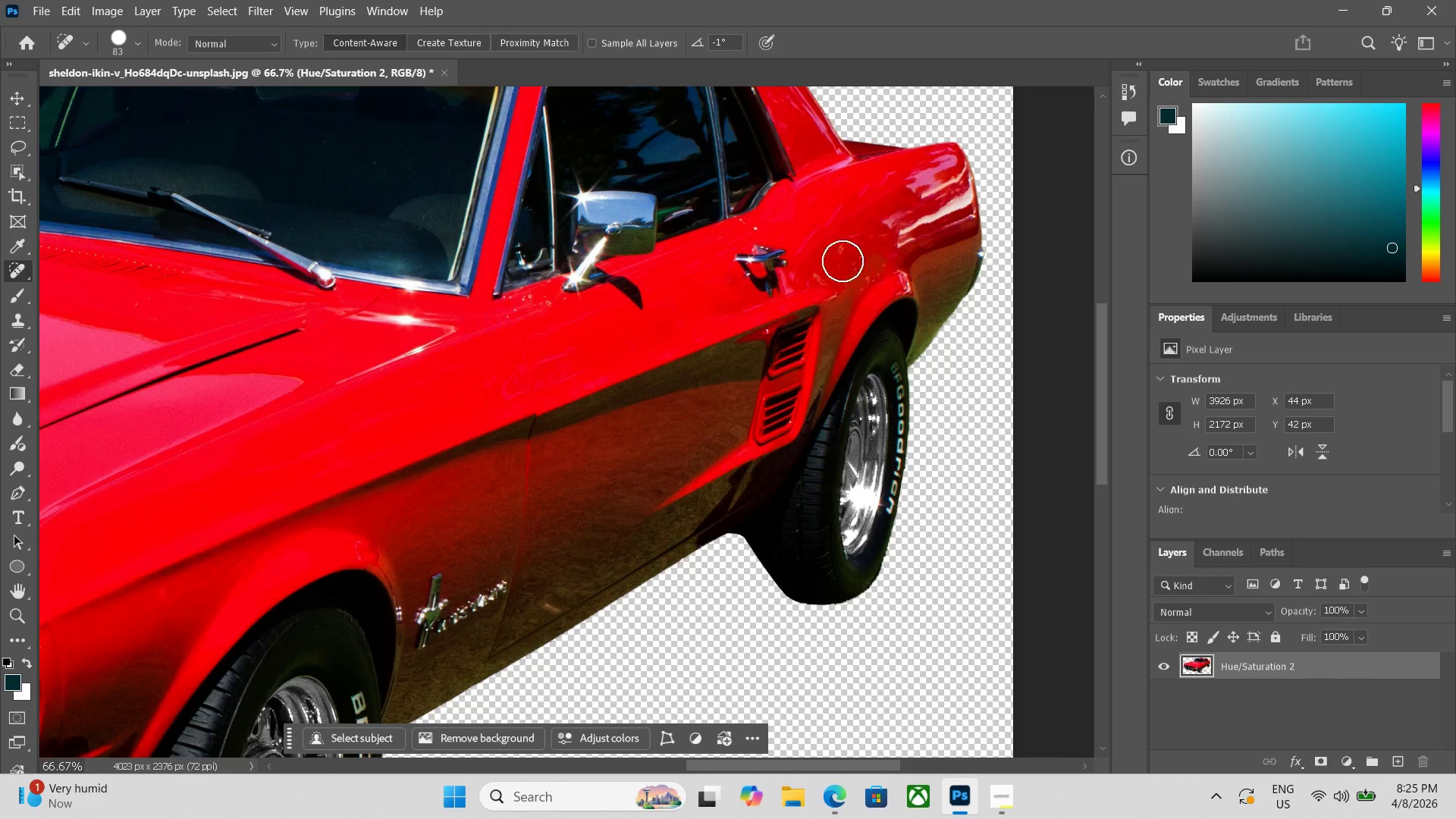 
left_click([842, 240])
 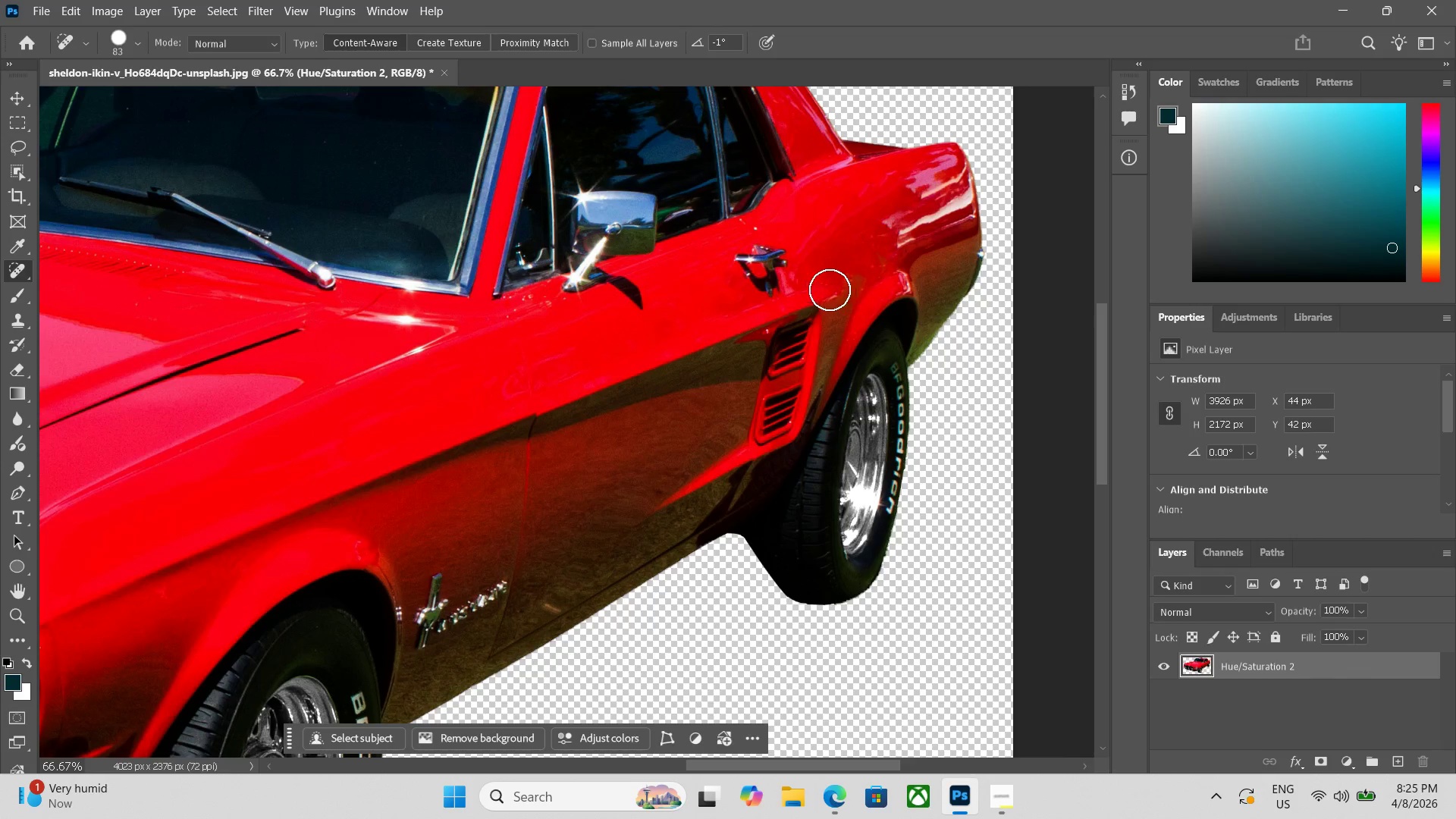 
left_click([804, 278])
 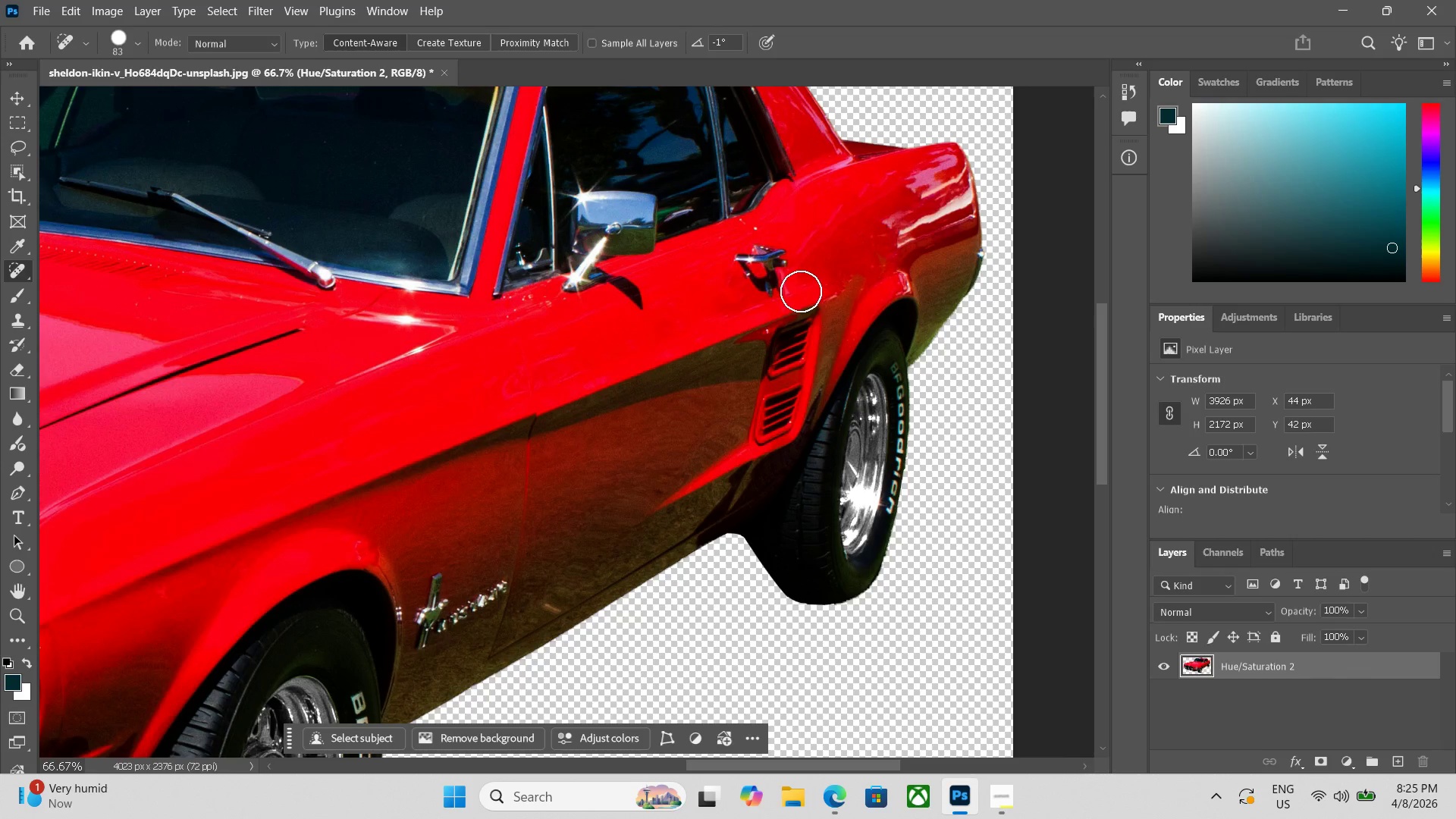 
left_click([805, 291])
 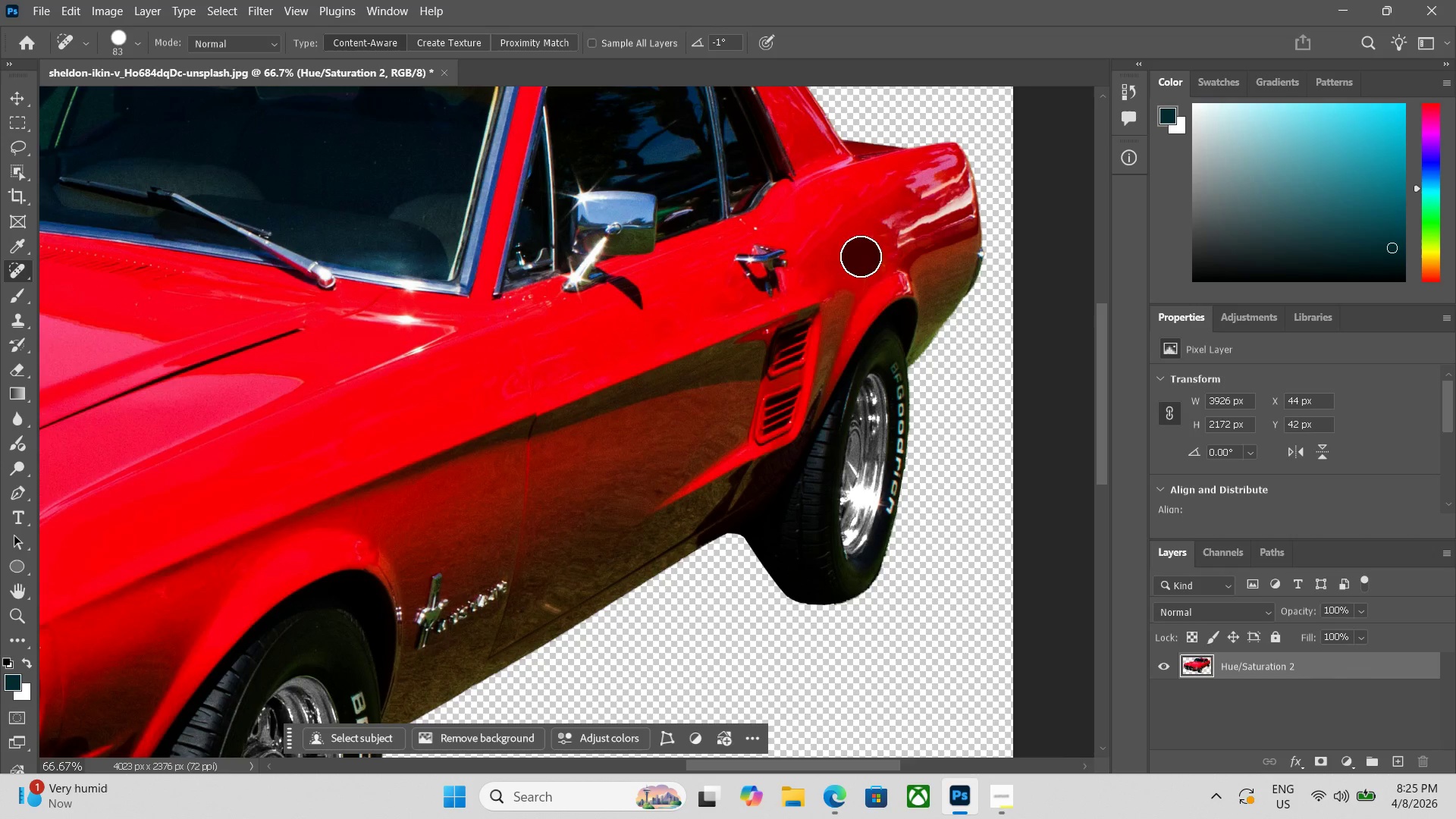 
wait(5.22)
 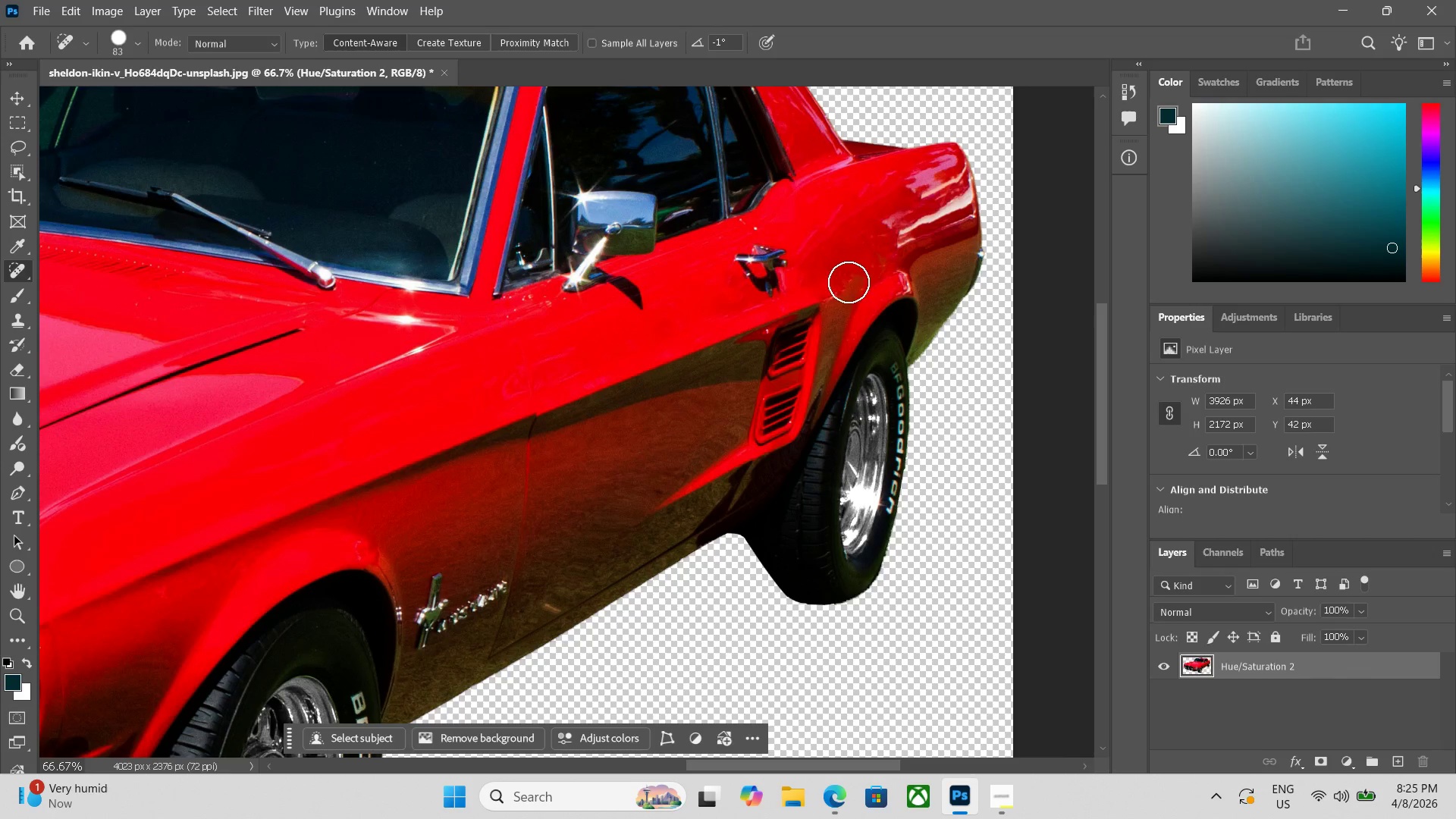 
left_click([840, 206])
 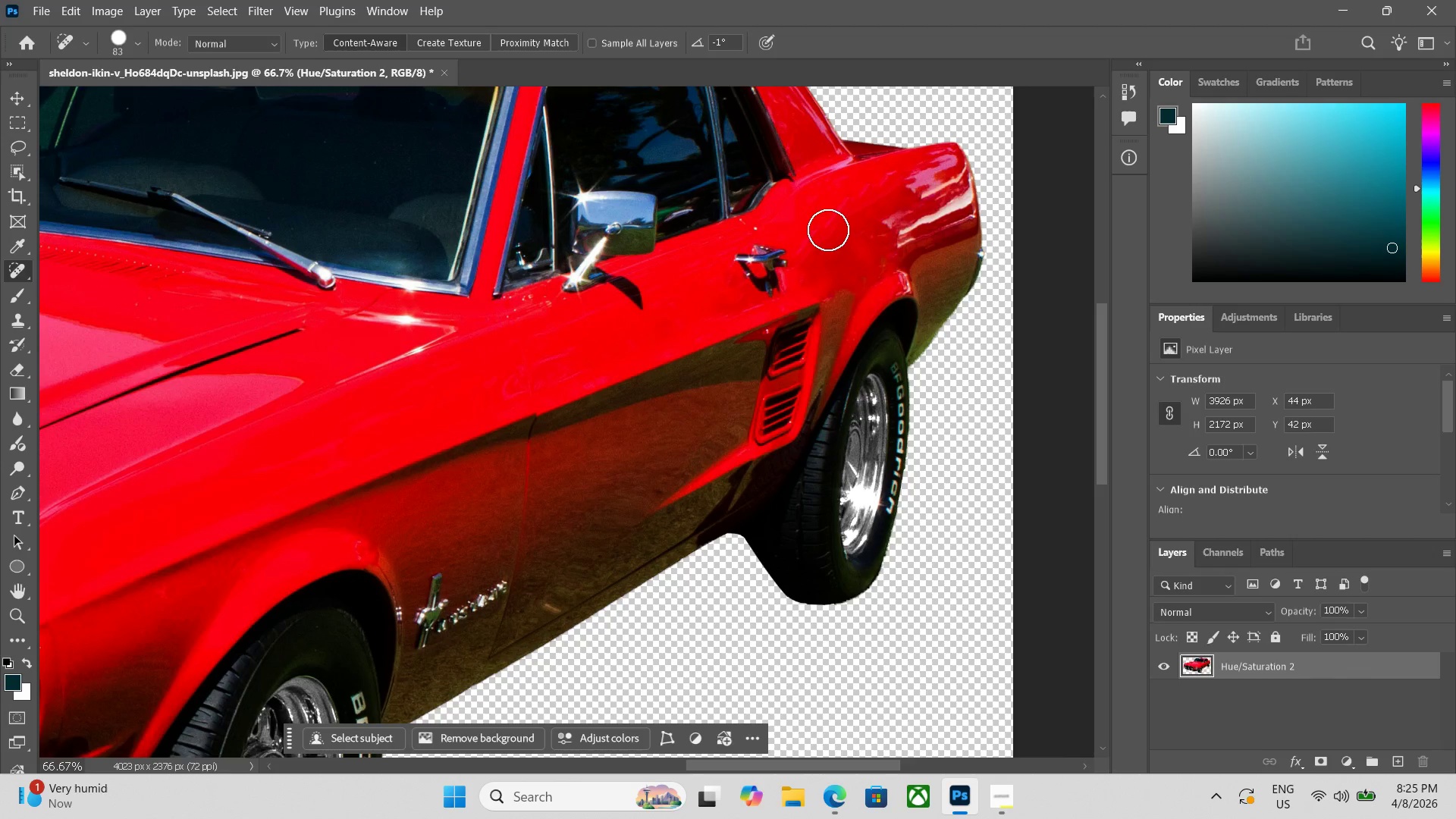 
left_click([832, 219])
 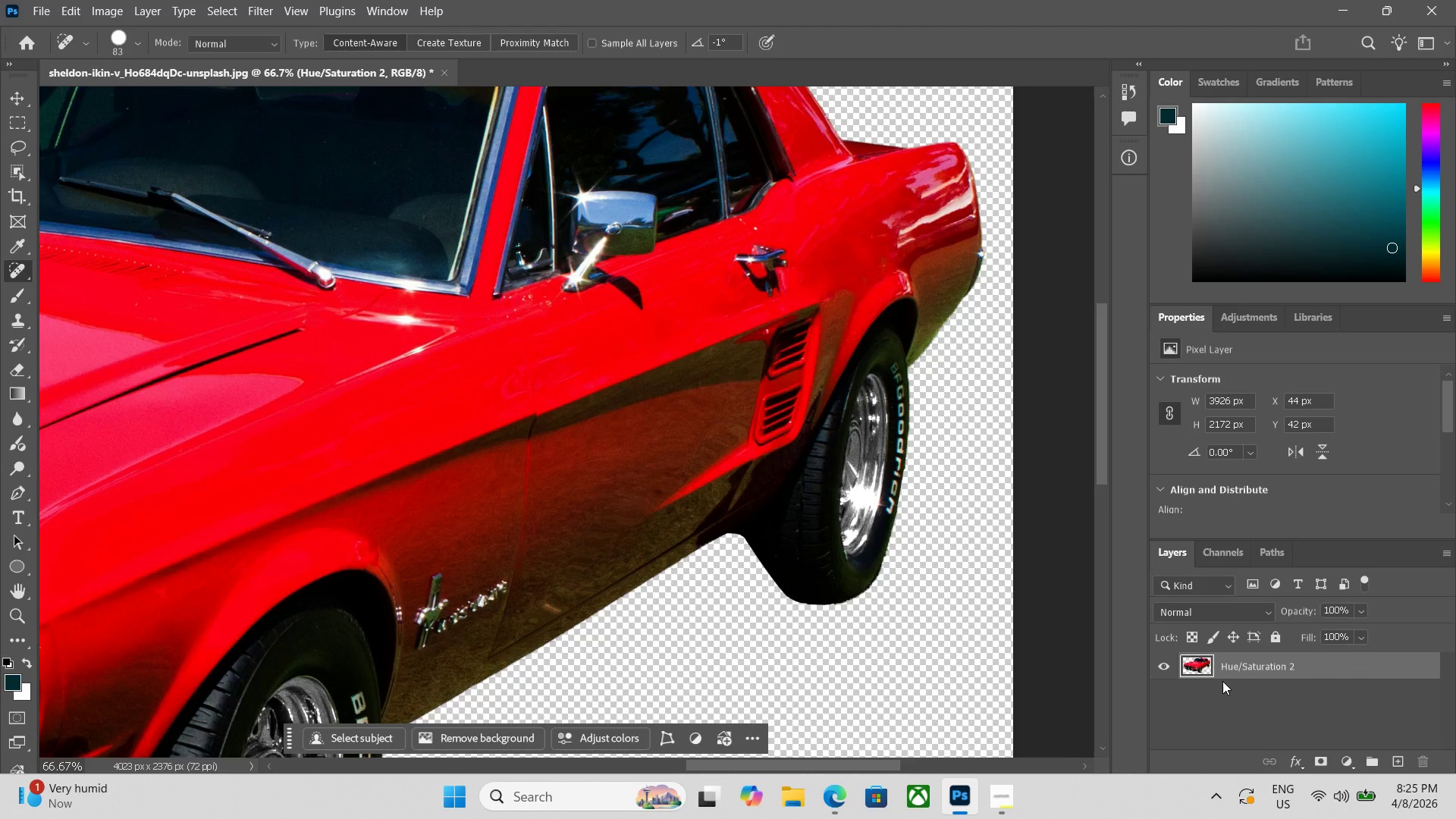 
key(Control+Minus)
 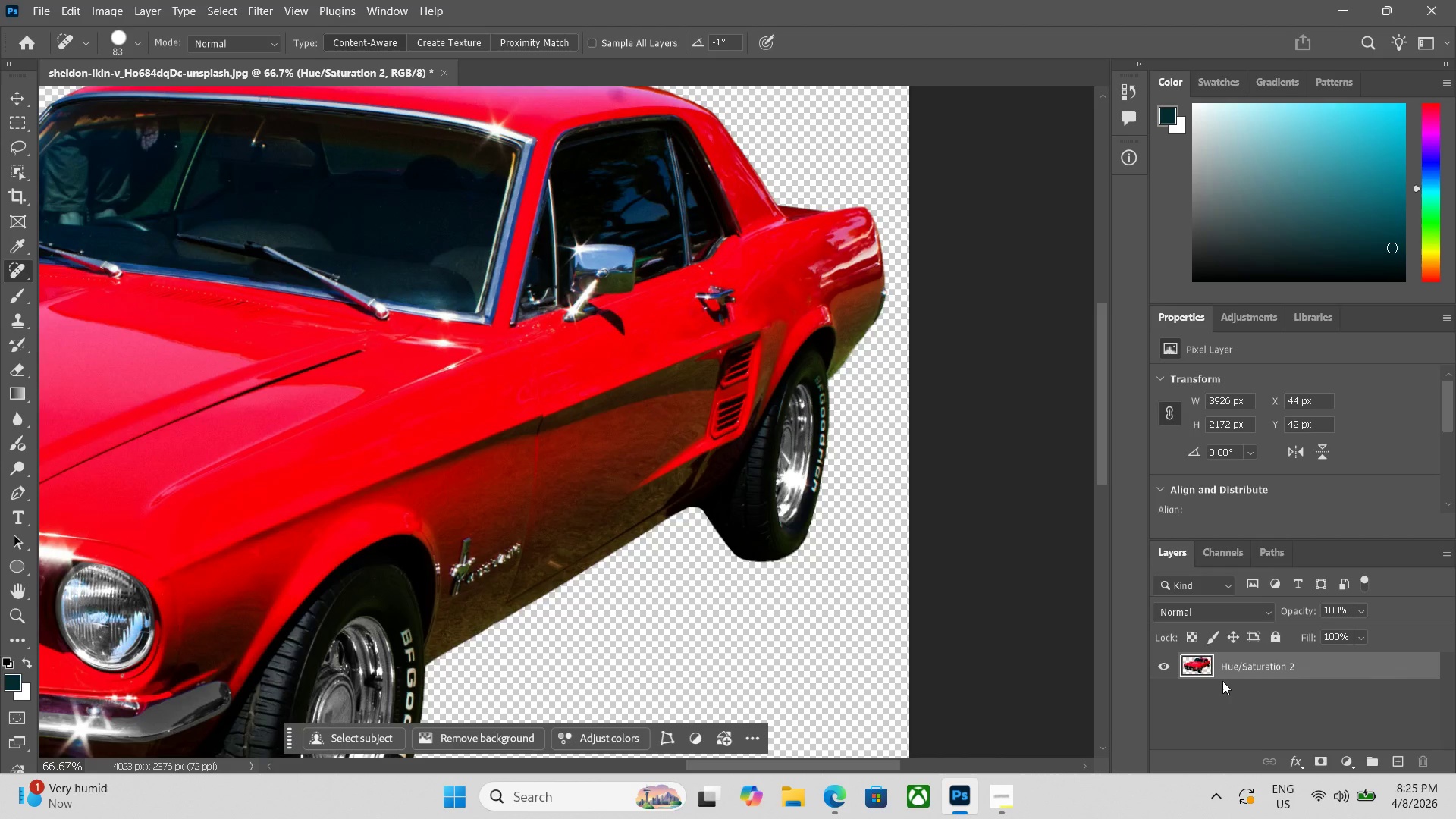 
key(Control+Minus)
 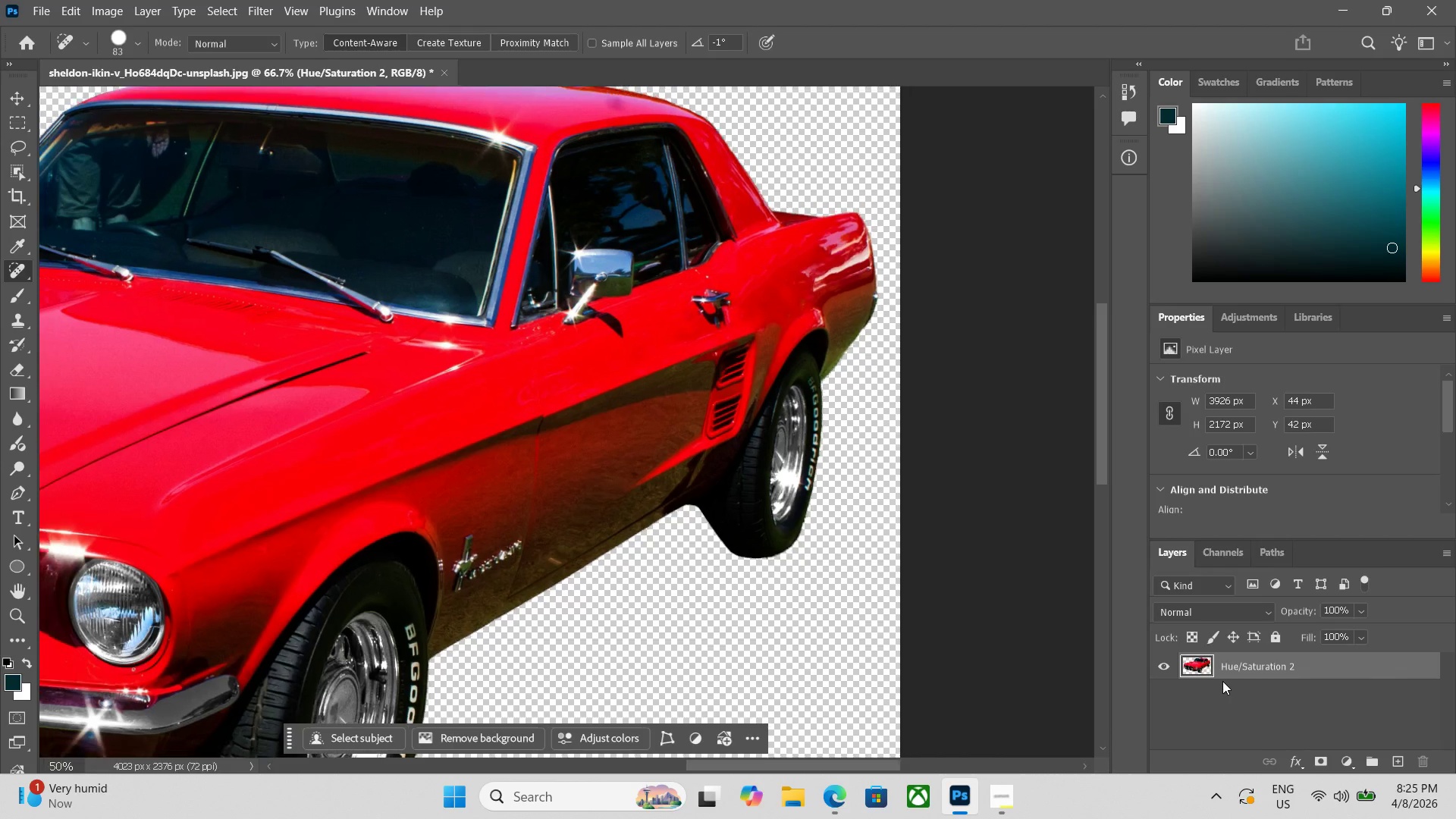 
key(Control+Minus)
 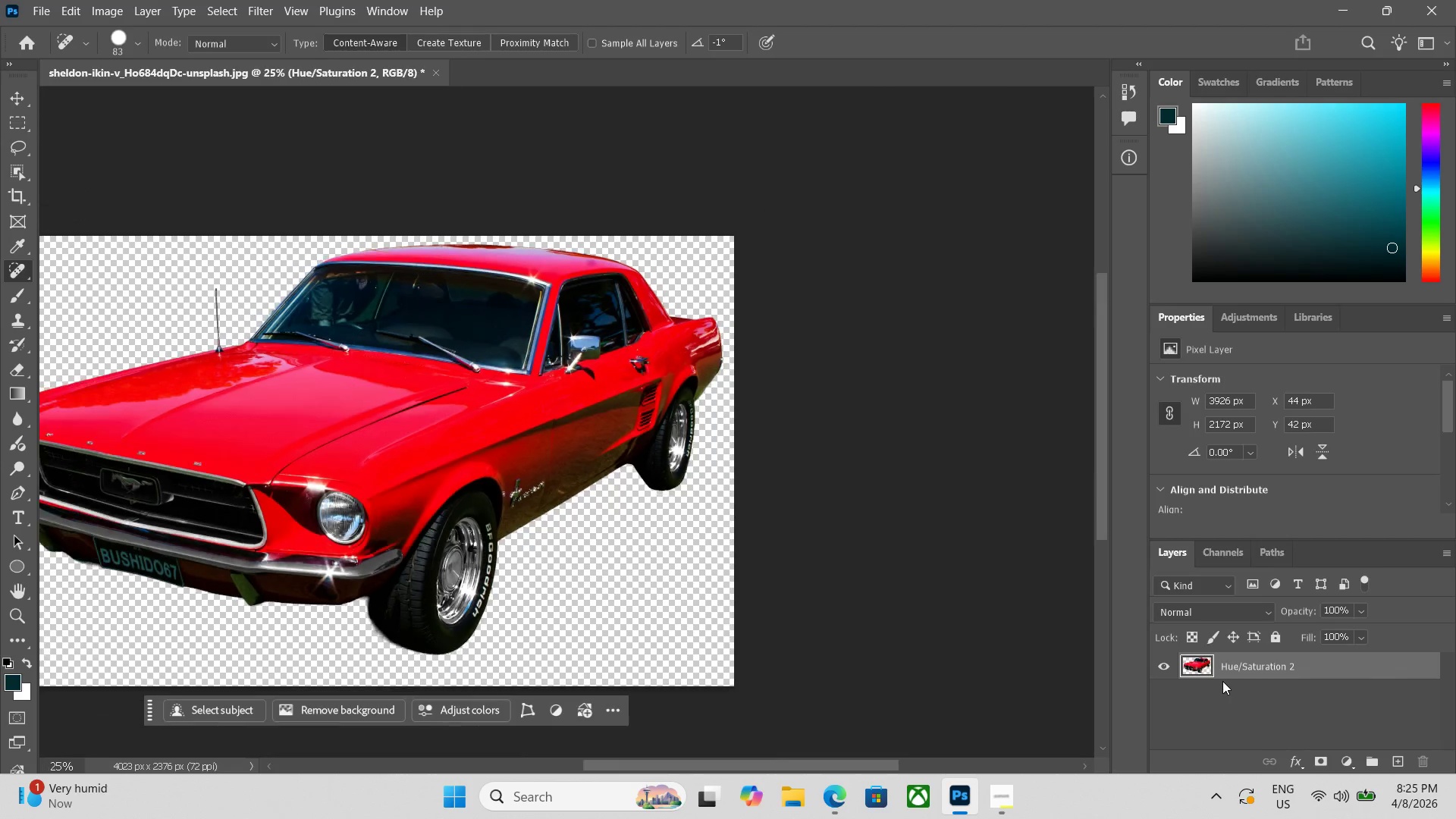 
hold_key(key=ControlLeft, duration=0.39)
 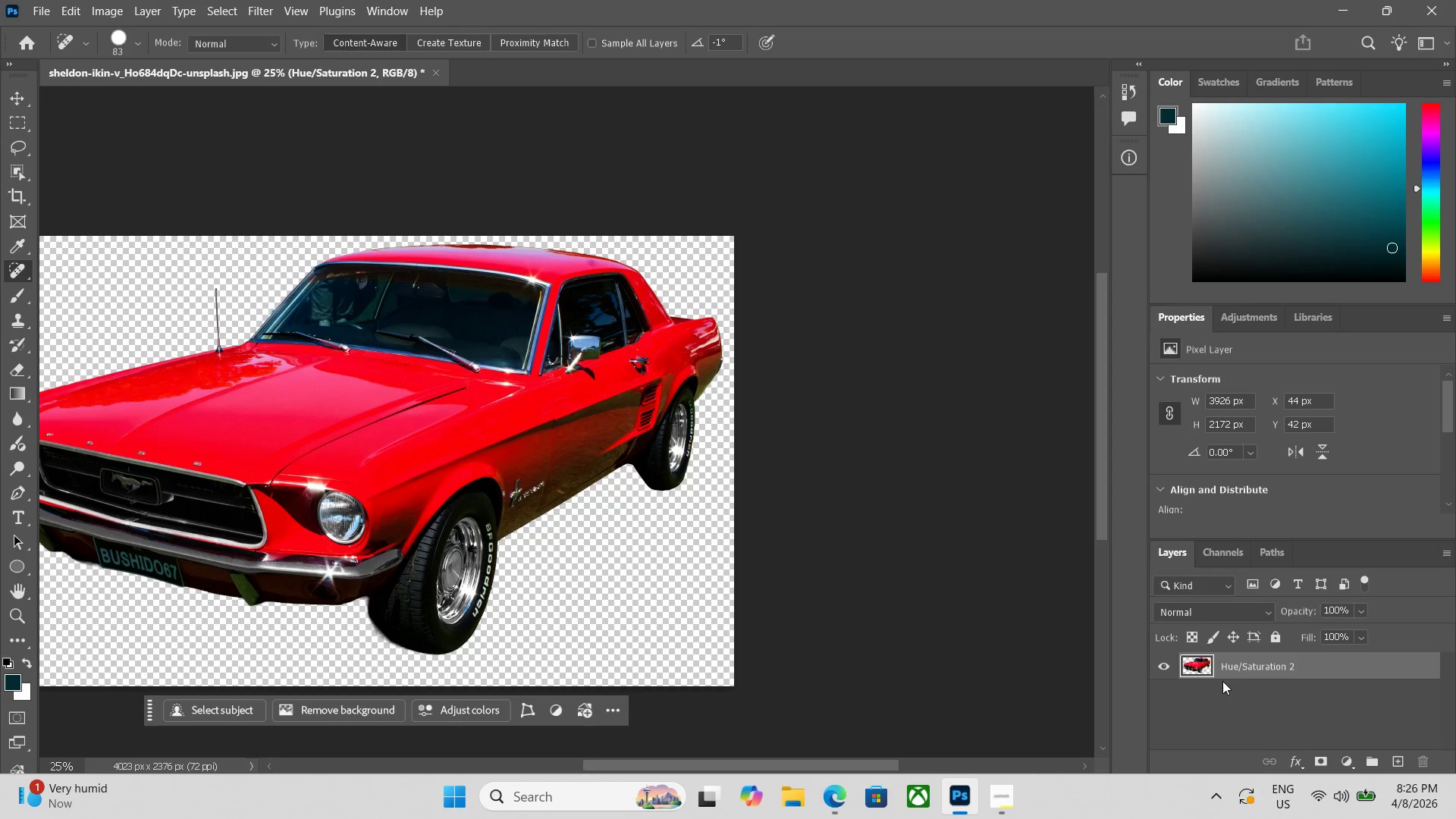 
wait(79.97)
 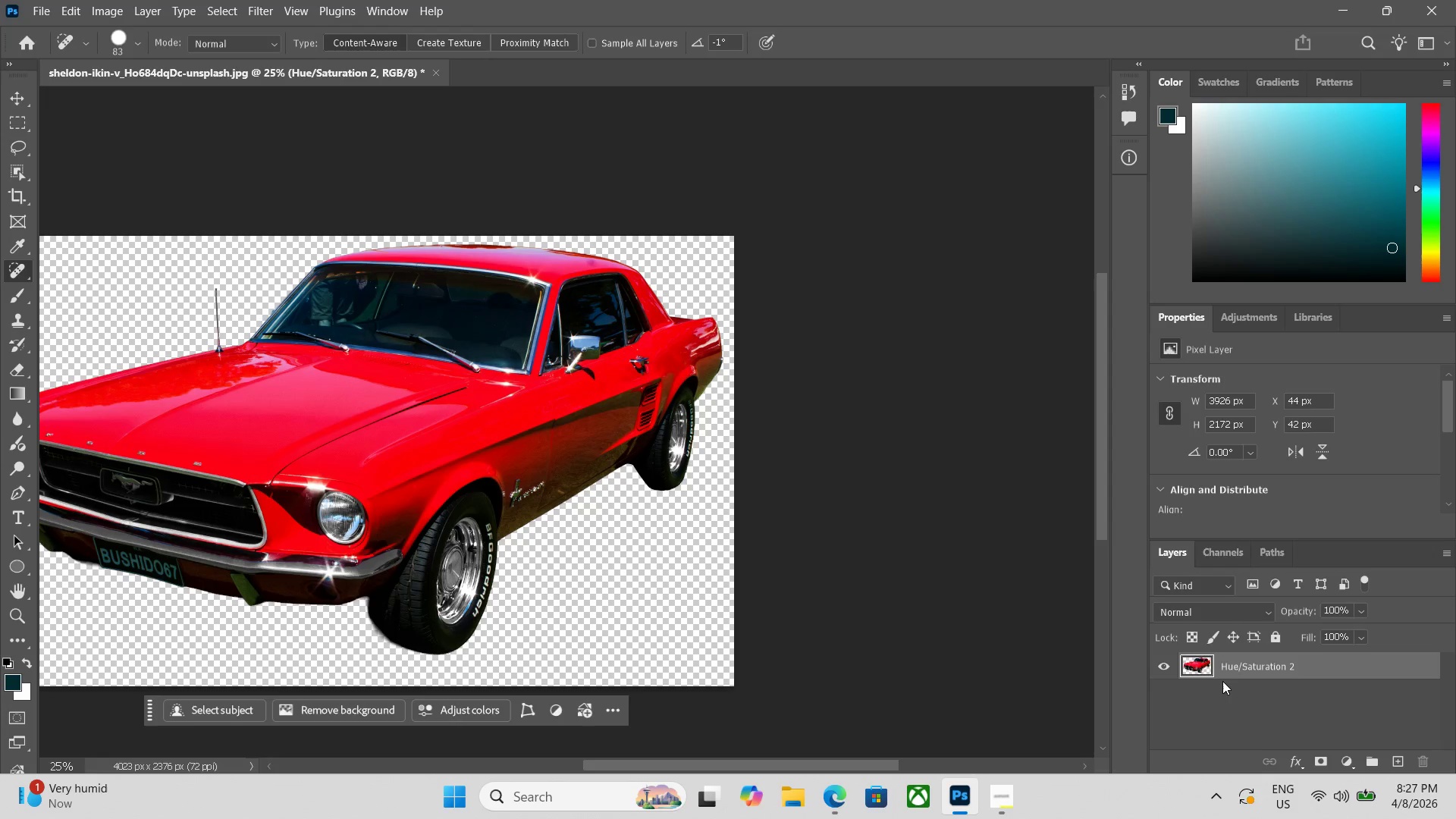 
key(Control+Minus)
 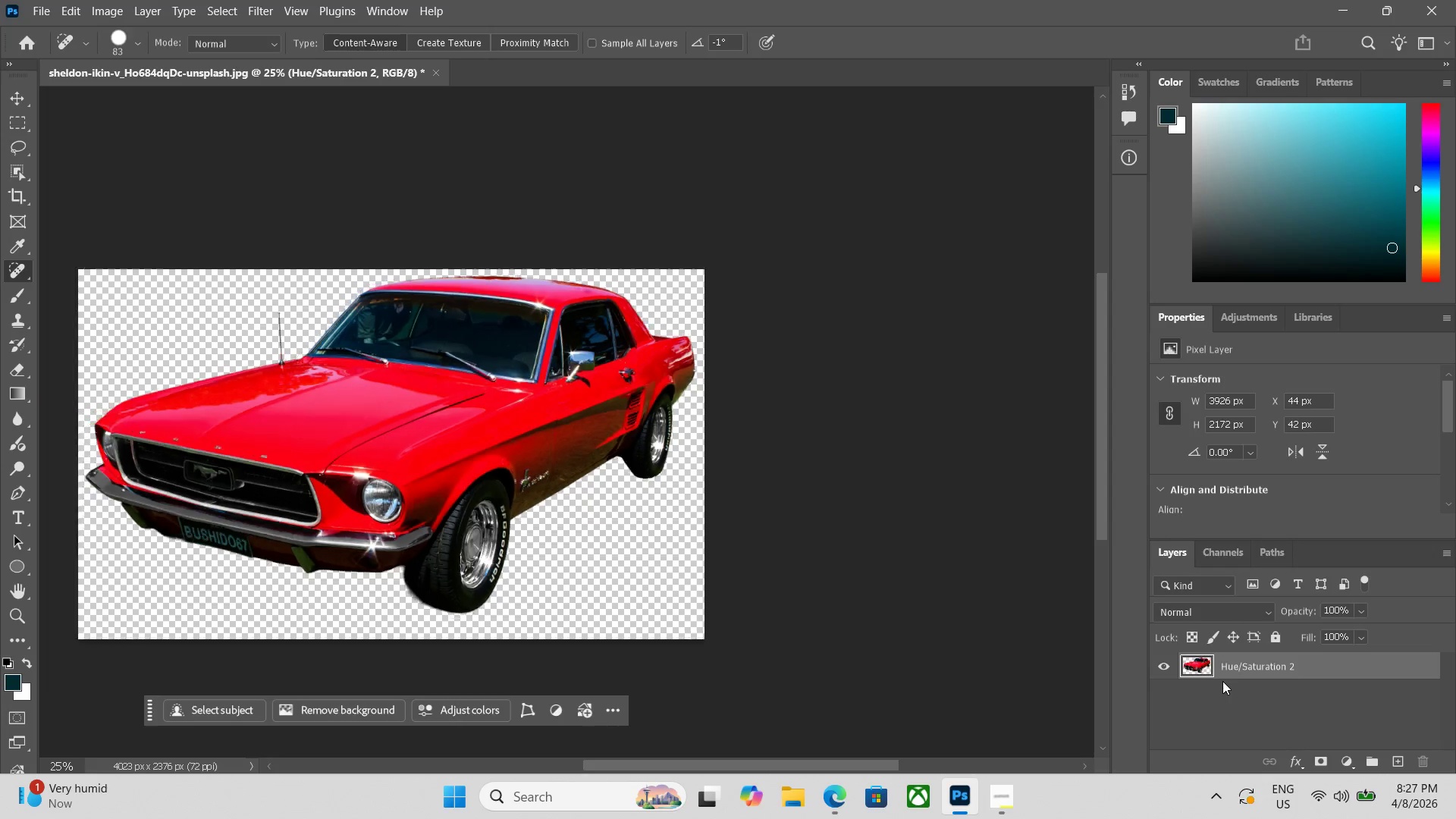 
key(Control+Minus)
 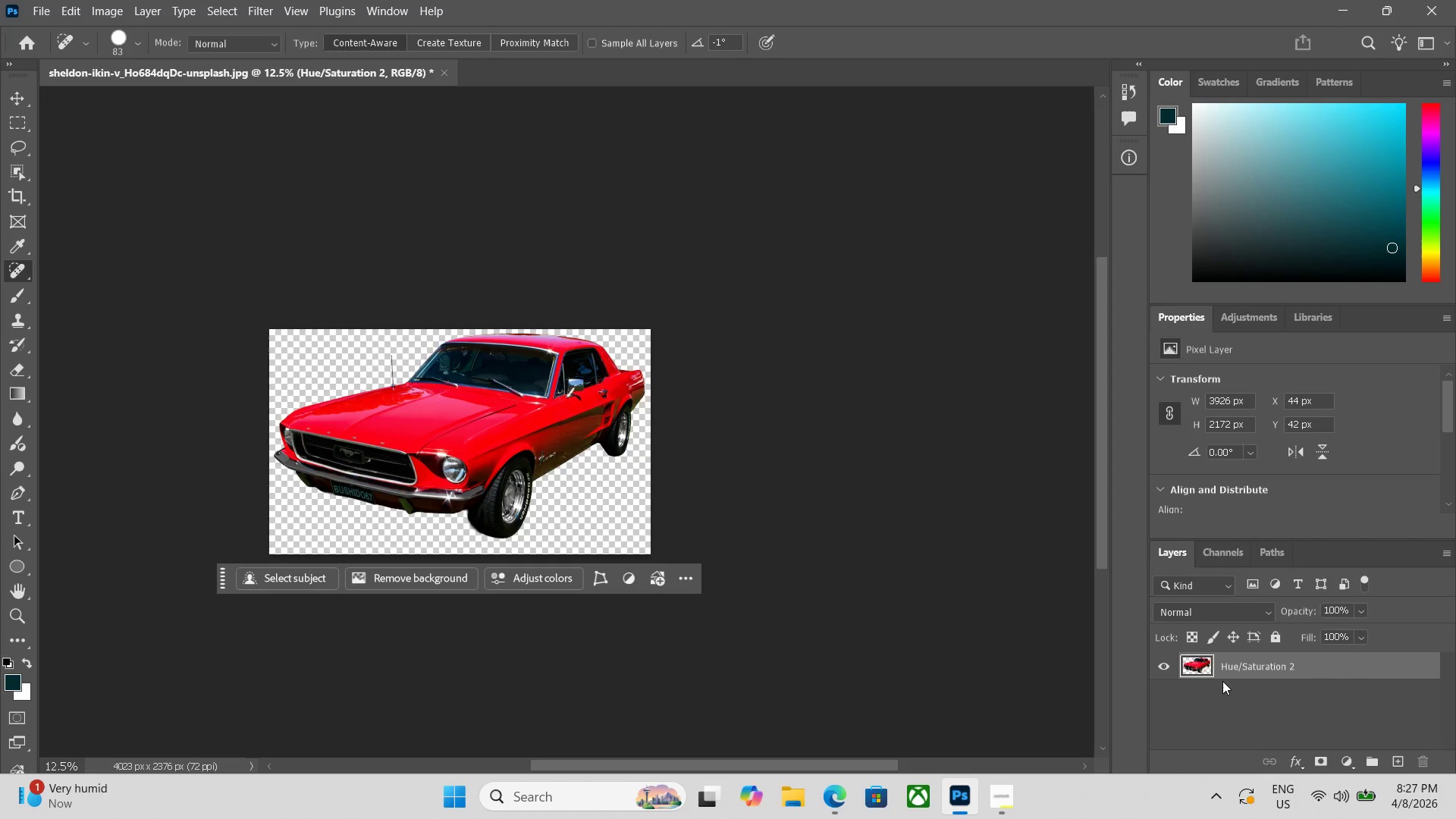 
key(Control+Equal)
 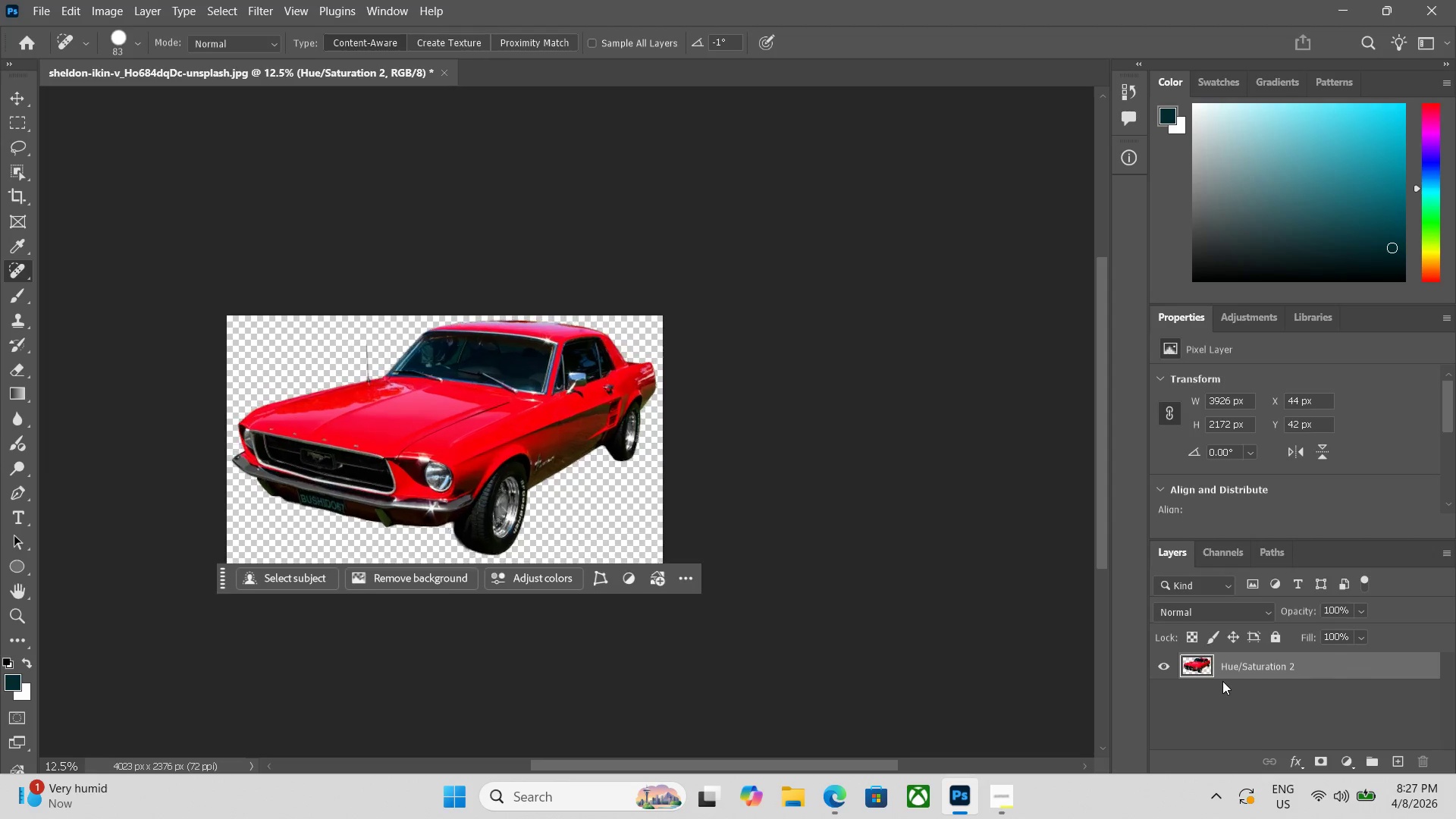 
key(Control+Equal)
 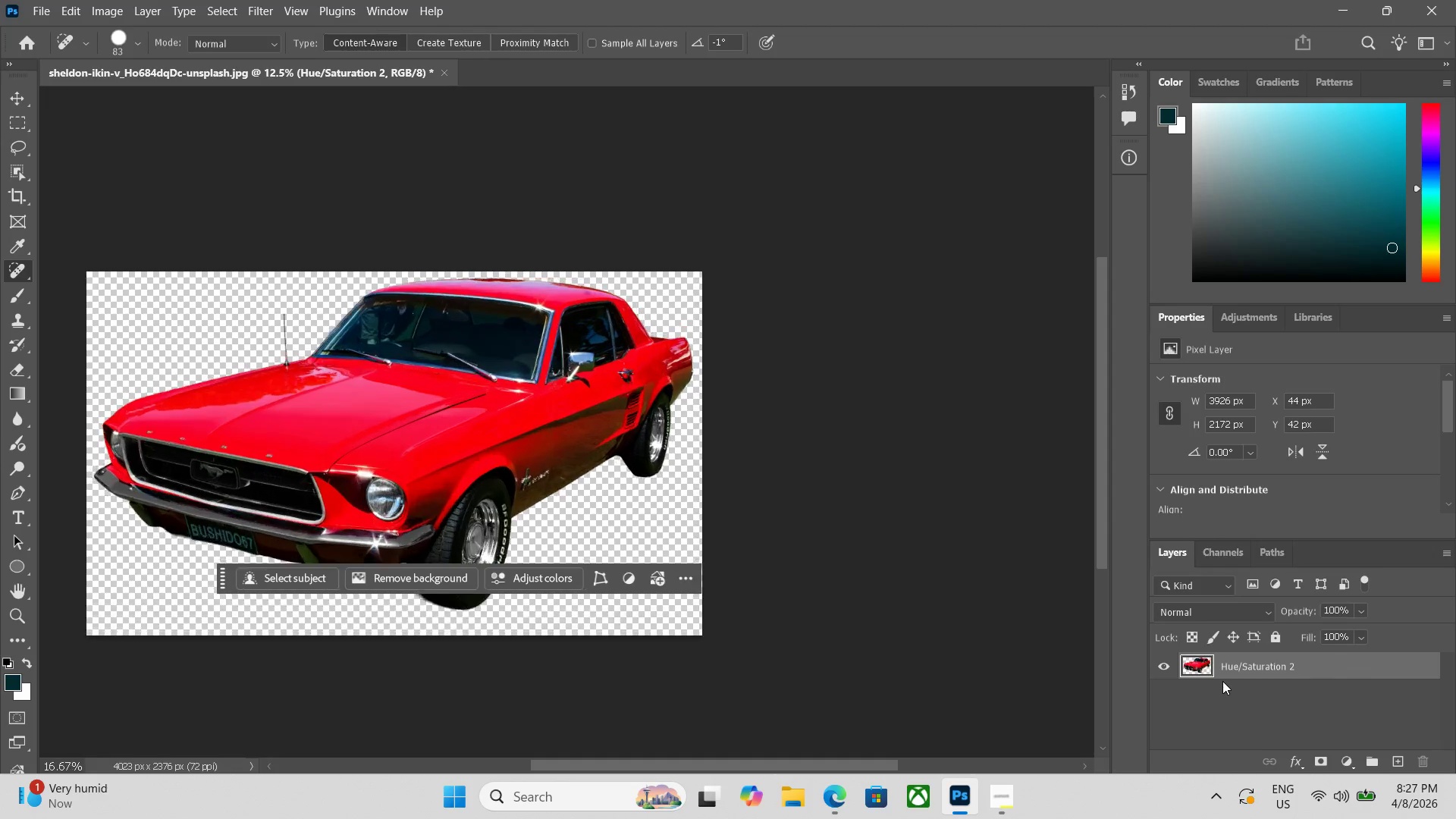 
key(Control+Equal)
 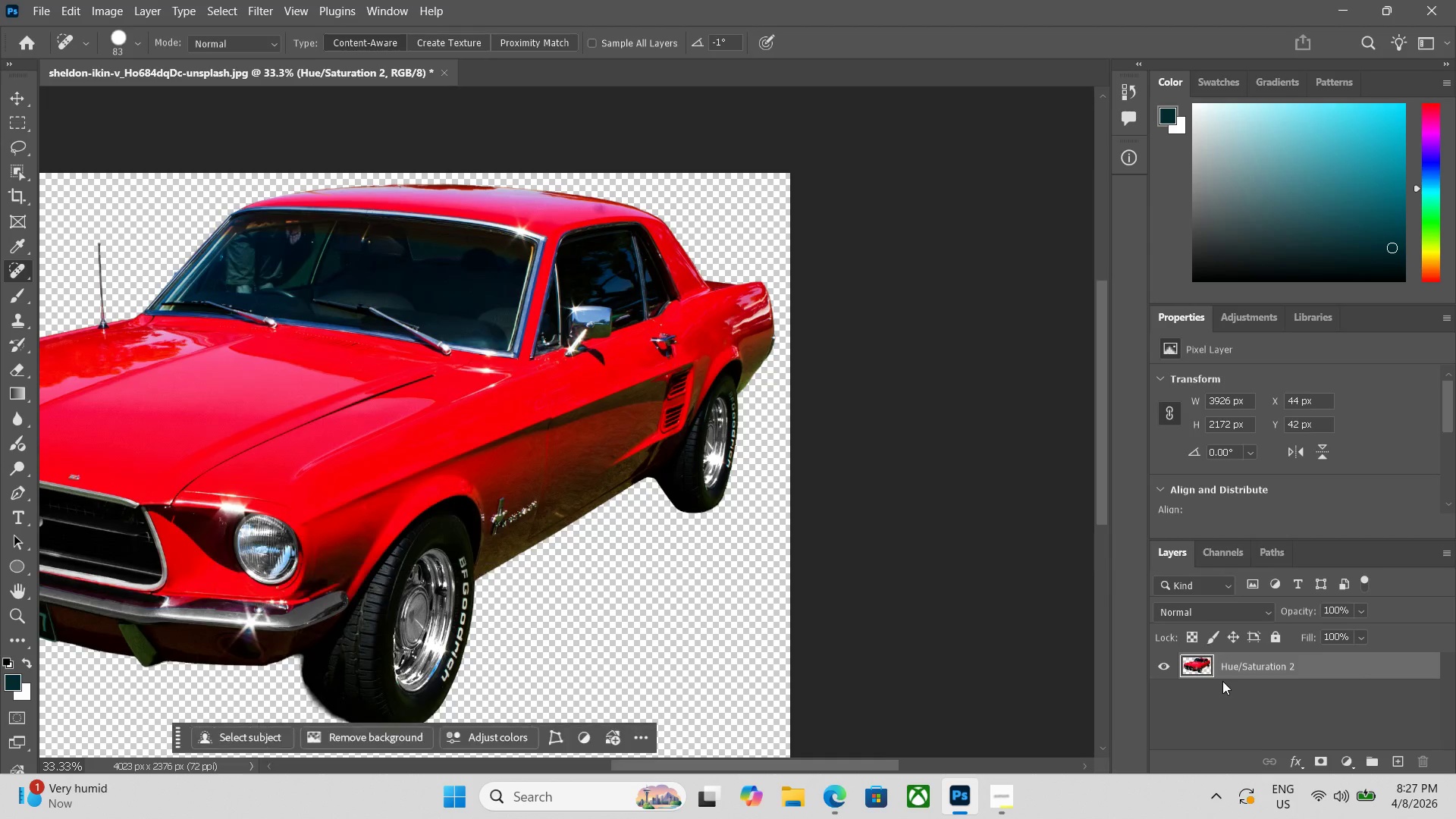 
key(Space)
 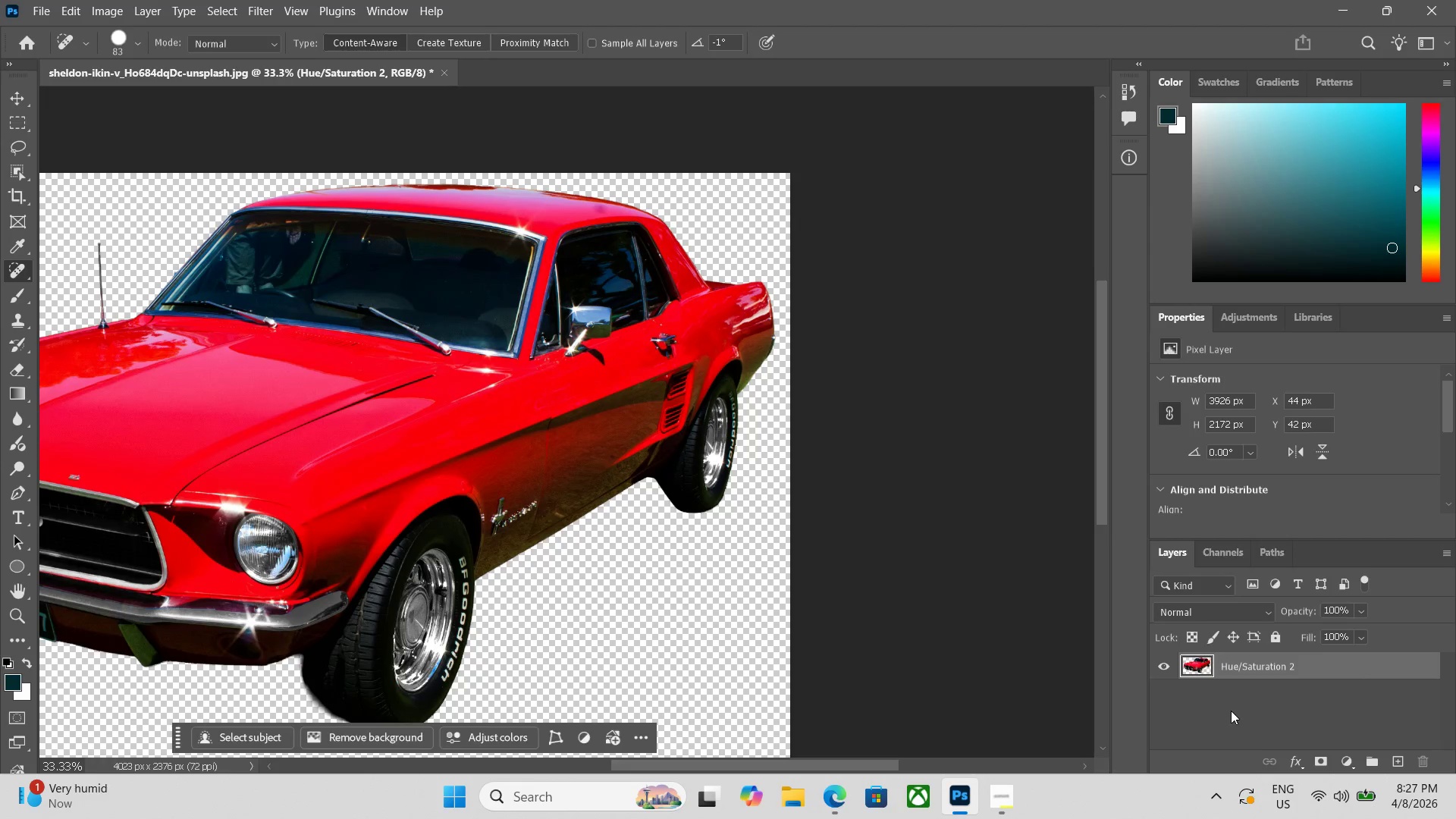 
key(Space)
 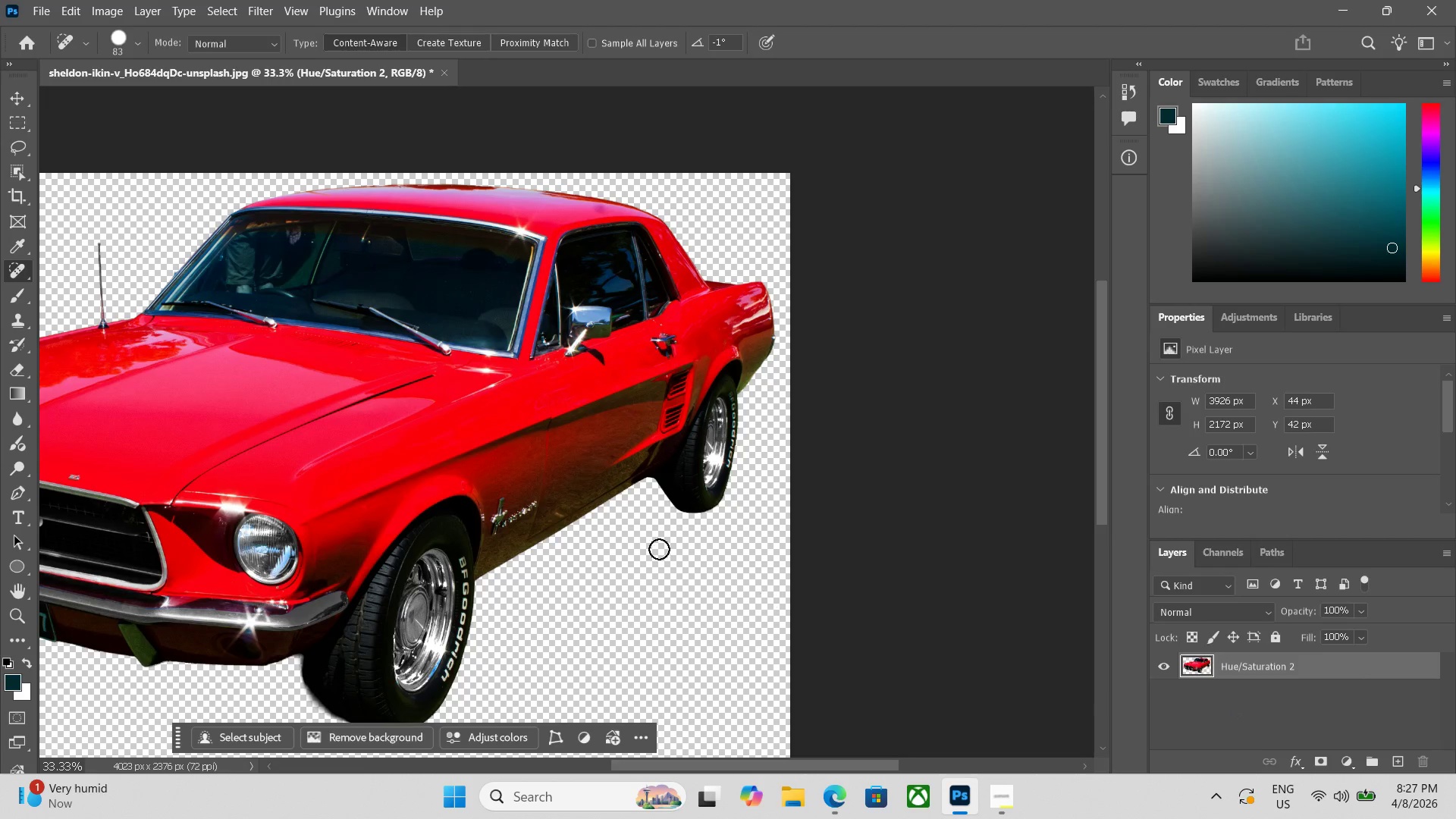 
hold_key(key=Space, duration=1.22)
 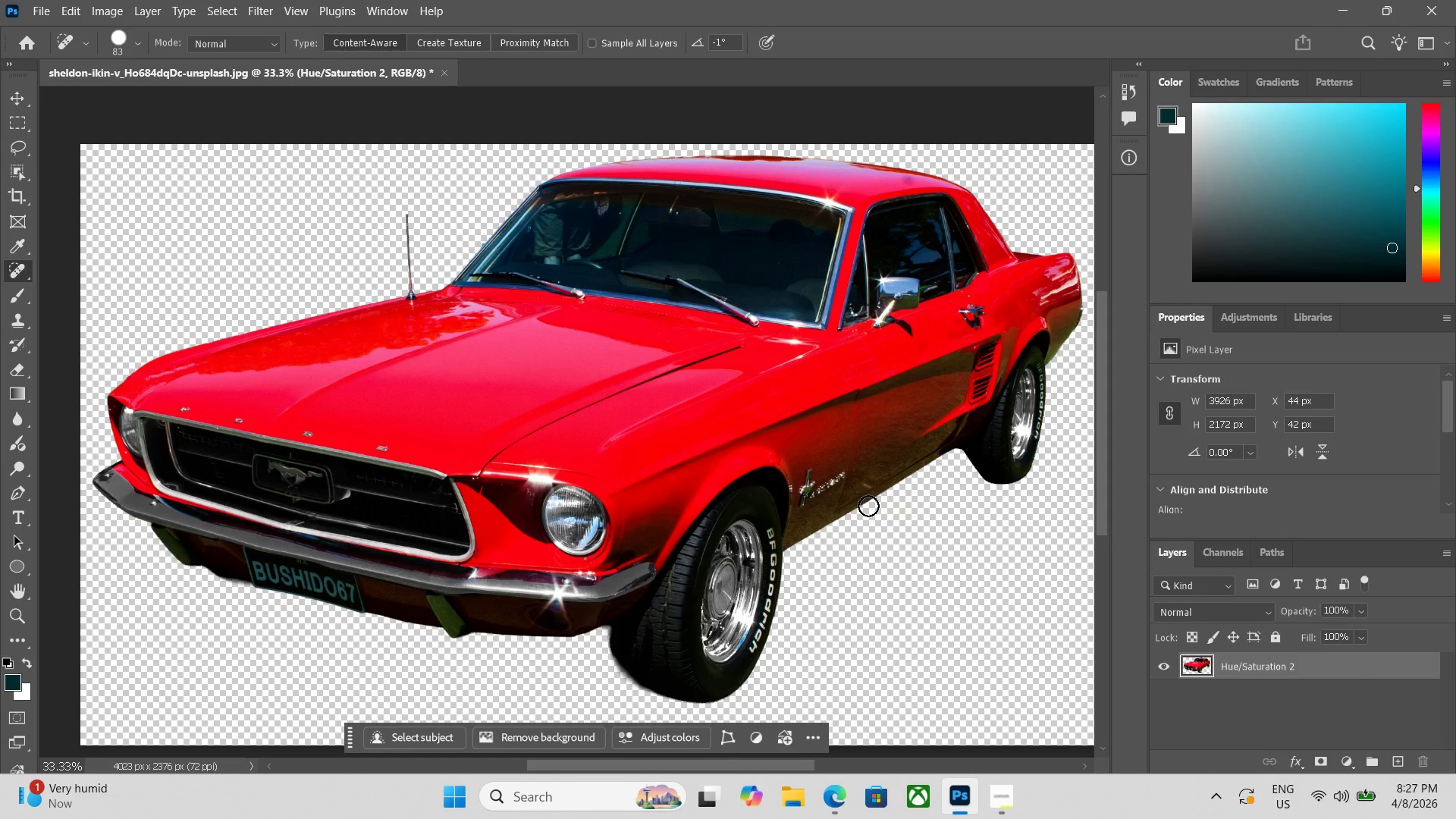 
left_click_drag(start_coordinate=[561, 535], to_coordinate=[869, 506])
 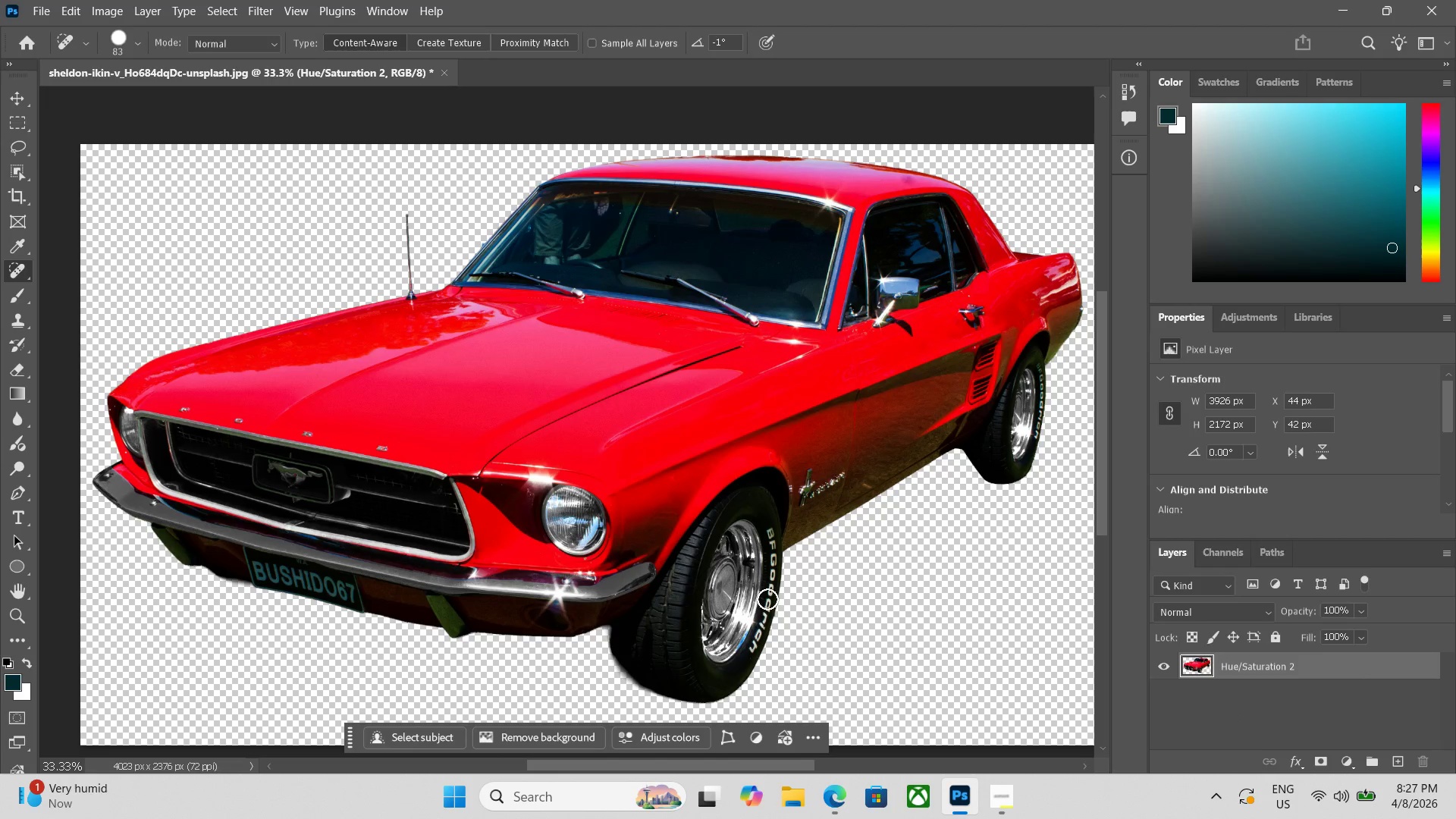 
key(Control+Equal)
 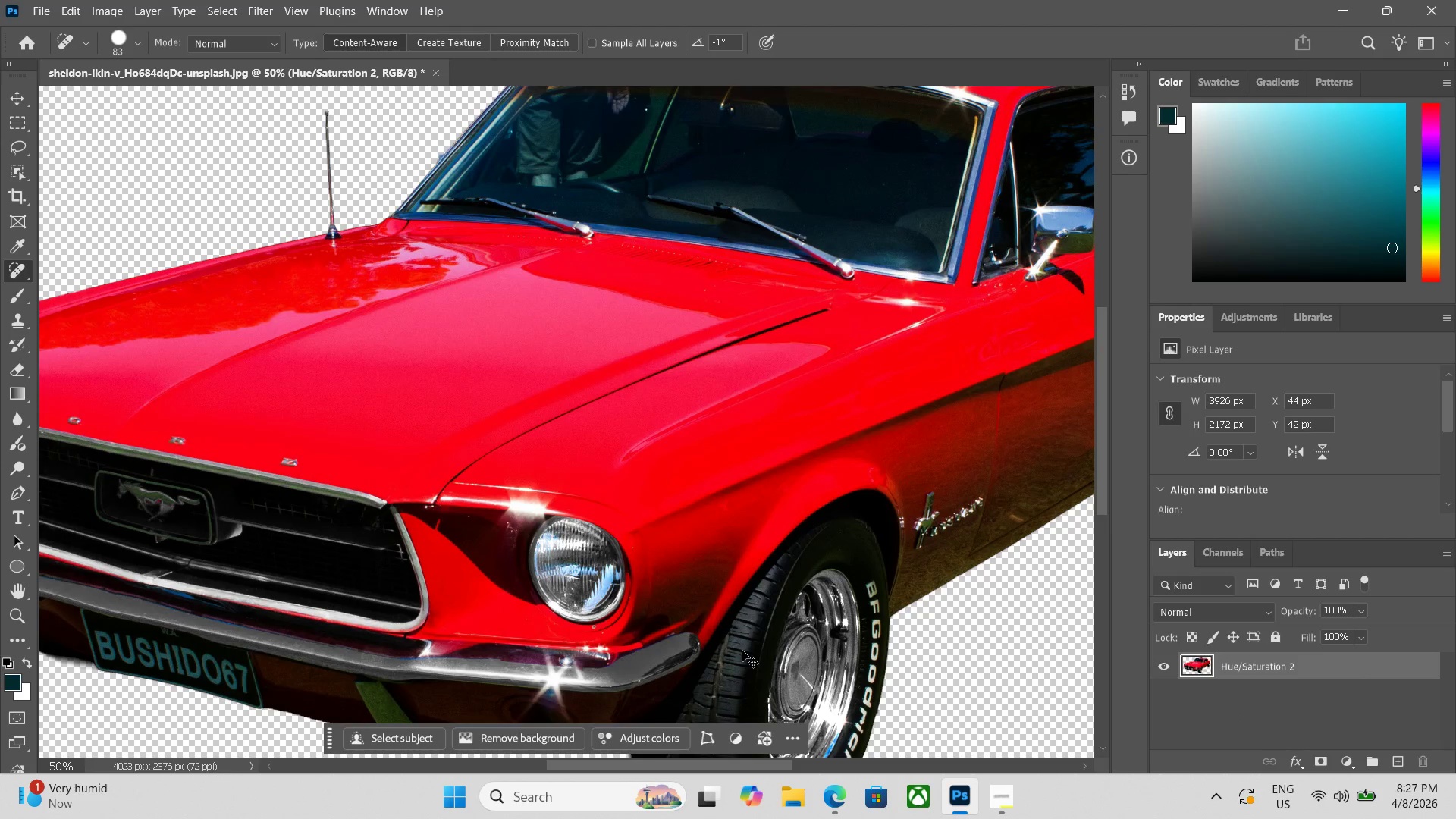 
key(Control+Equal)
 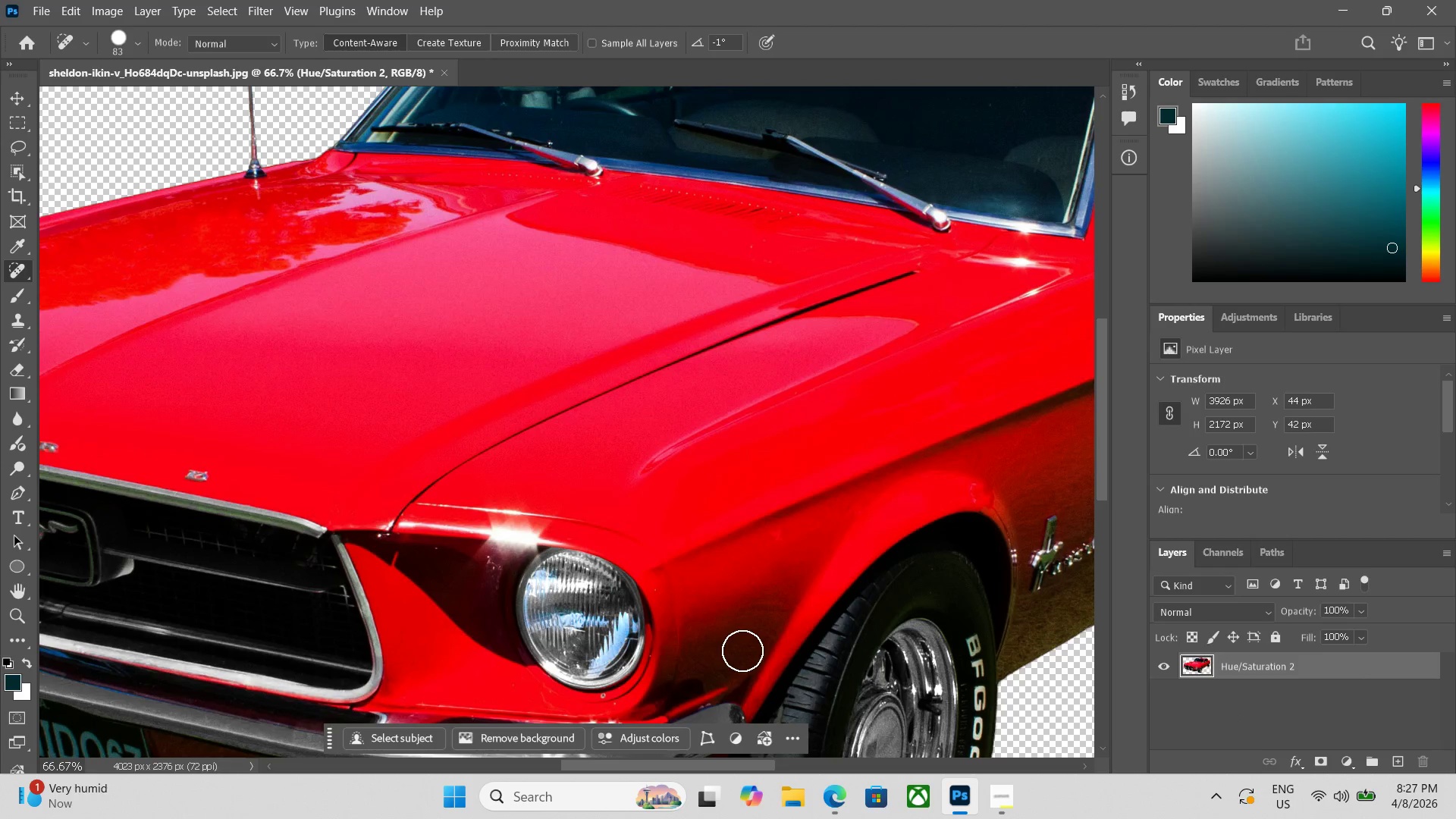 
key(Space)
 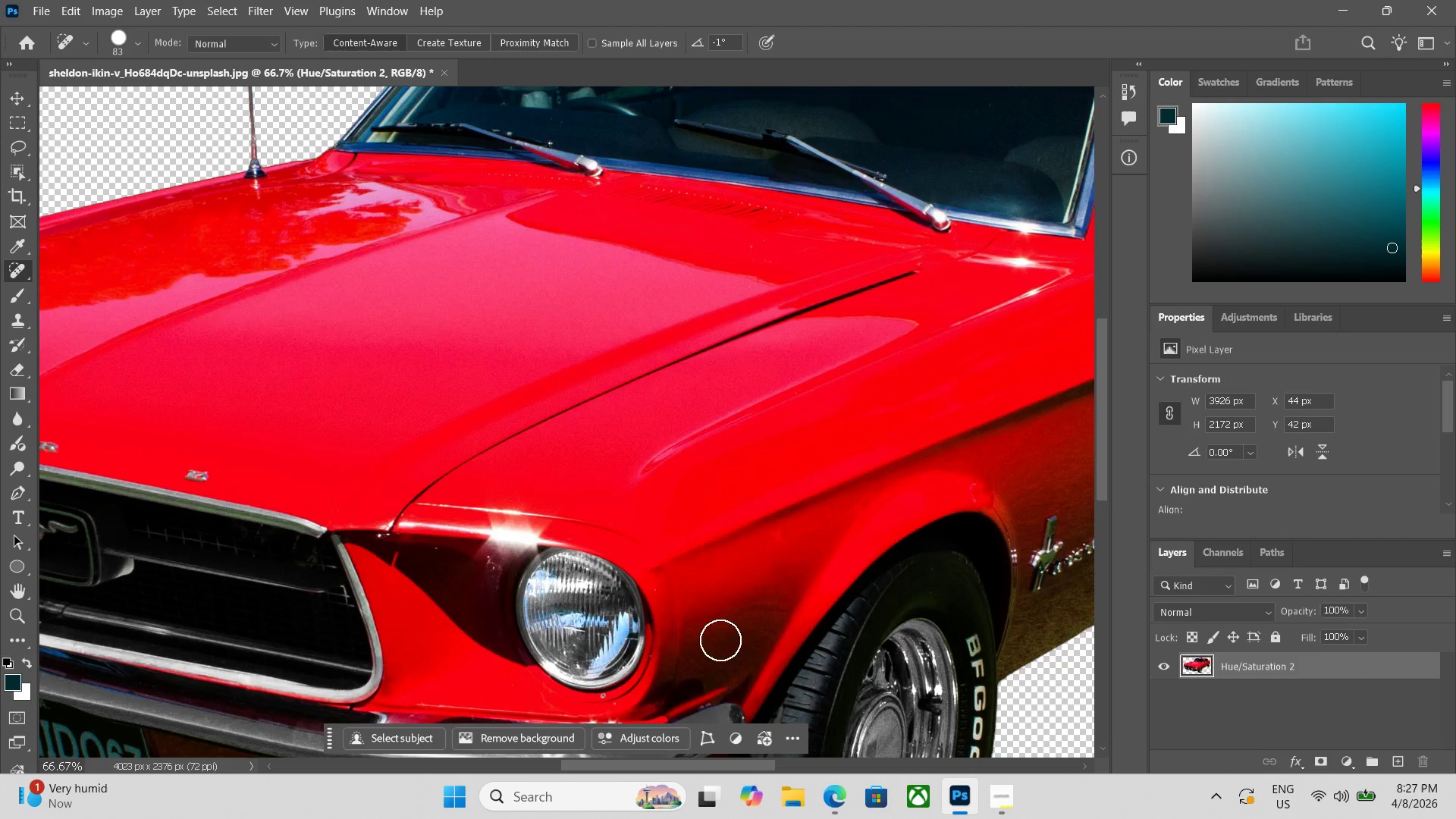 
hold_key(key=Space, duration=1.42)
 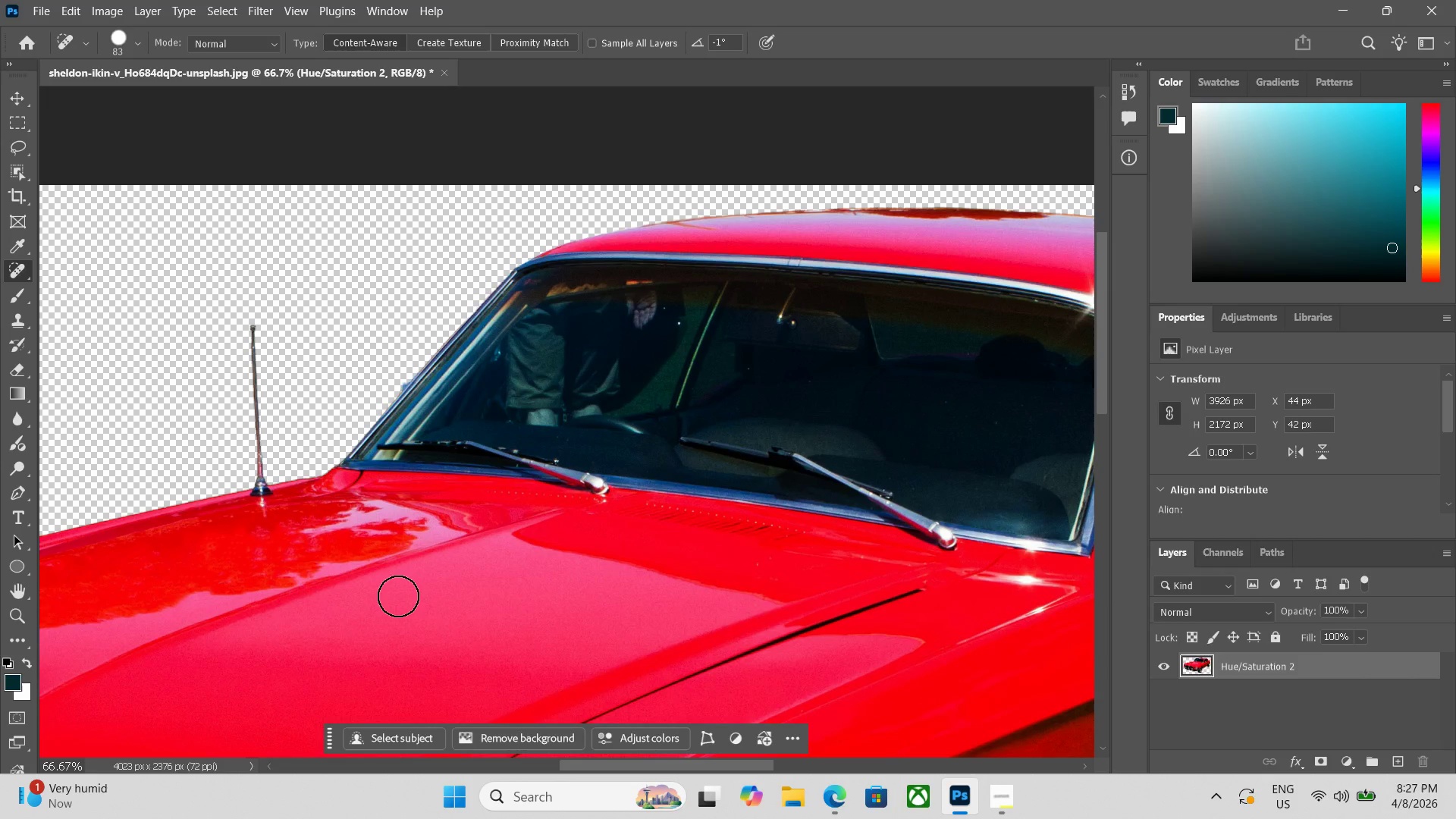 
left_click_drag(start_coordinate=[408, 280], to_coordinate=[414, 598])
 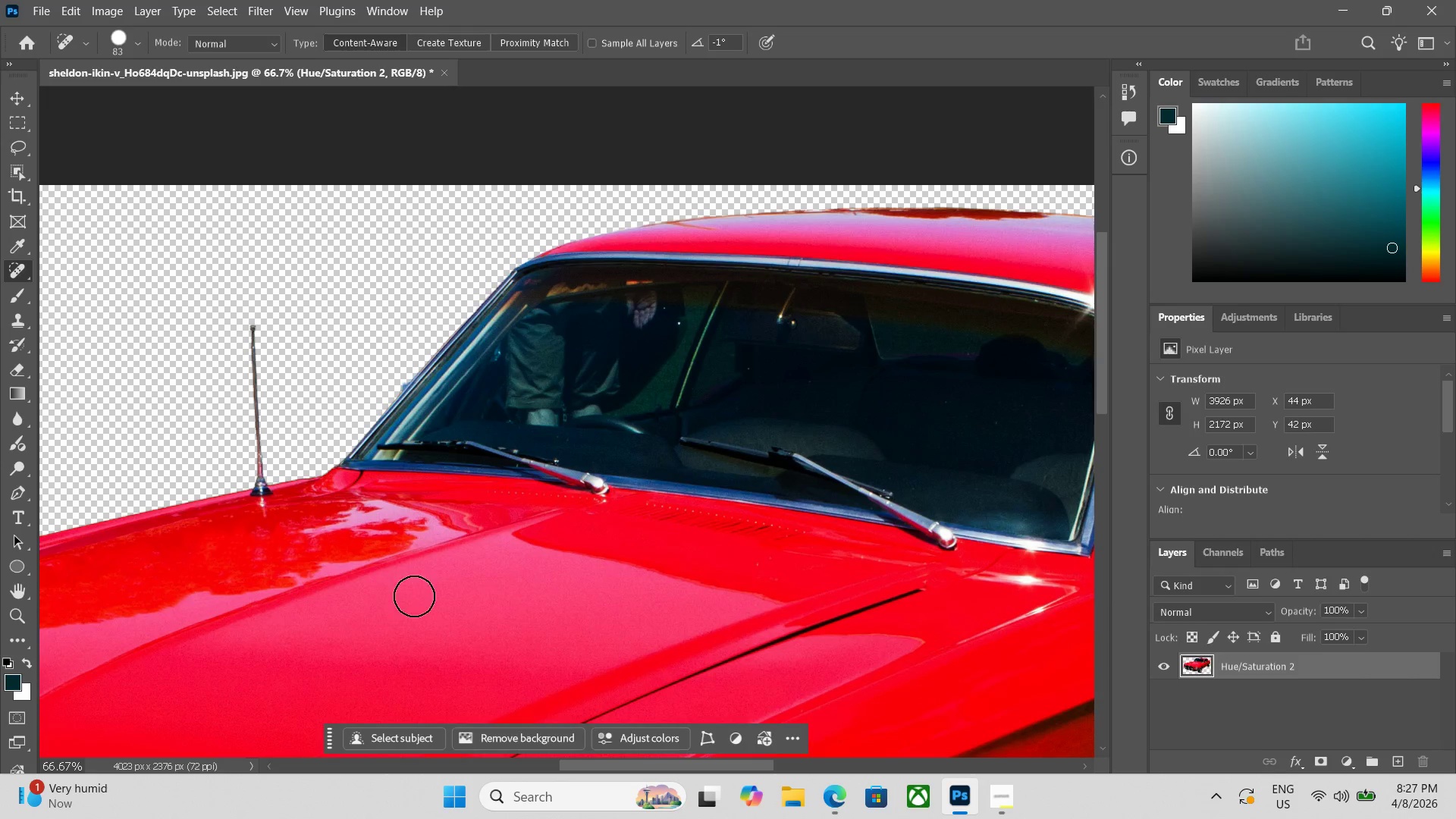 
wait(9.52)
 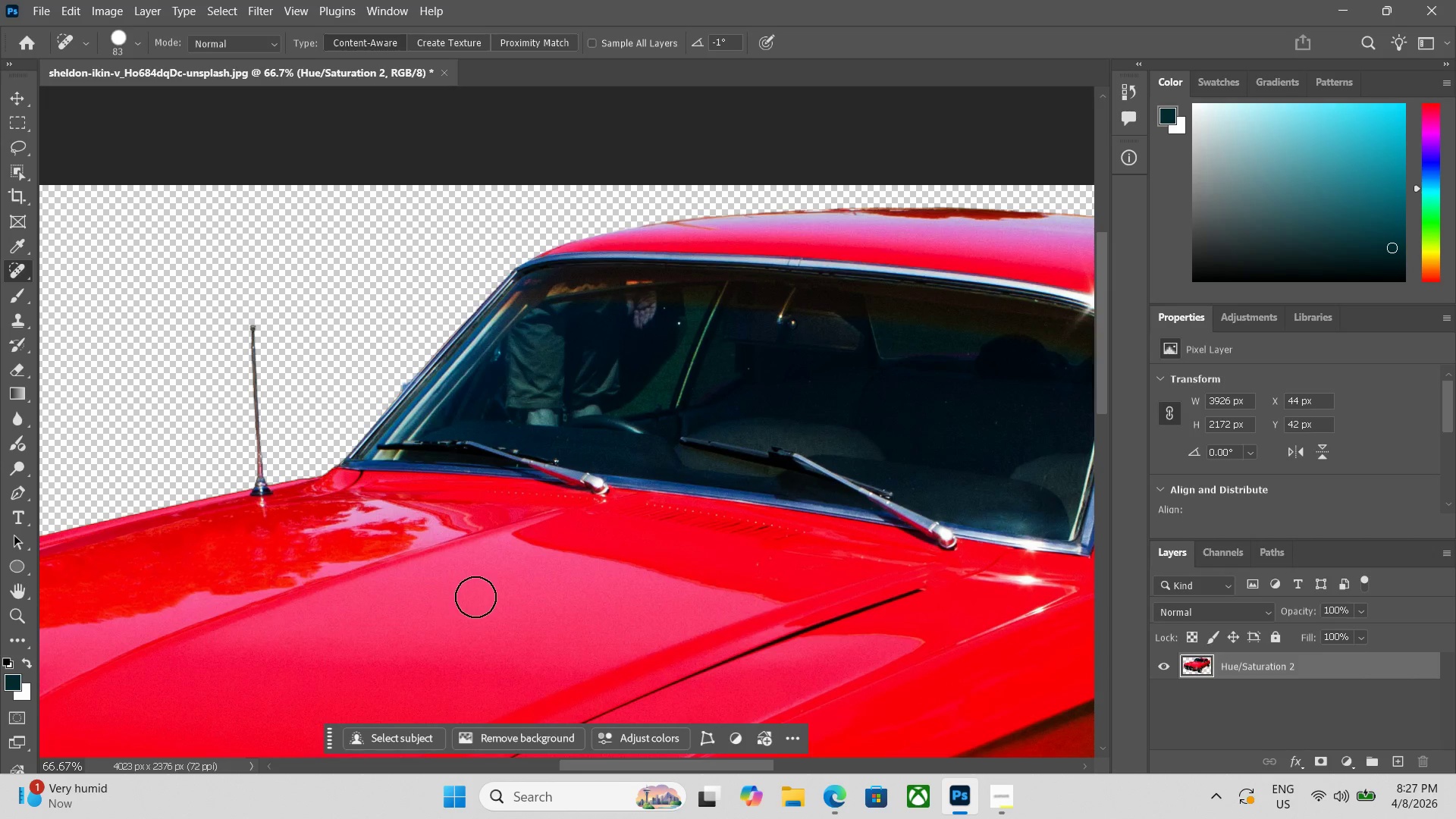 
key(Control+Minus)
 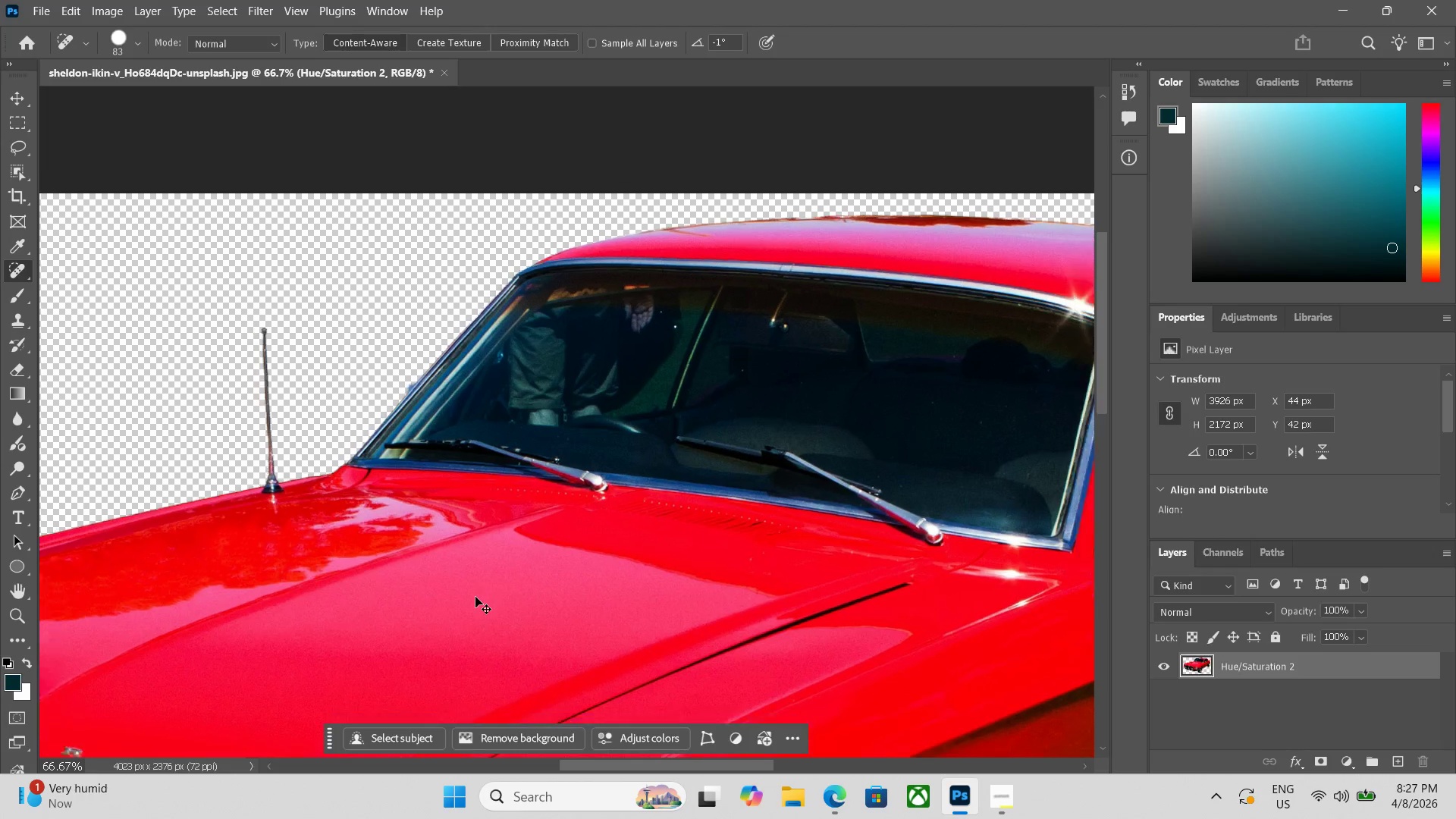 
key(Control+Minus)
 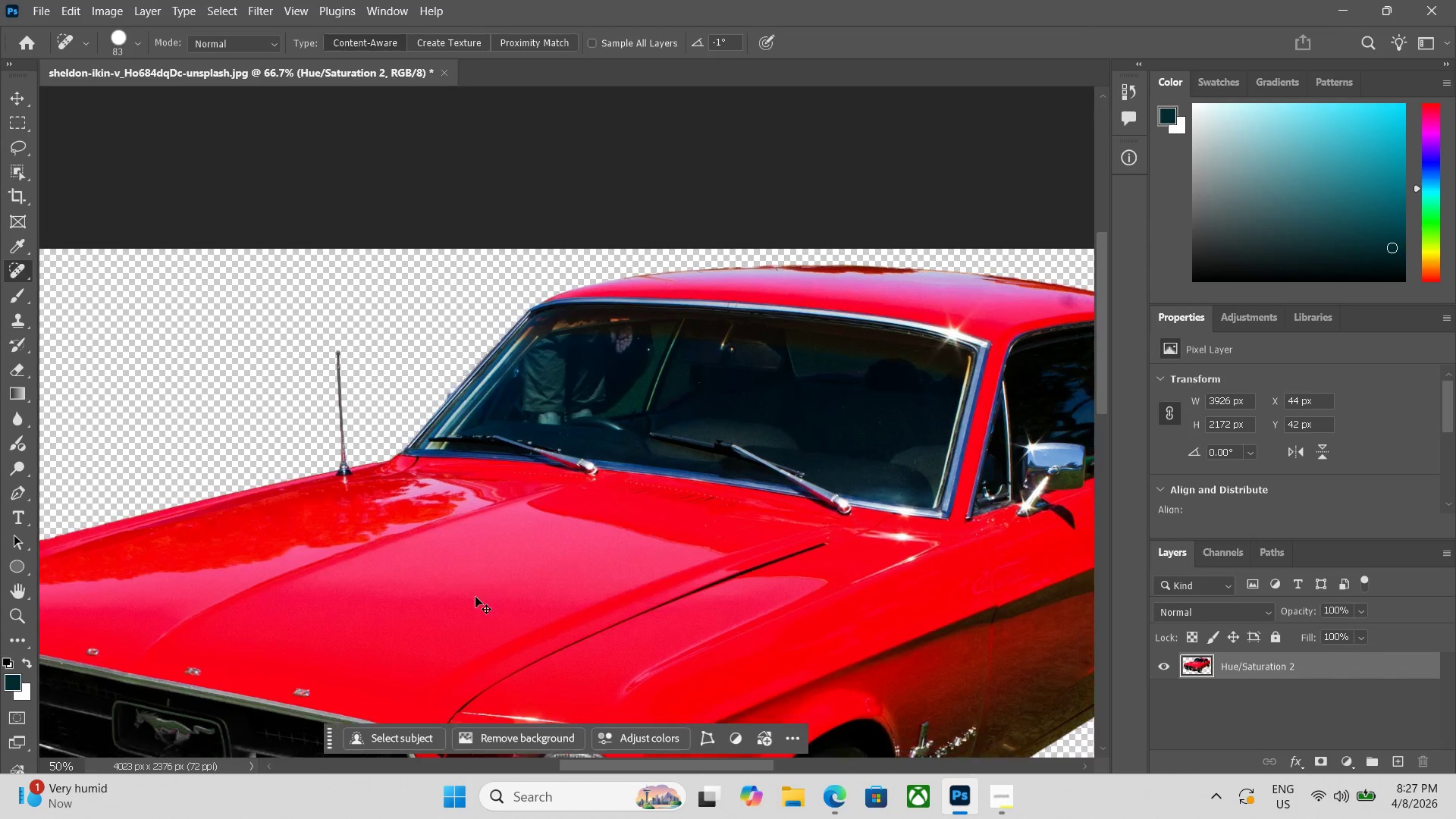 
key(Control+Minus)
 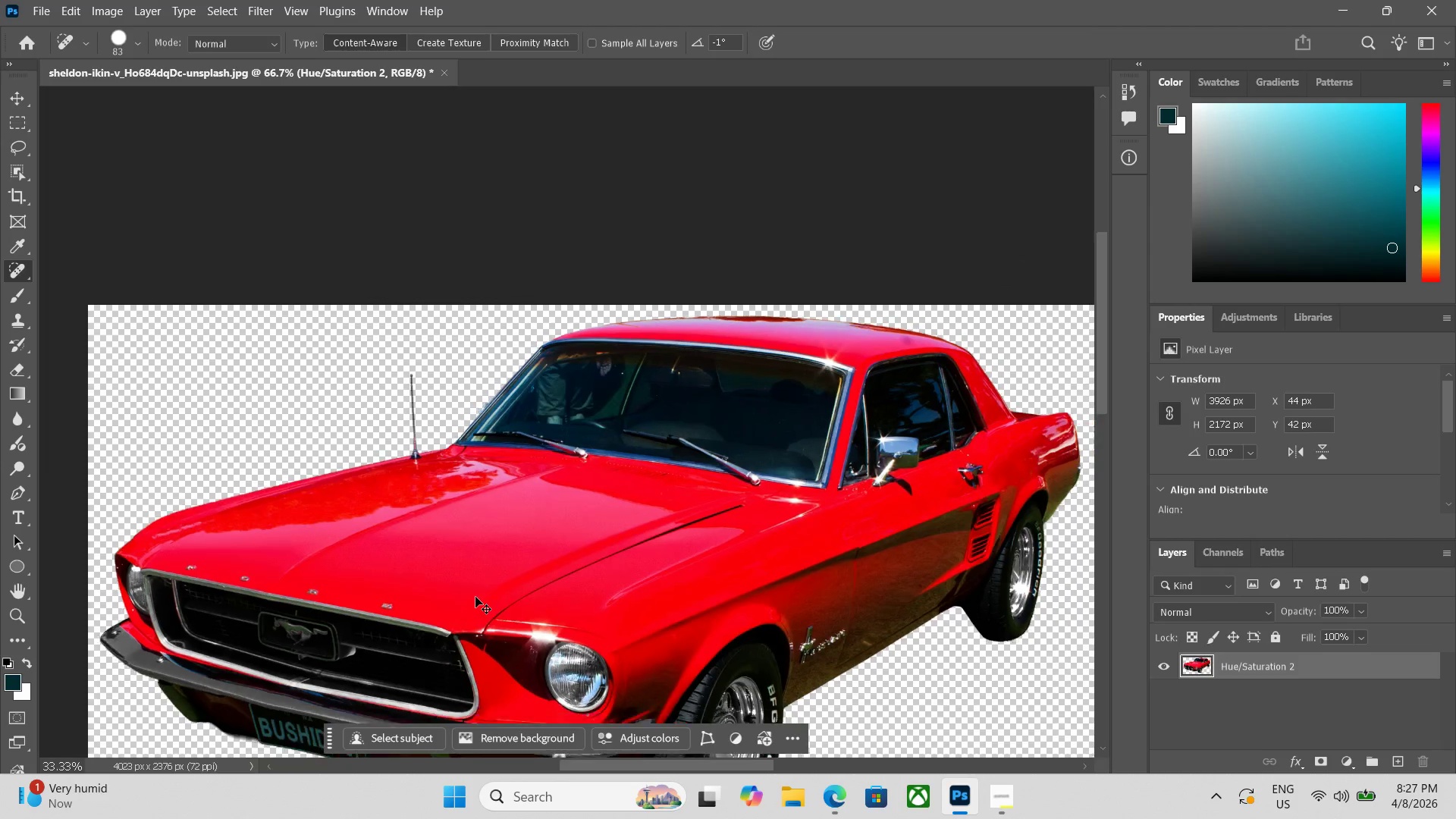 
key(Control+Minus)
 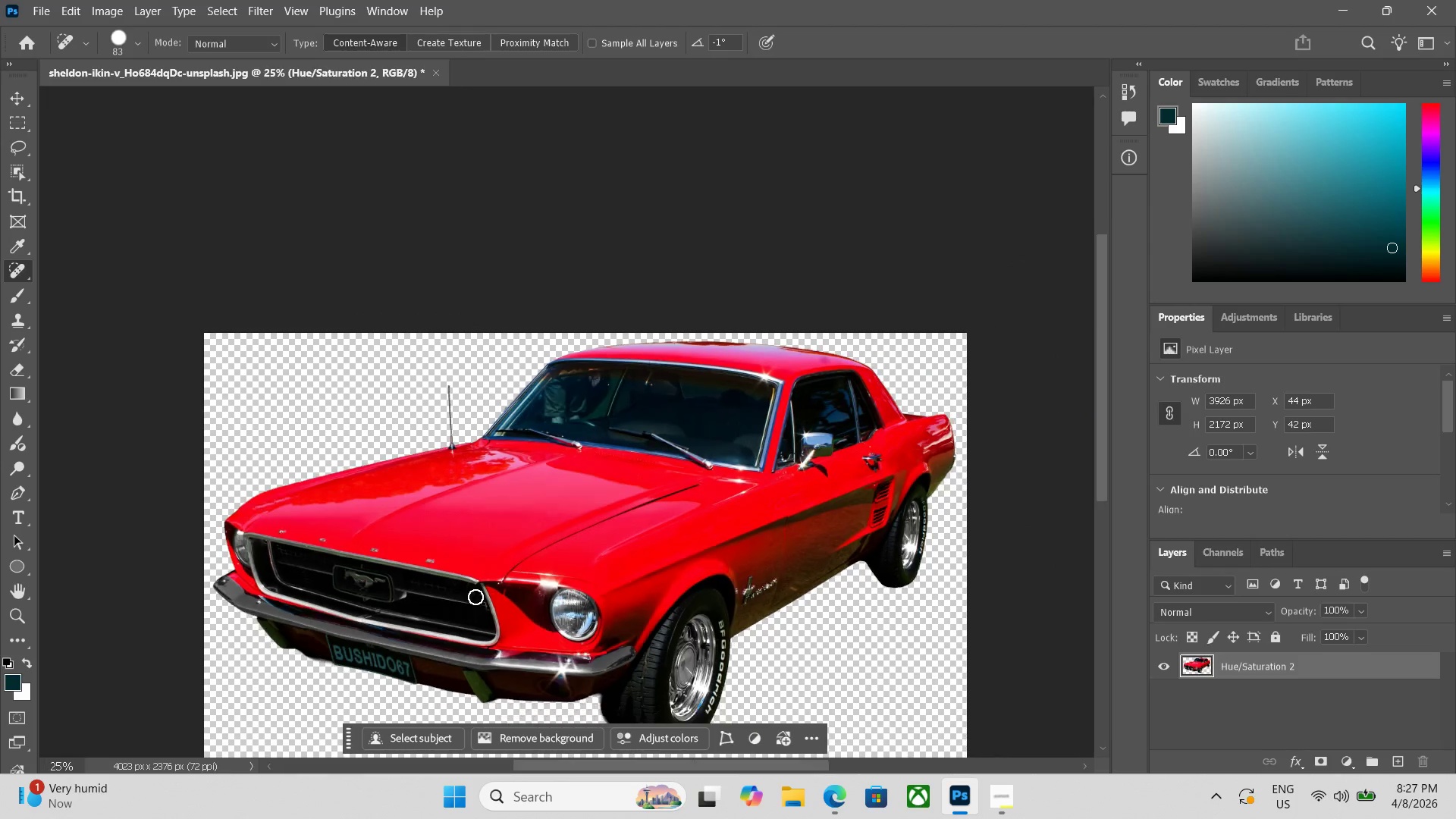 
key(Control+Equal)
 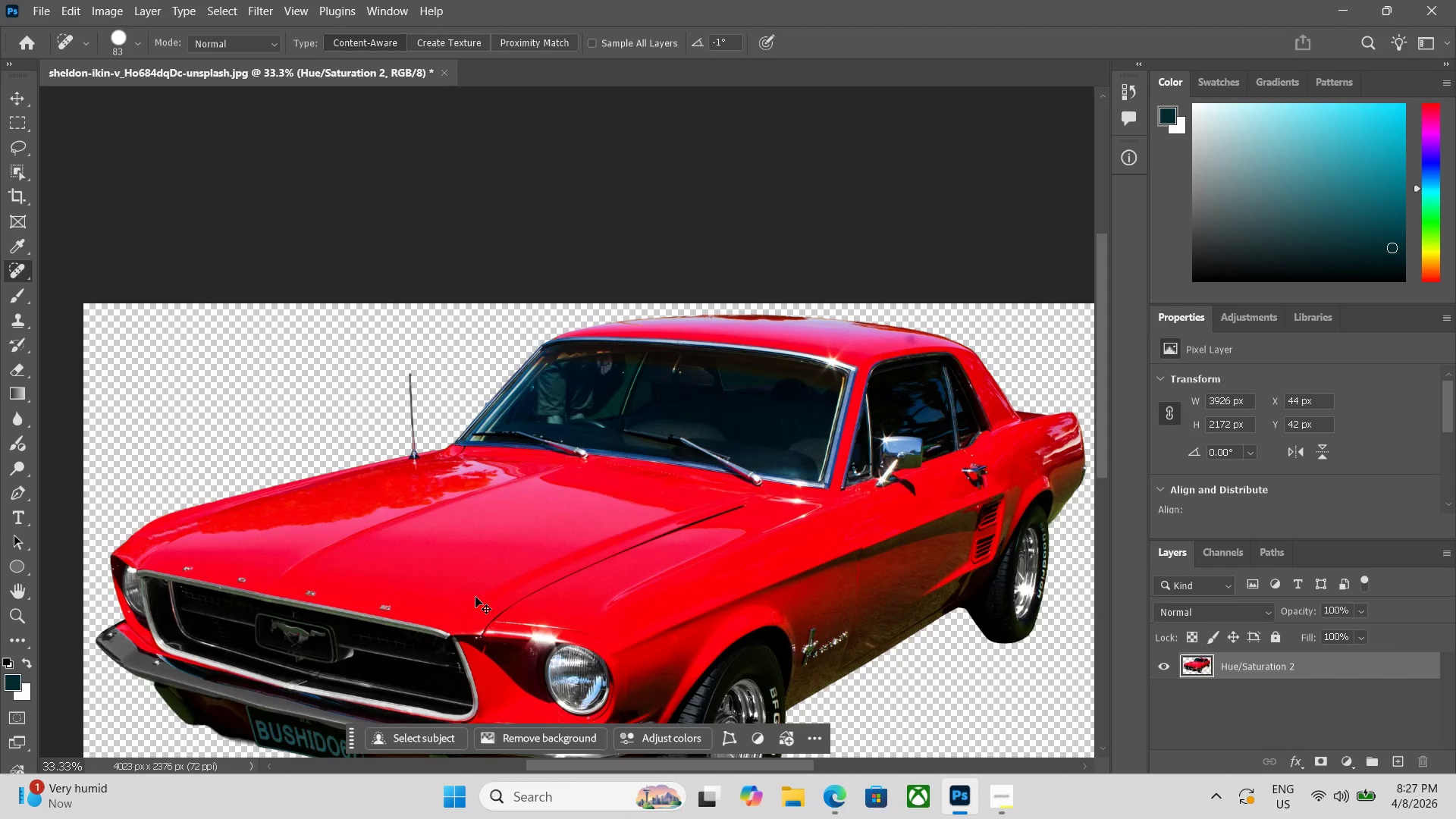 
key(Control+Minus)
 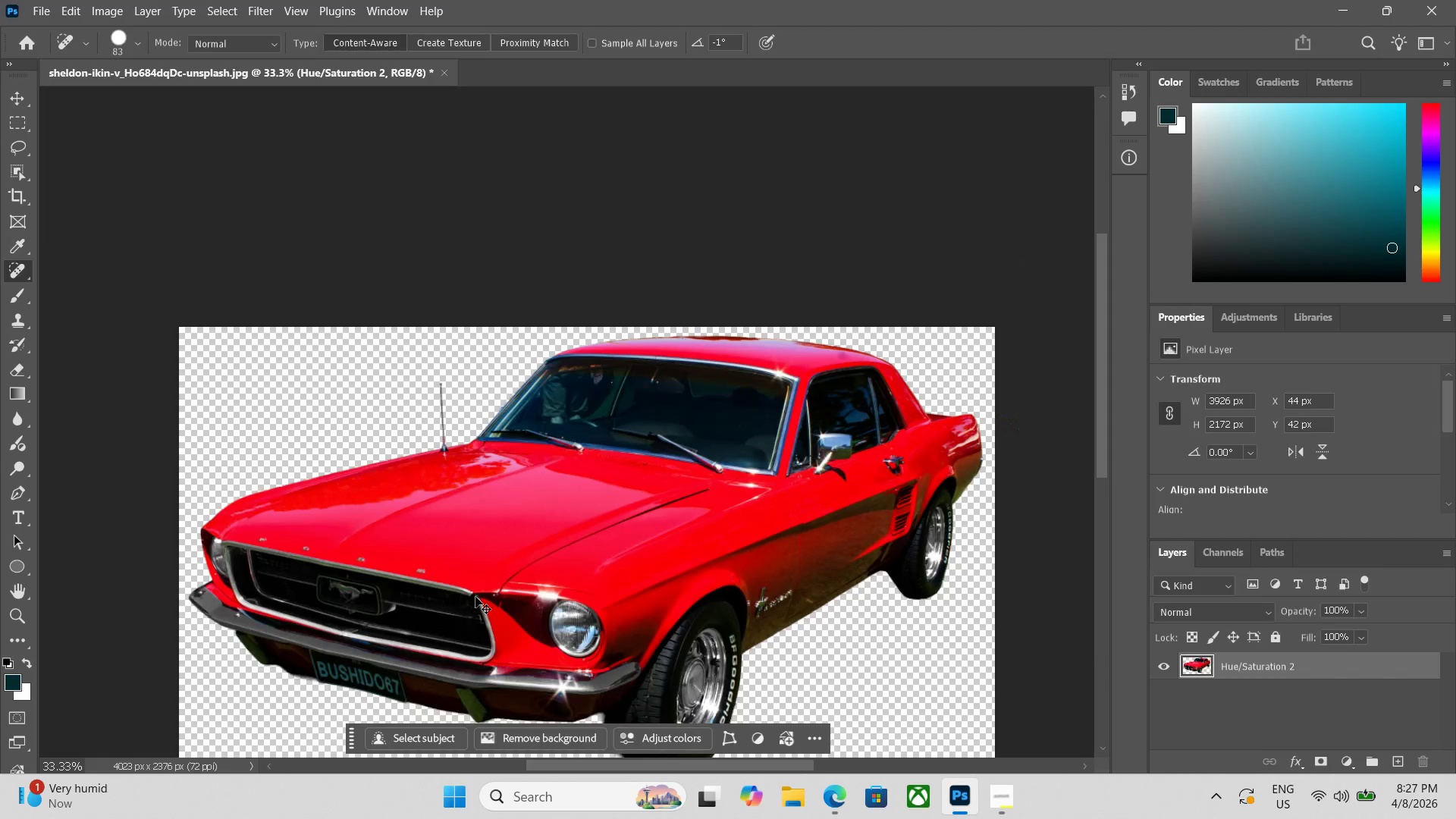 
key(Control+Minus)
 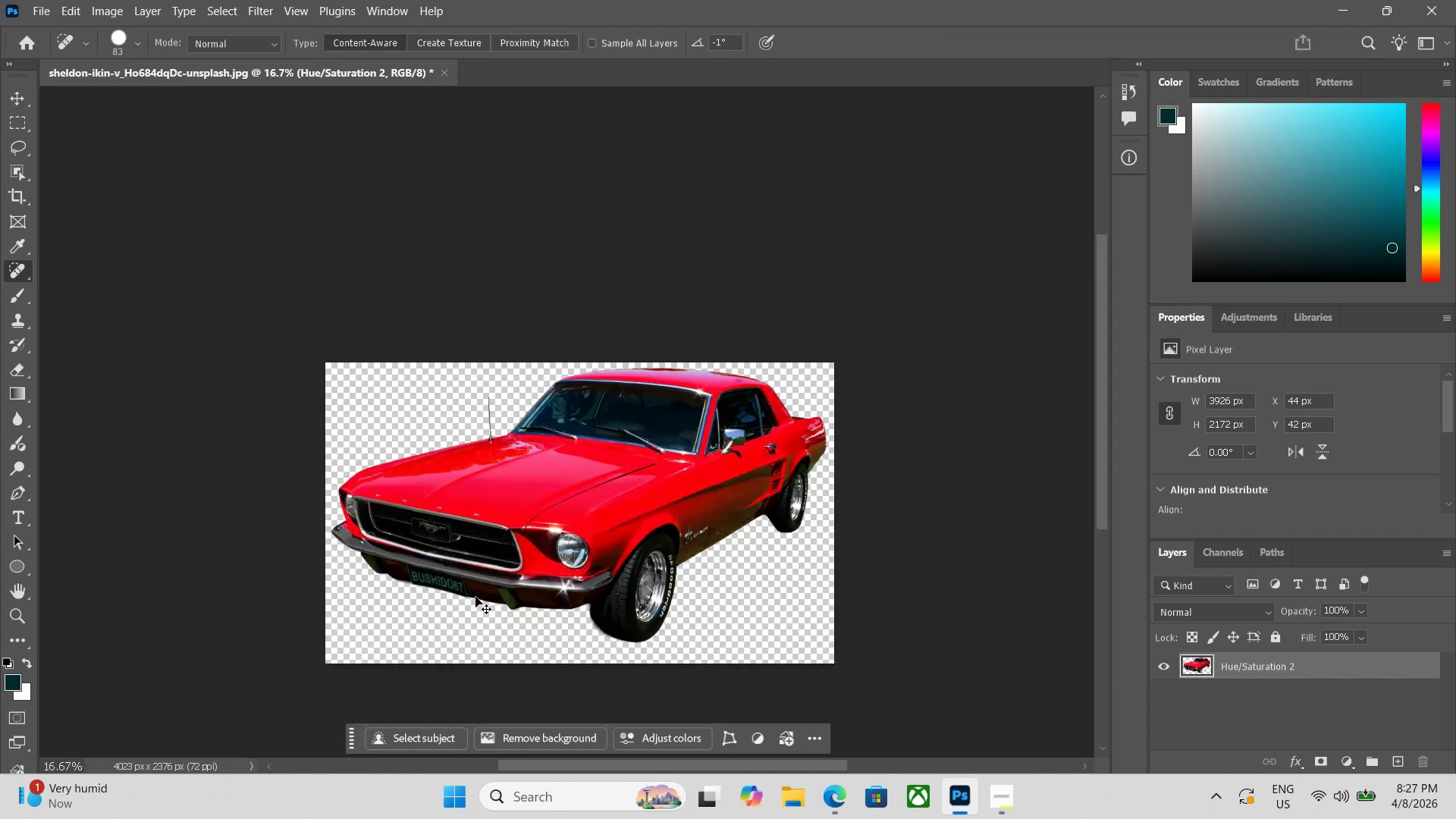 
key(Control+Equal)
 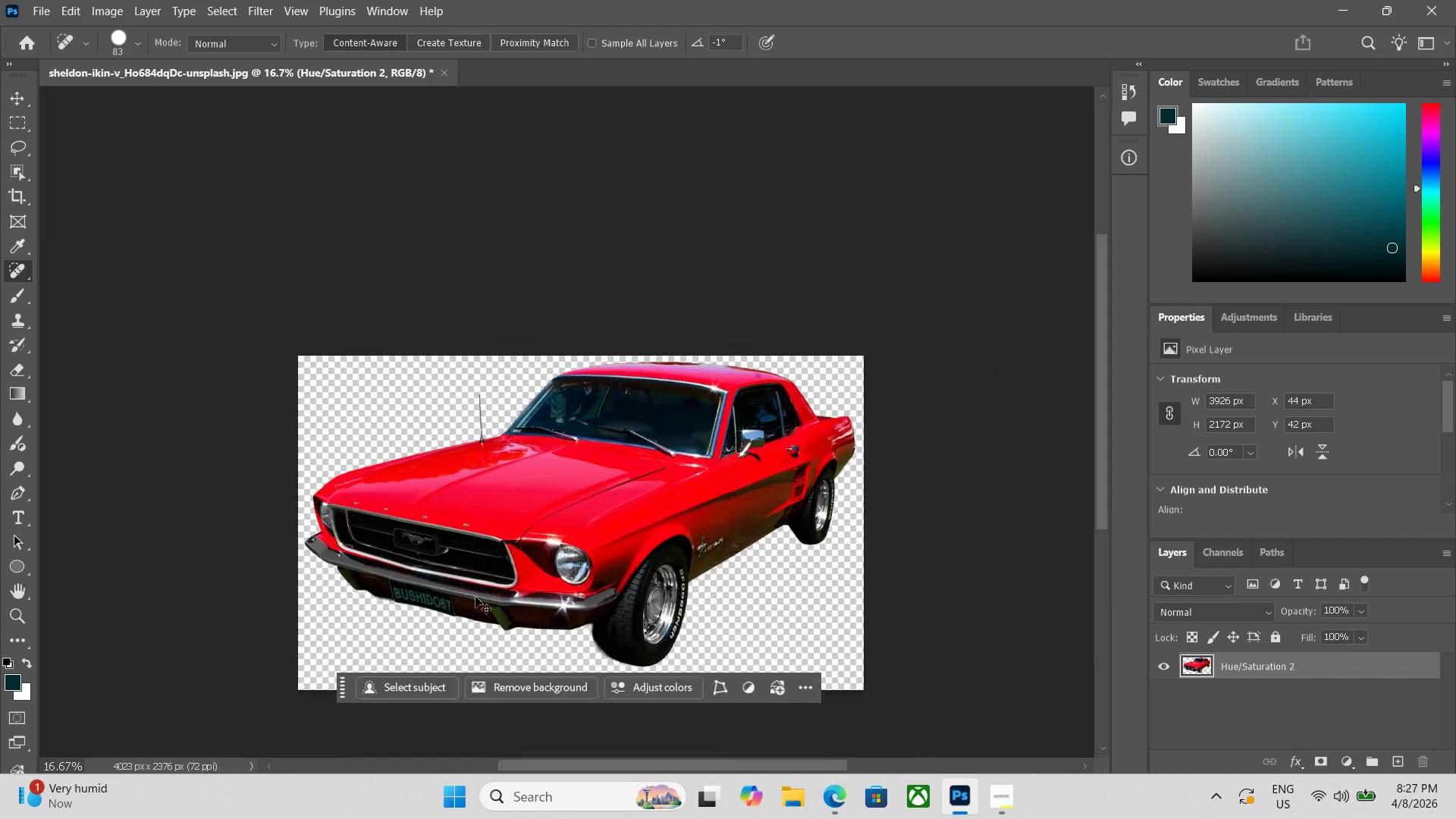 
key(Control+Equal)
 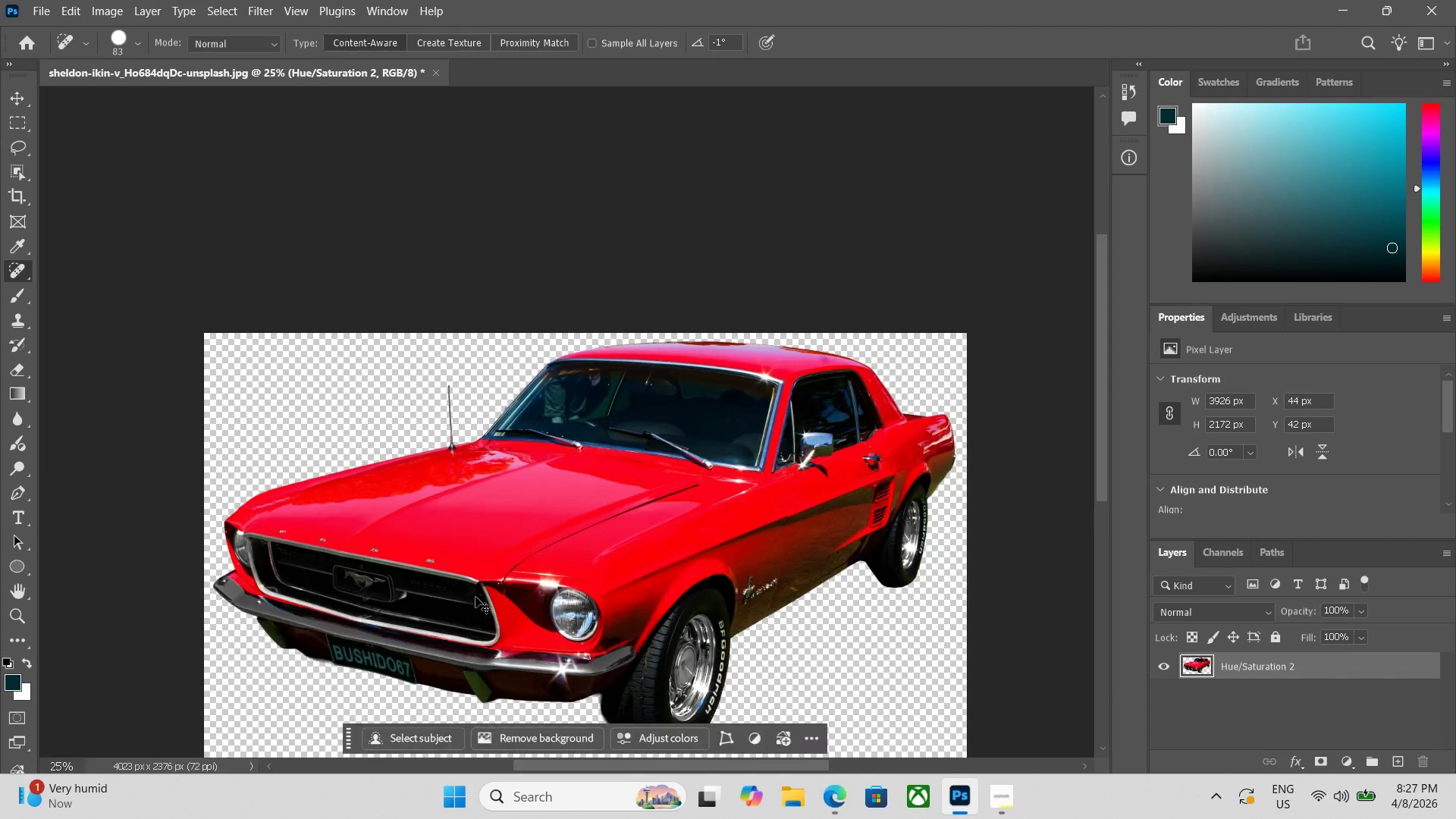 
key(Control+Equal)
 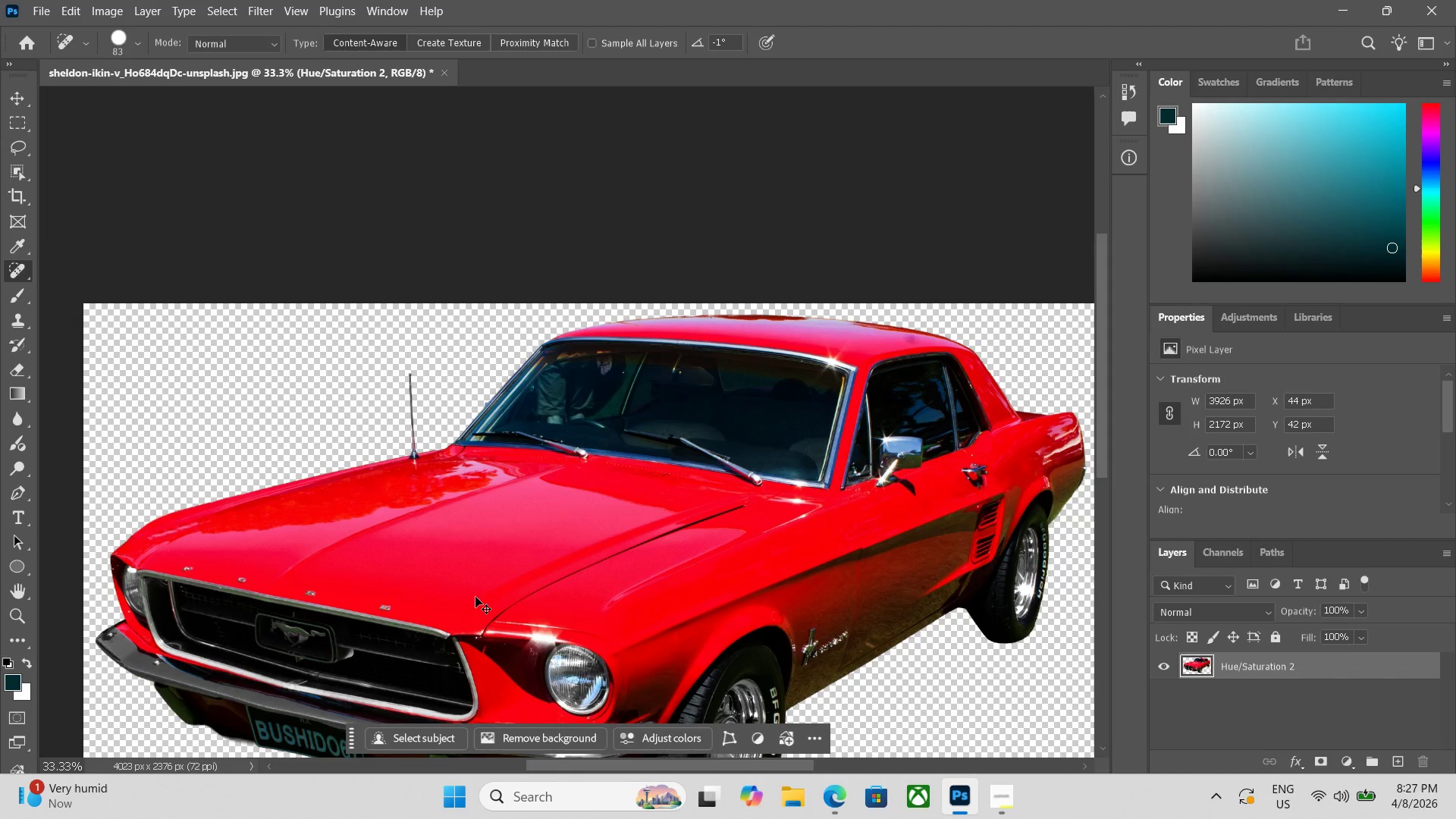 
key(Control+Equal)
 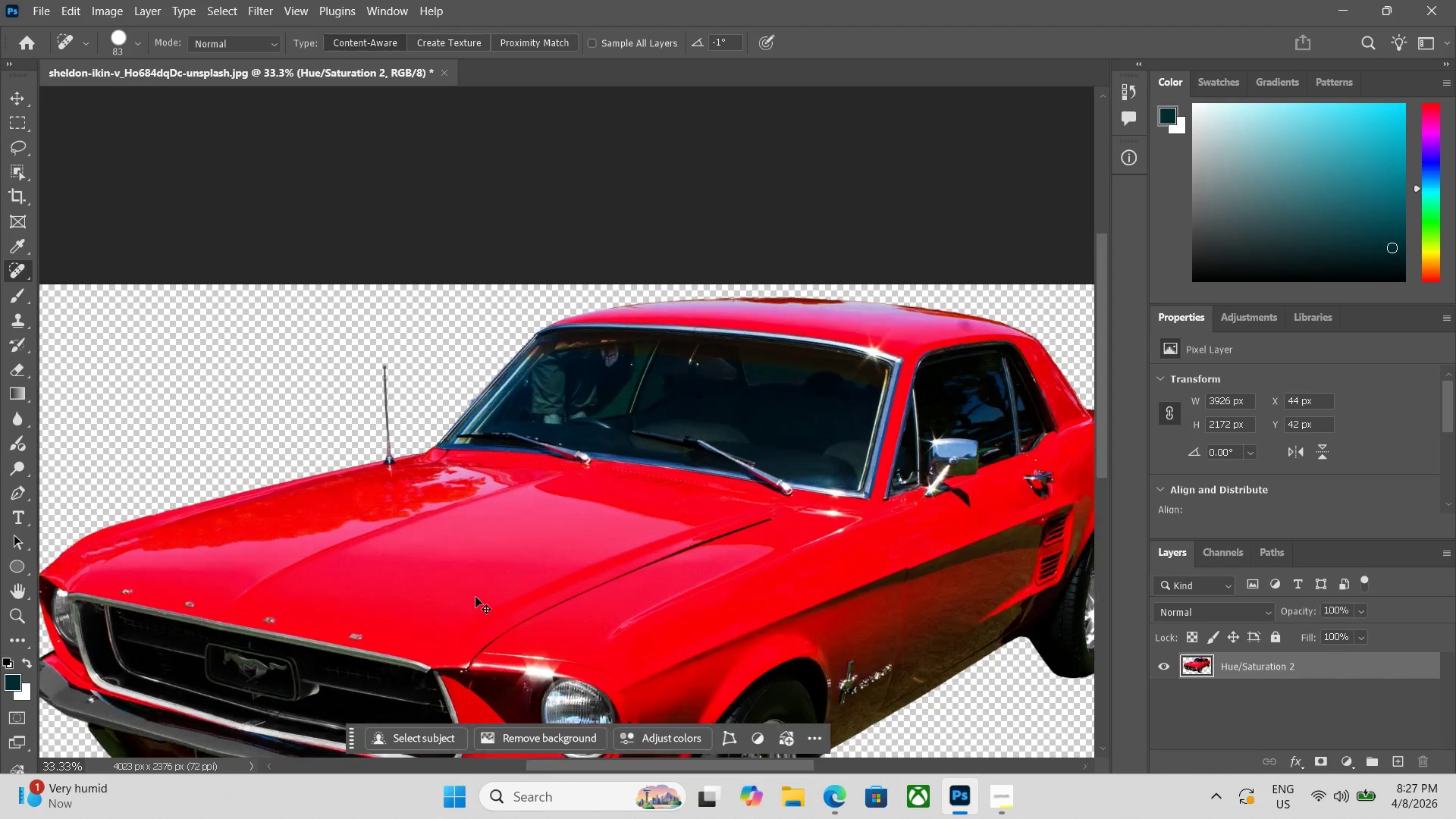 
key(Control+Equal)
 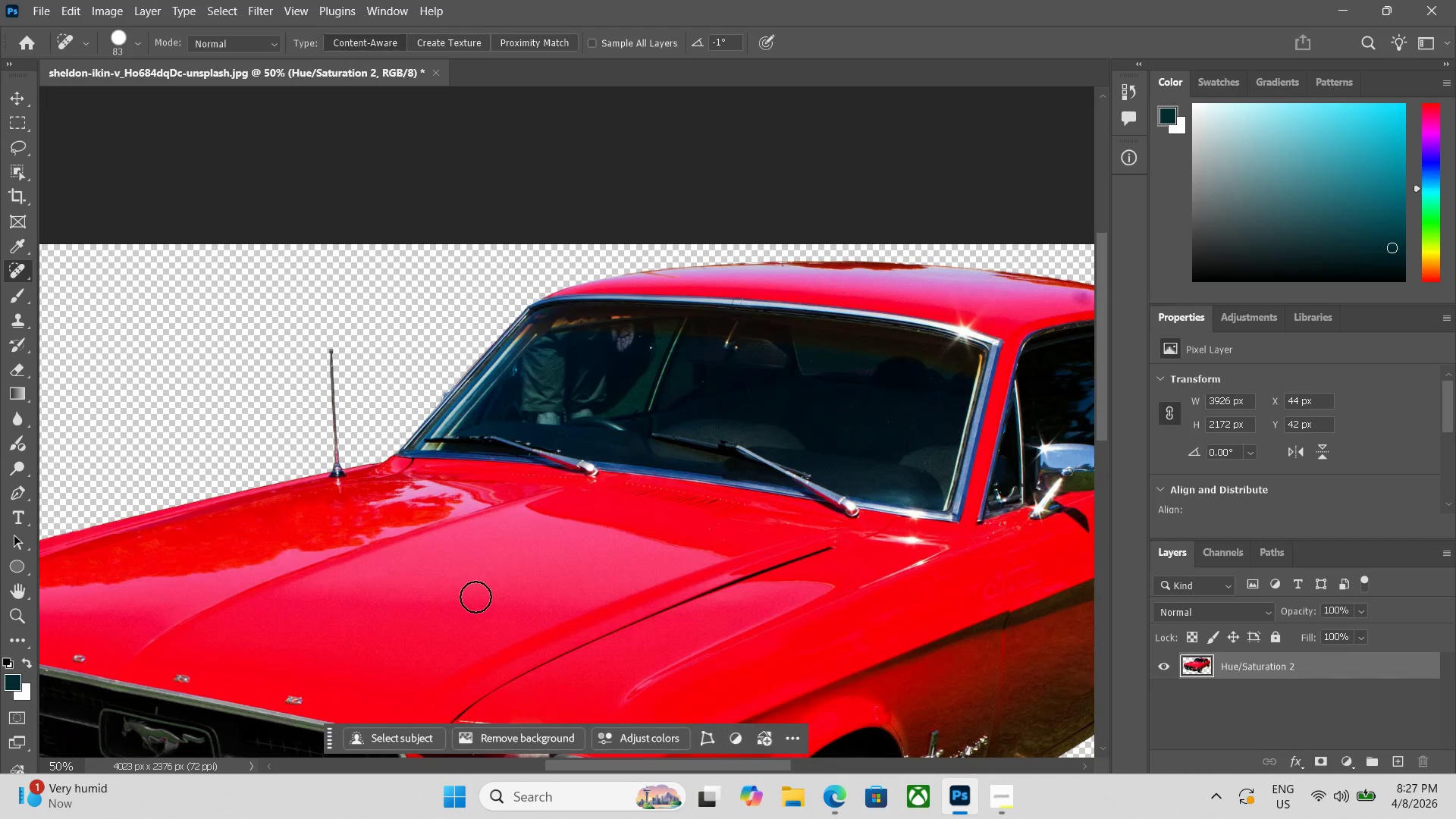 
key(Control+Equal)
 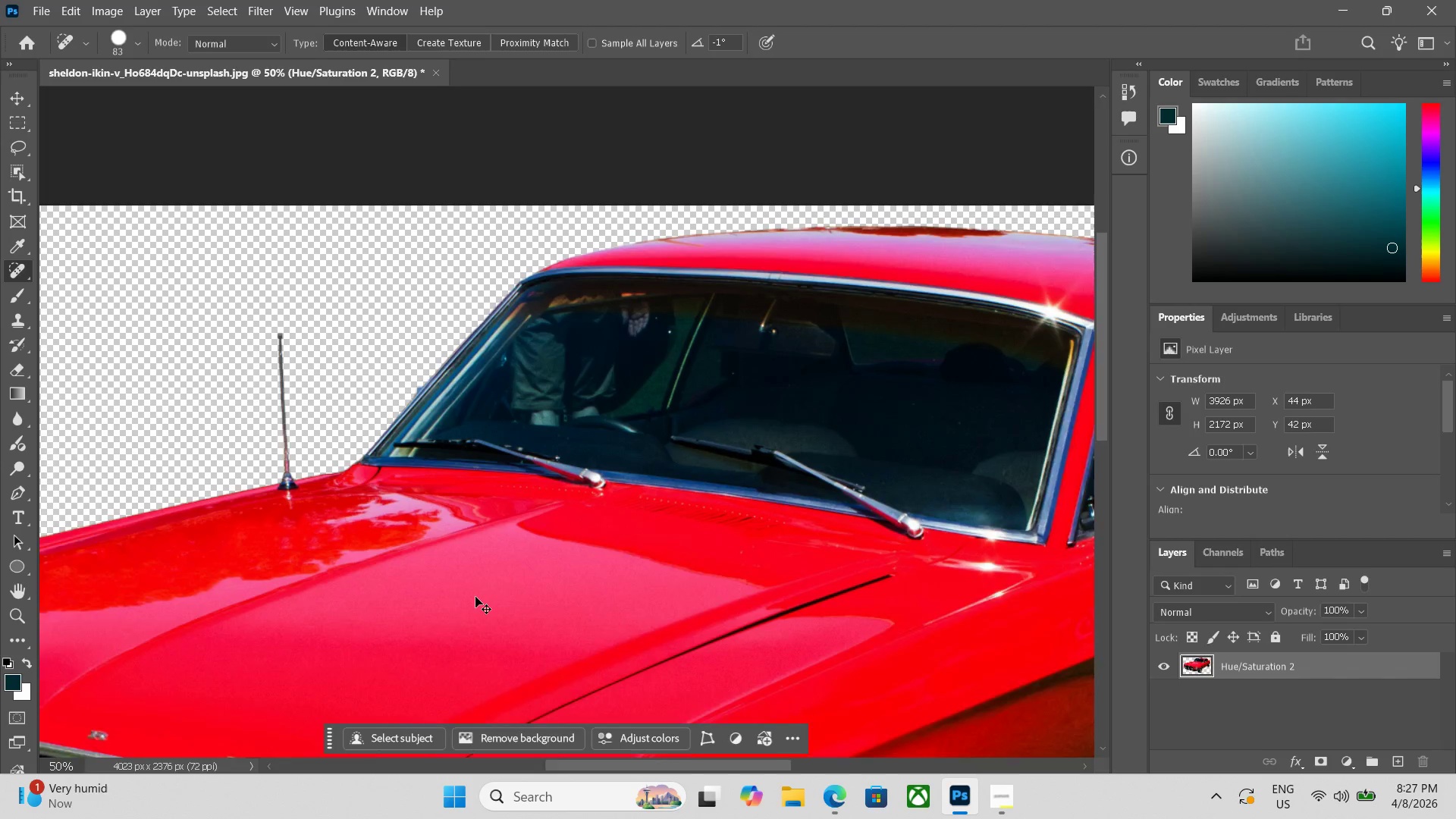 
key(Control+Equal)
 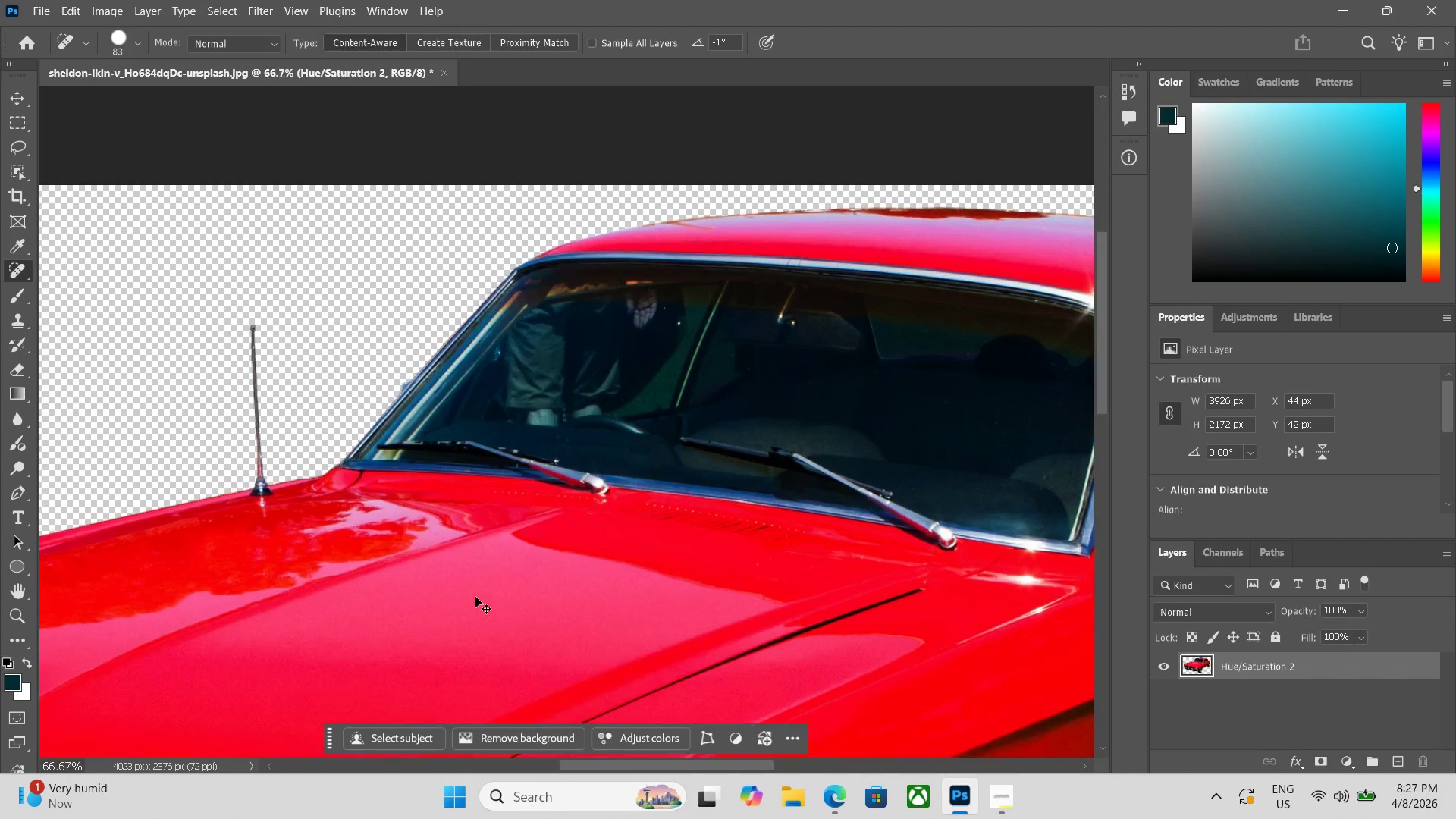 
key(Control+Equal)
 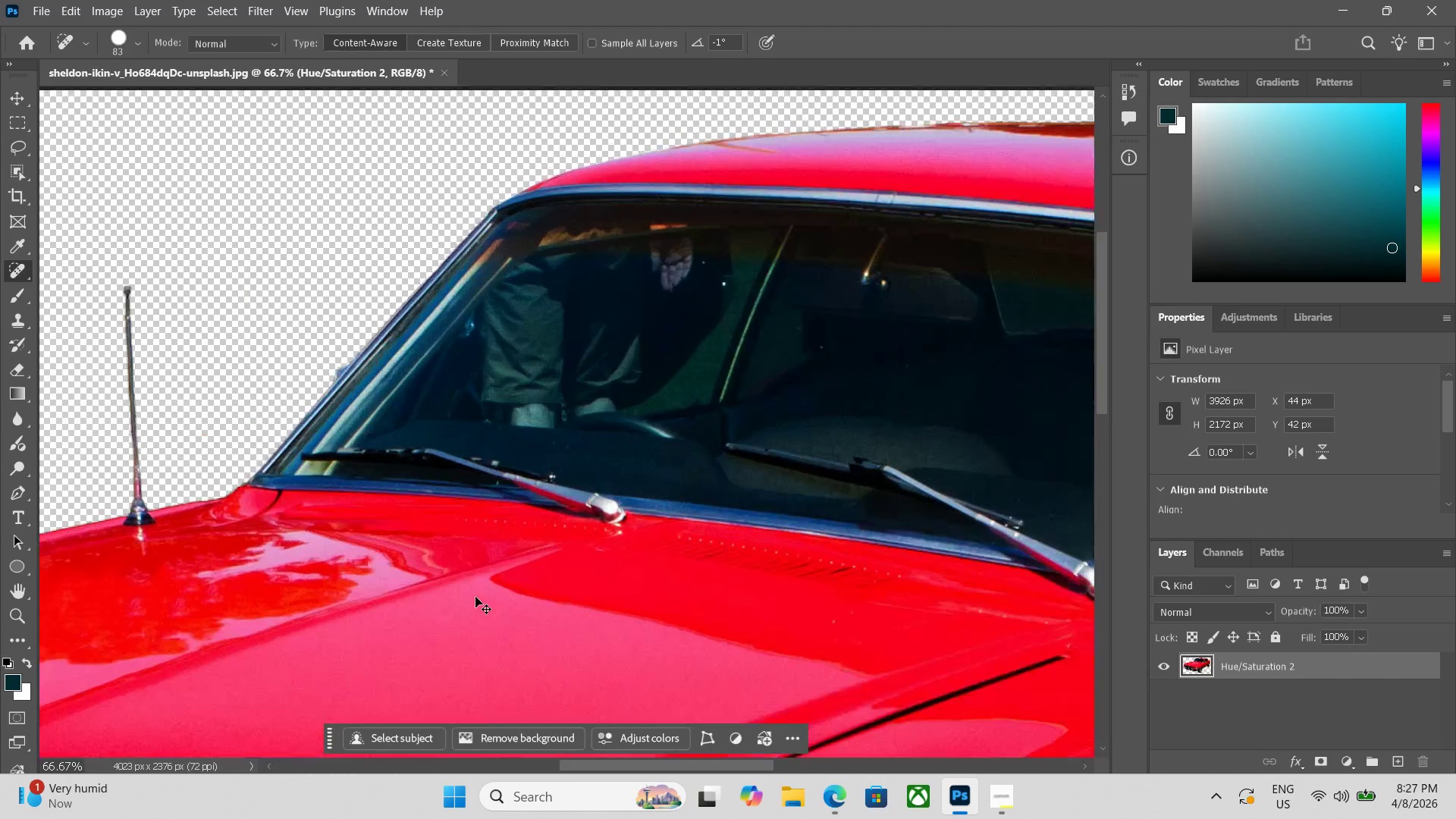 
key(Control+Equal)
 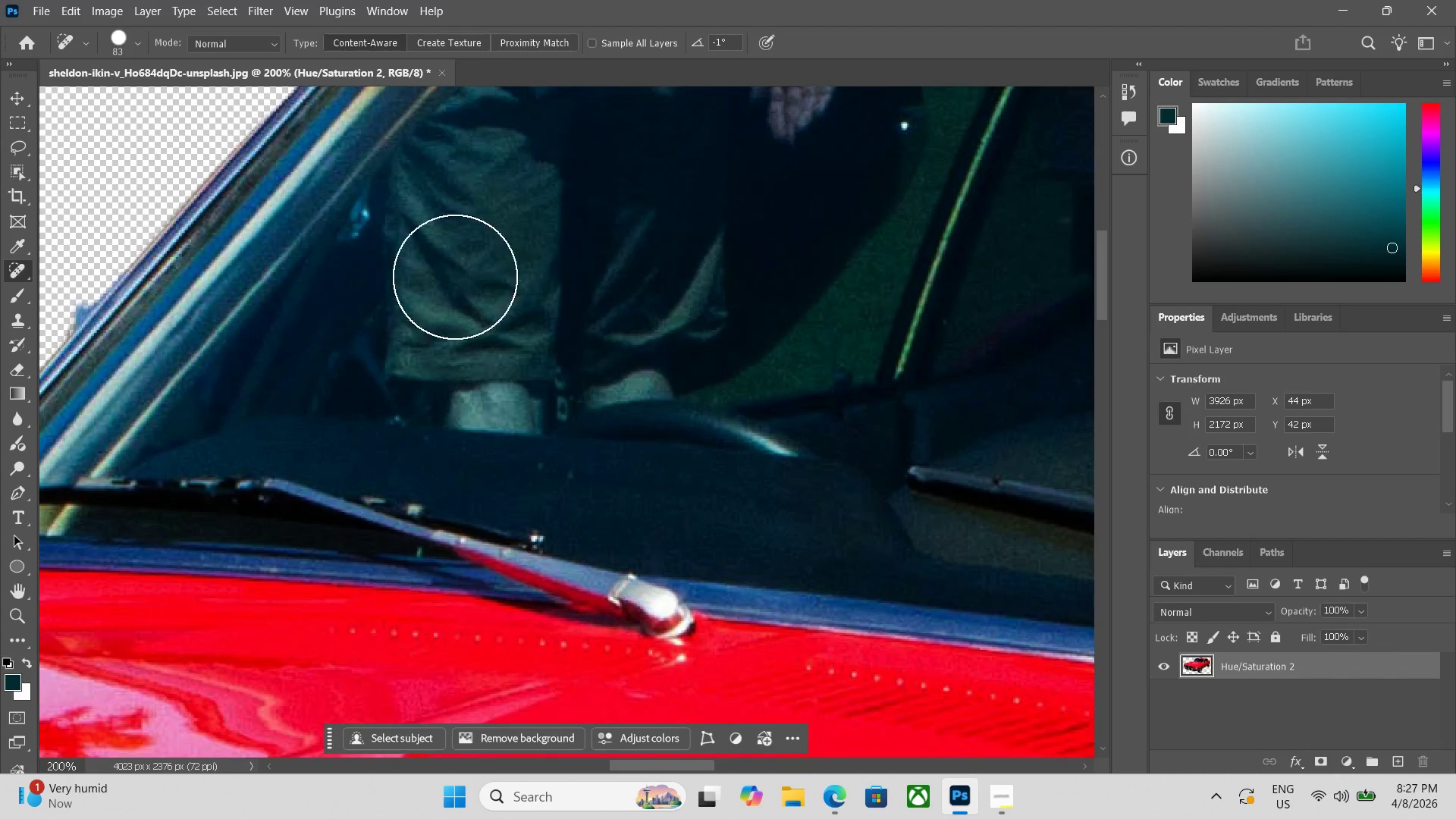 
hold_key(key=Space, duration=1.03)
 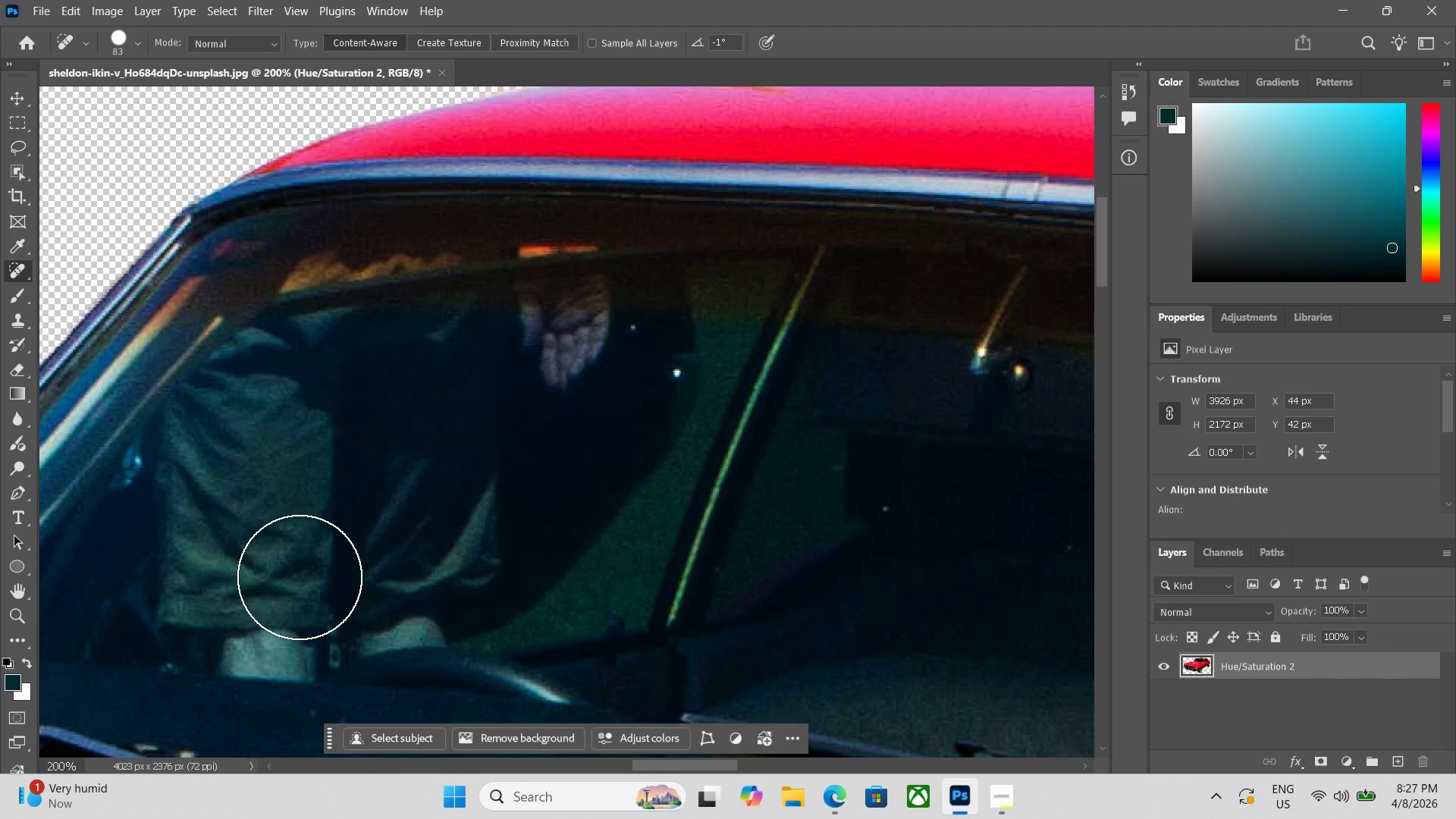 
left_click_drag(start_coordinate=[543, 318], to_coordinate=[315, 565])
 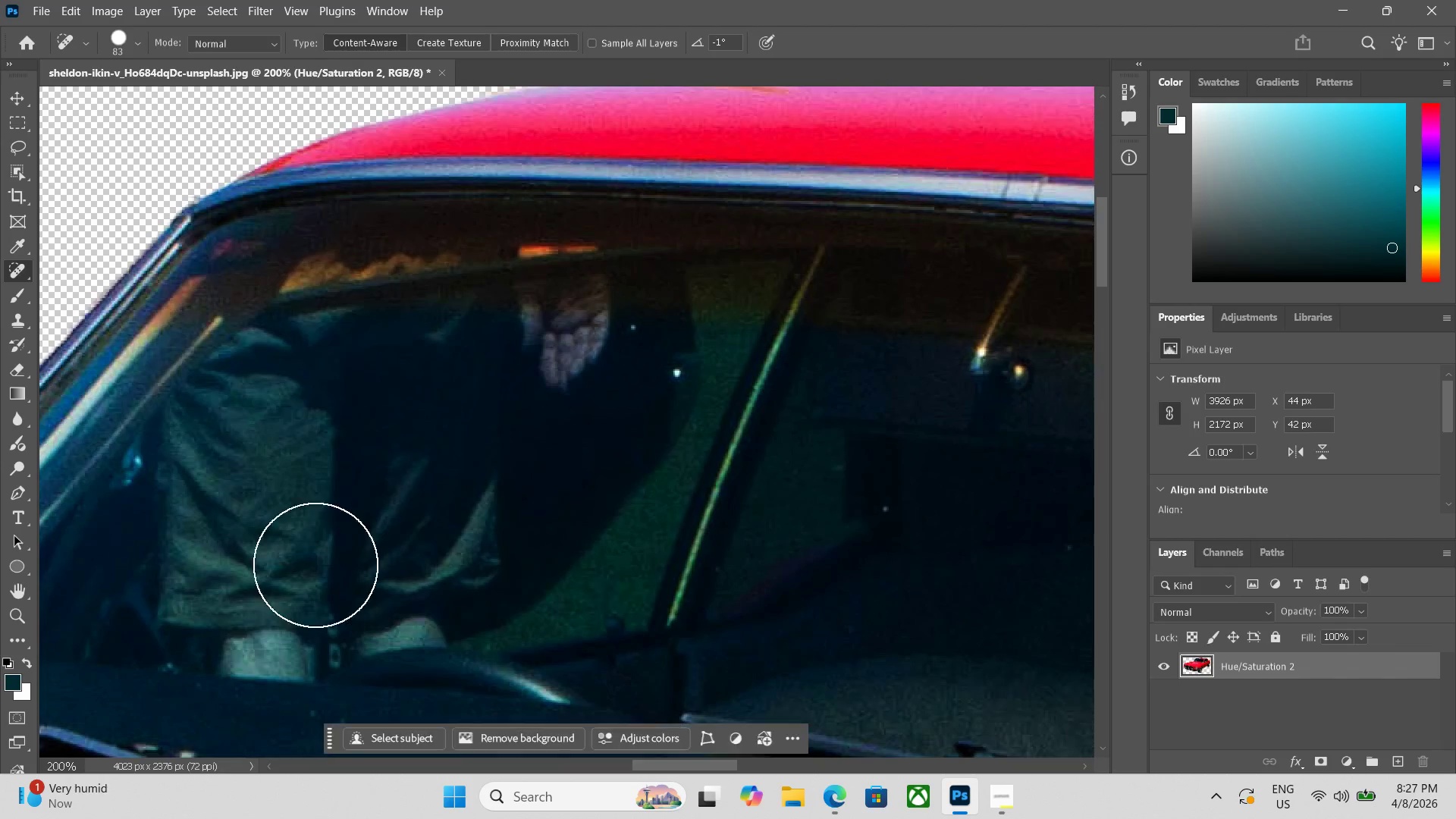 
hold_key(key=Space, duration=2.86)
 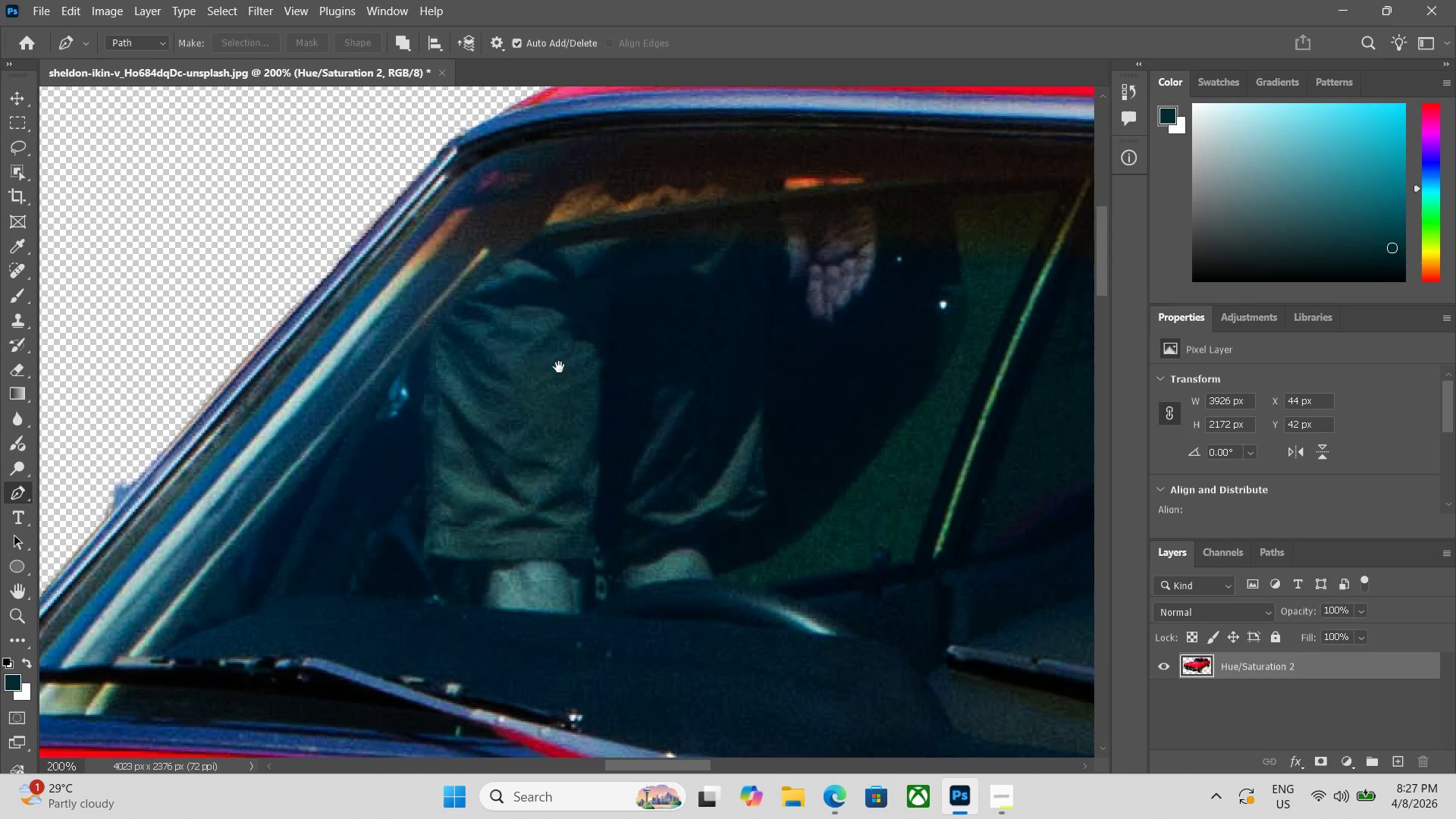 
key(P)
 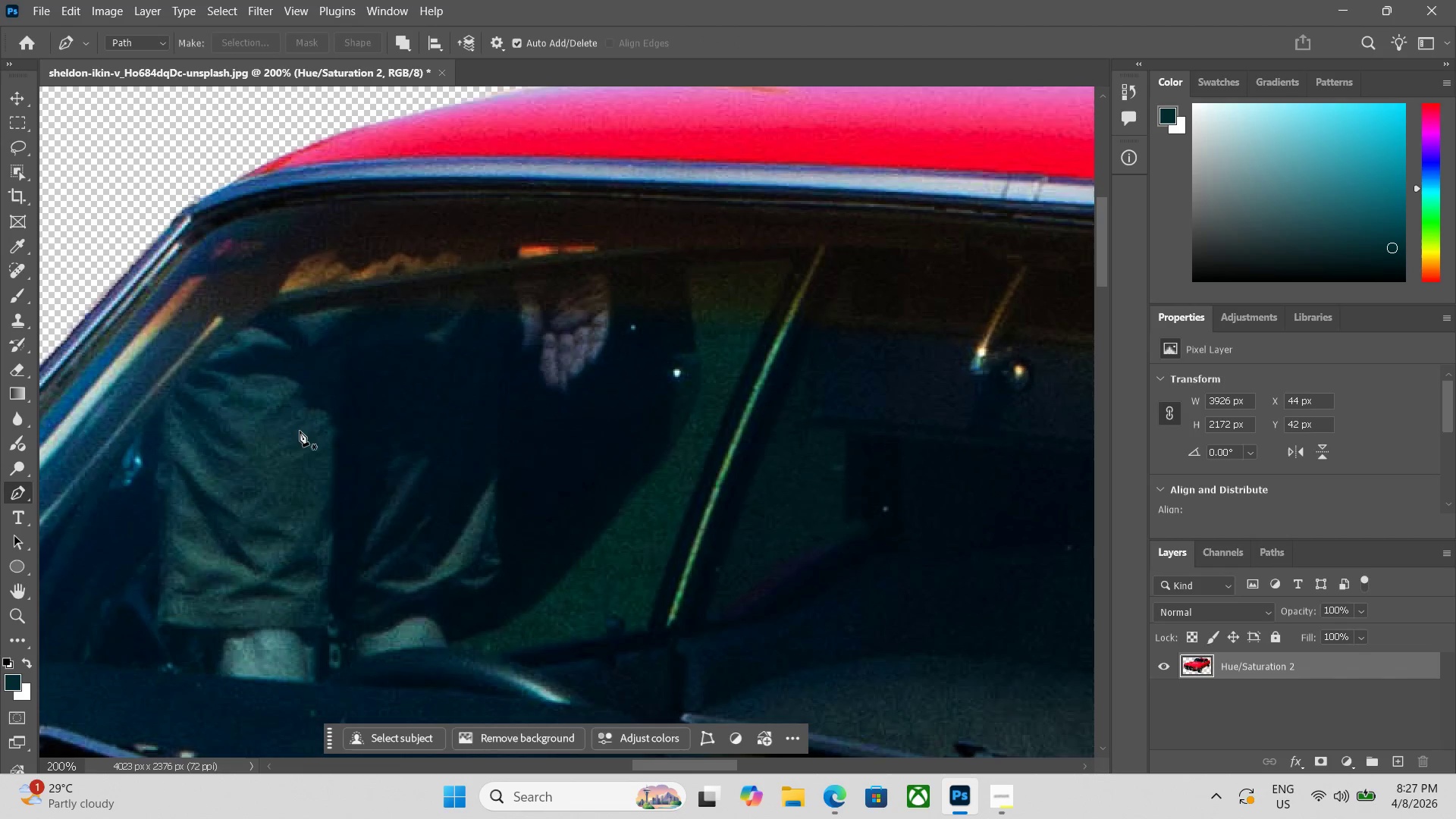 
hold_key(key=Space, duration=0.58)
 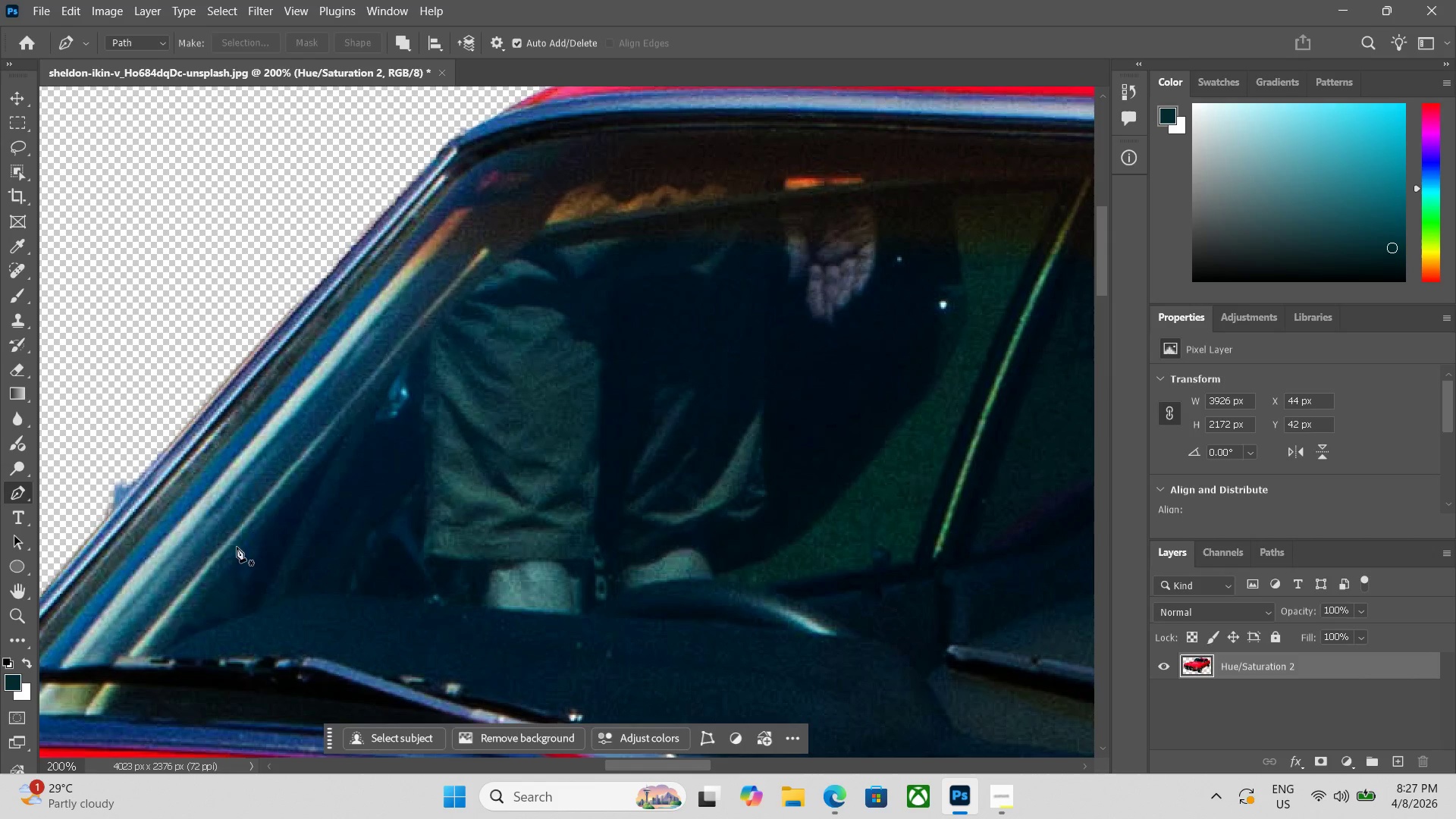 
left_click_drag(start_coordinate=[293, 435], to_coordinate=[559, 367])
 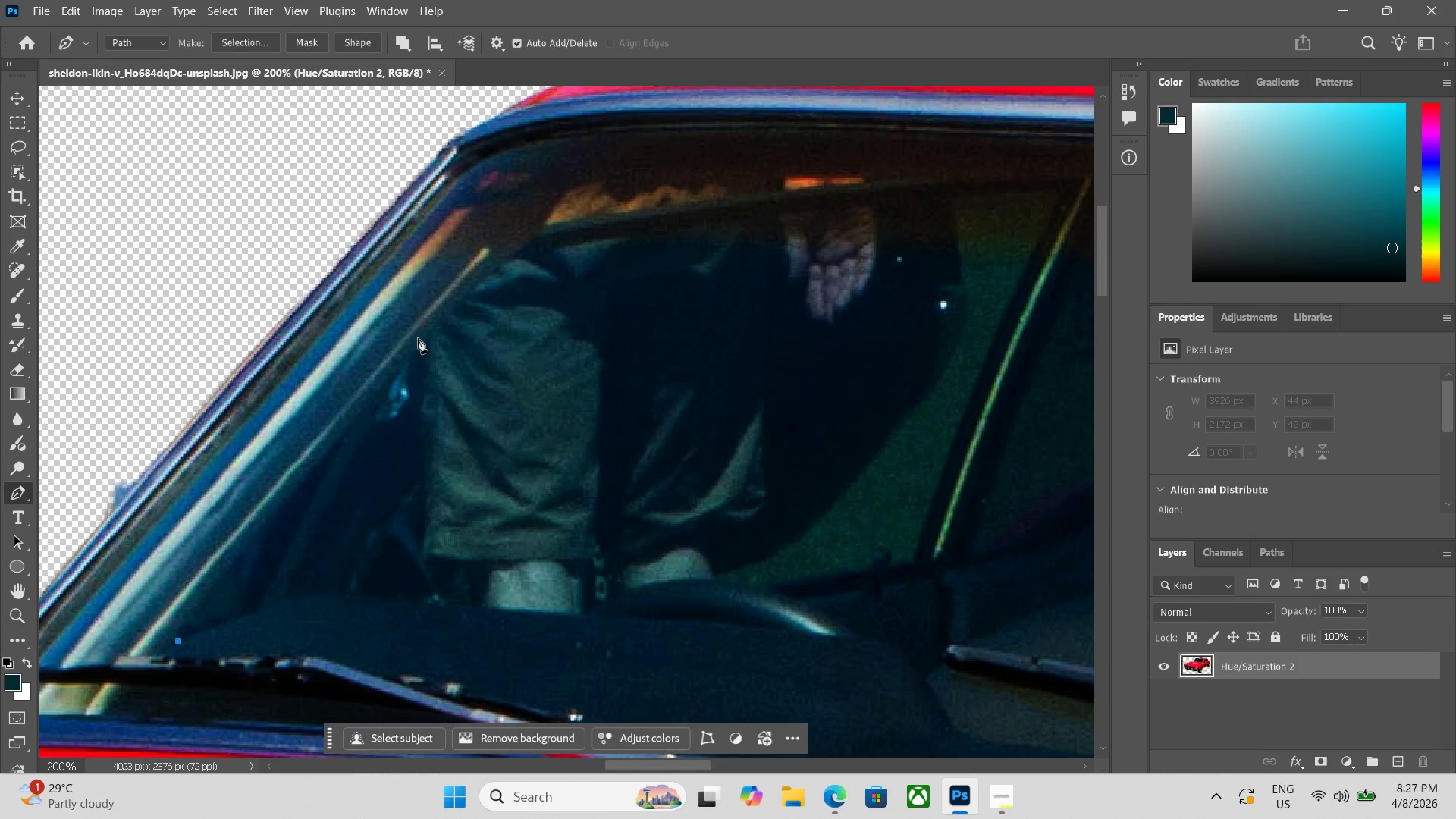 
left_click([412, 329])
 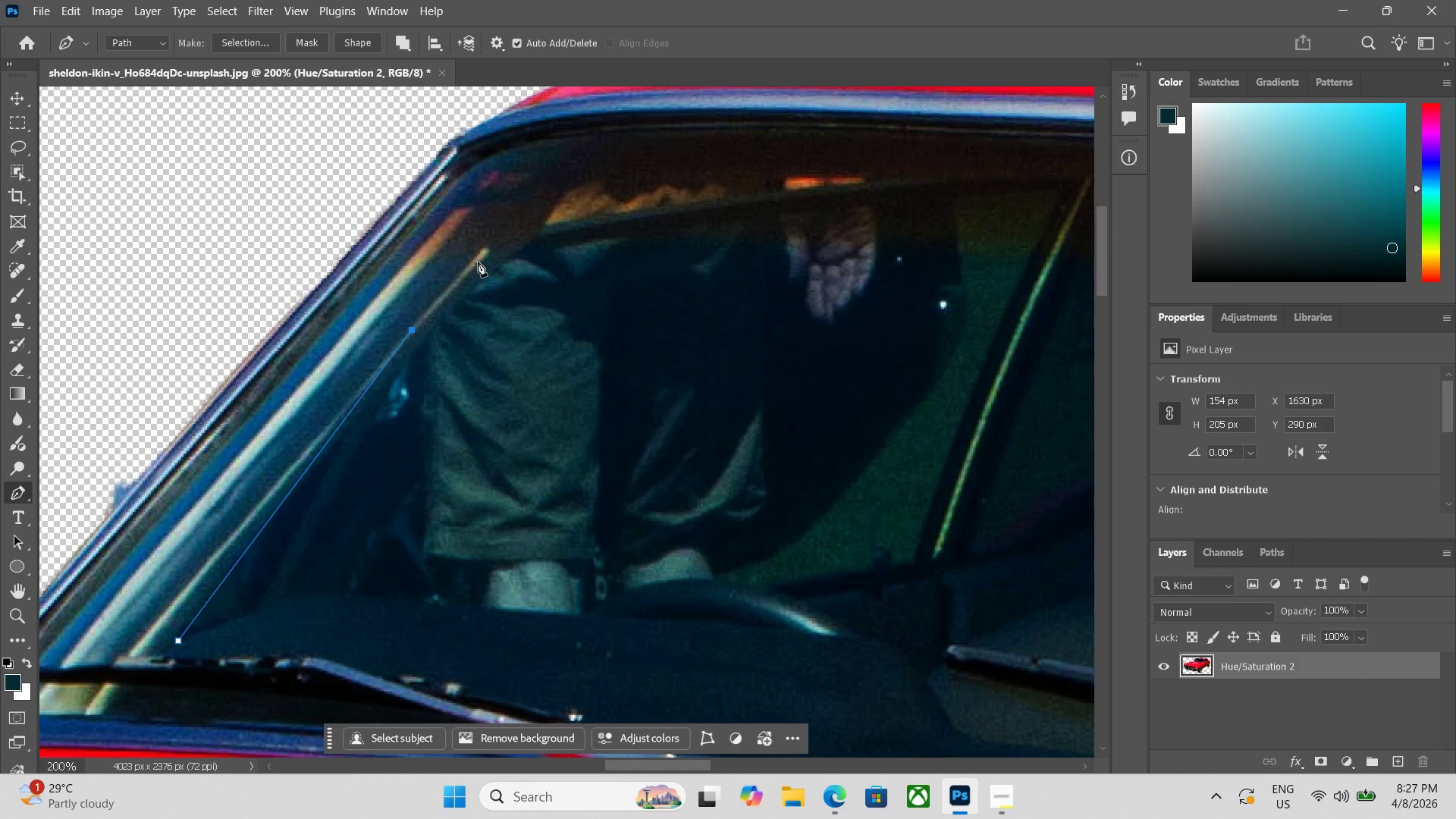 
left_click([479, 254])
 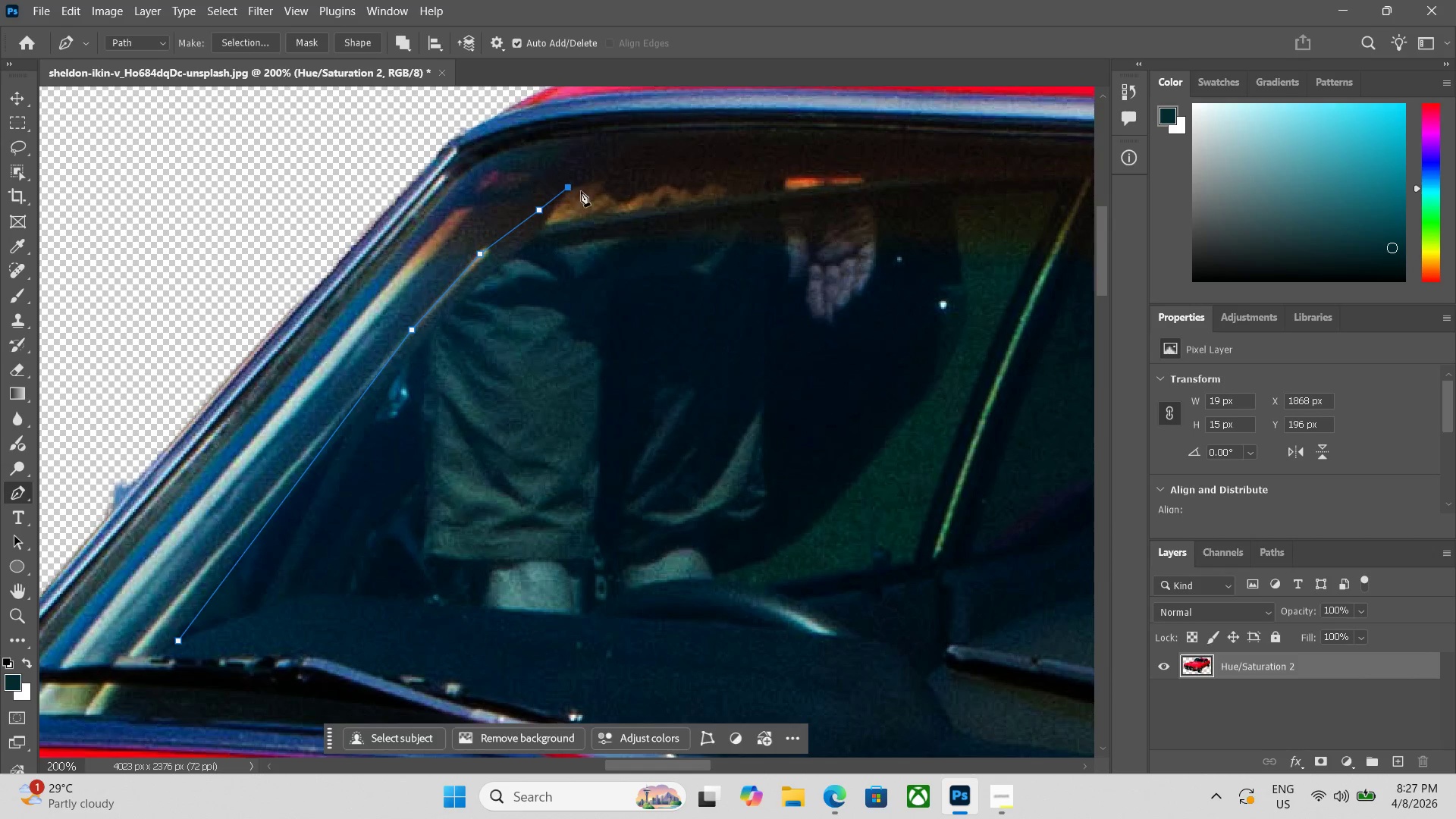 
key(Control+Z)
 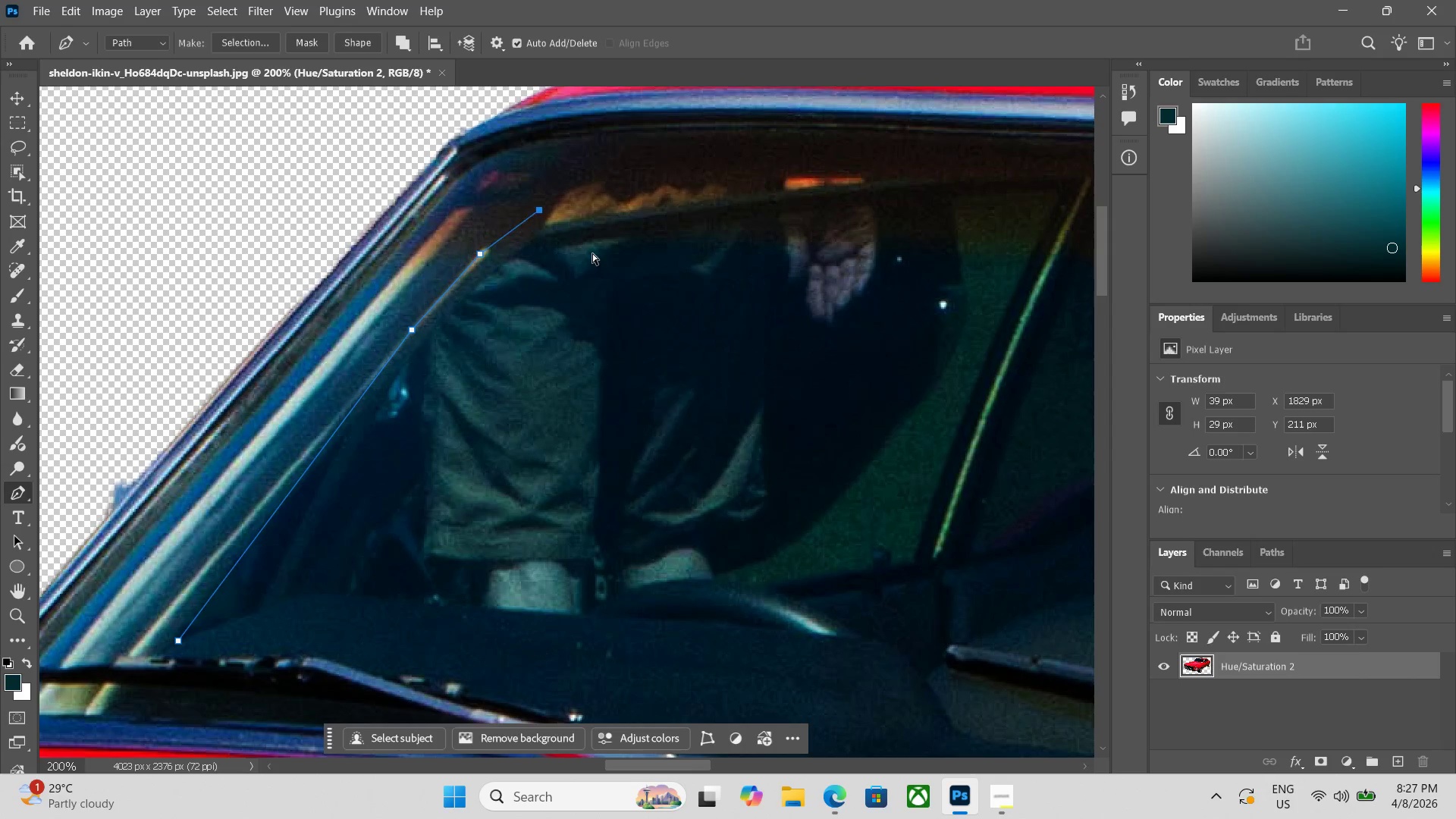 
key(Control+Z)
 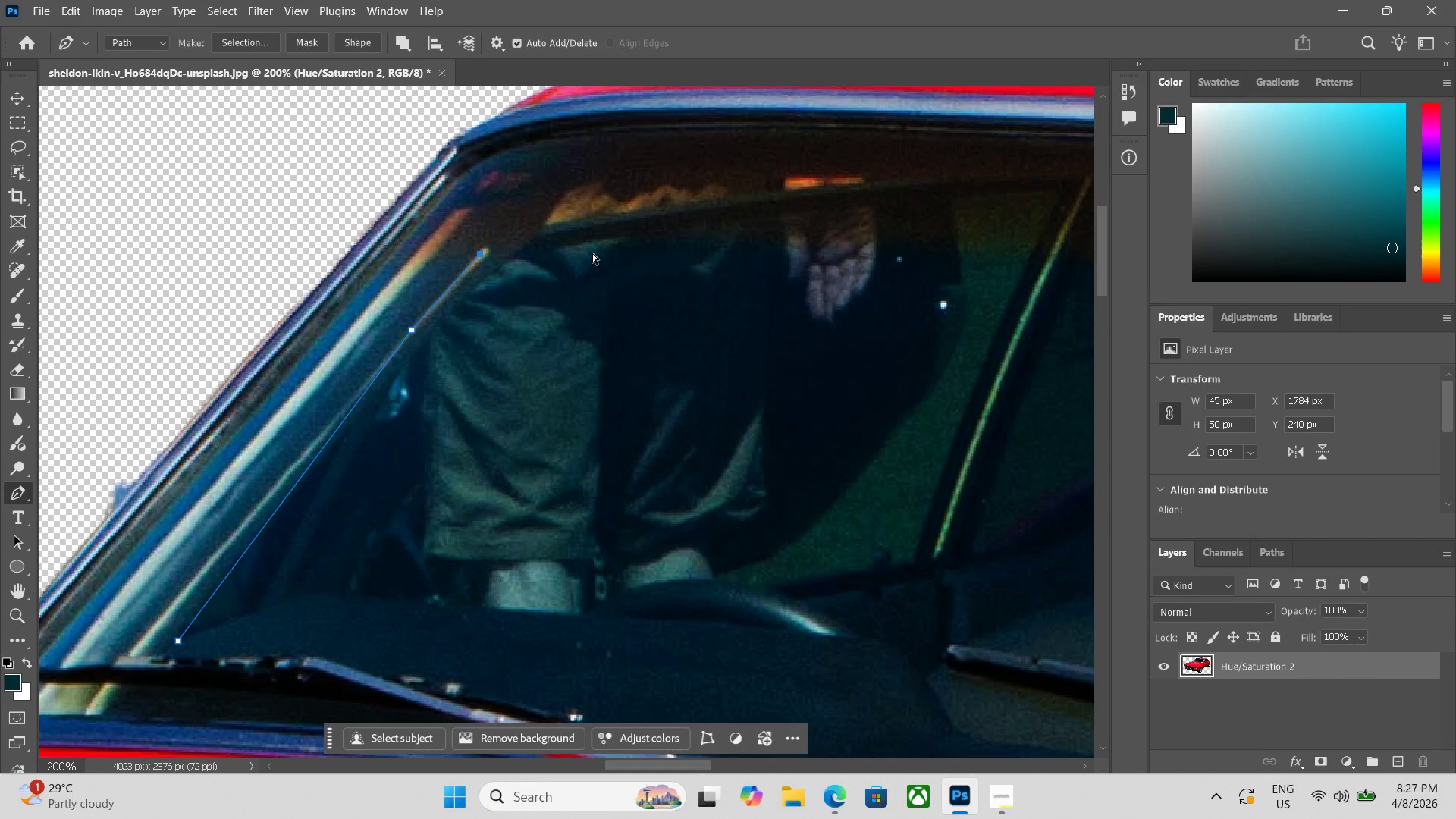 
key(Control+Z)
 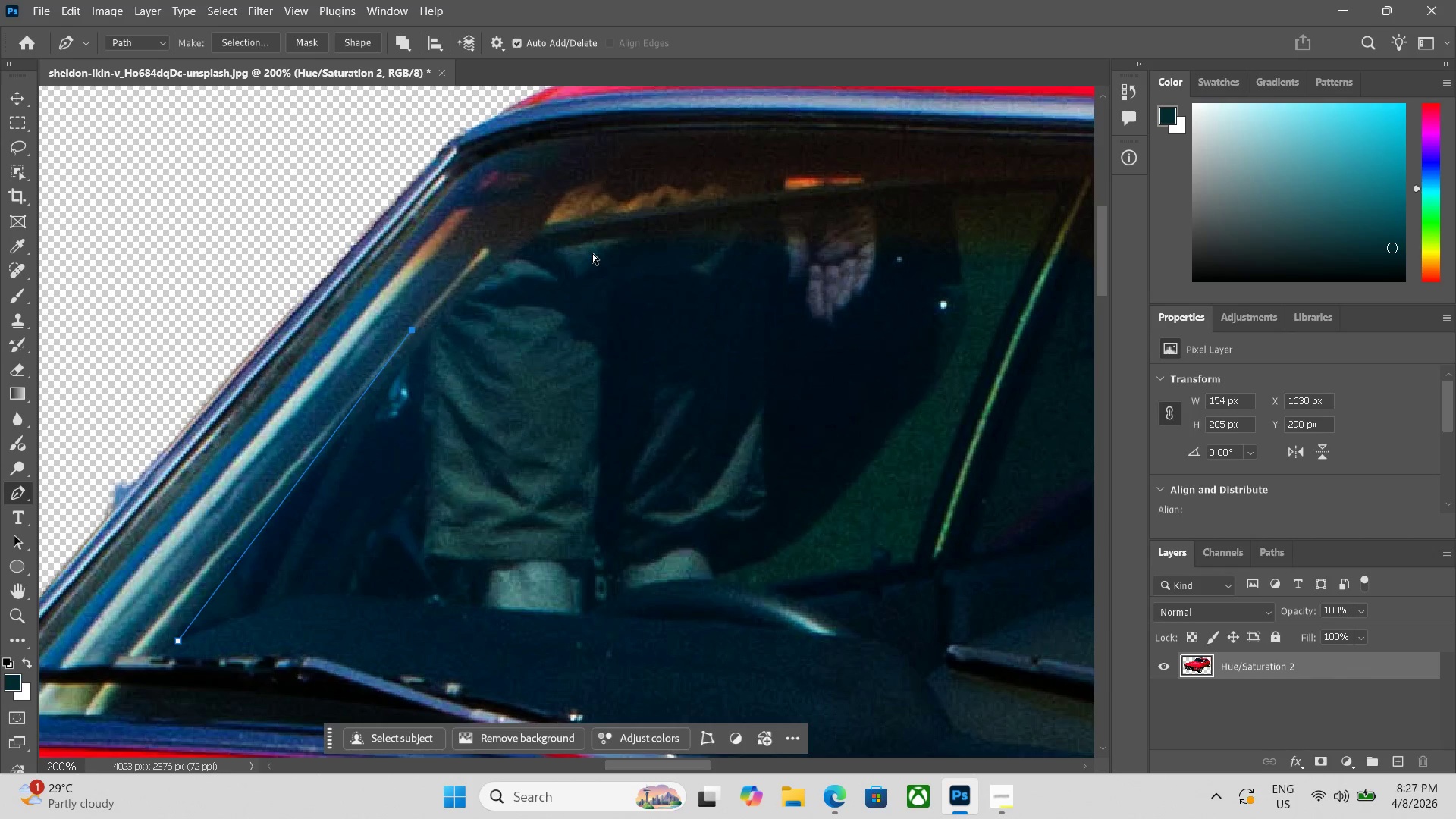 
key(Control+Z)
 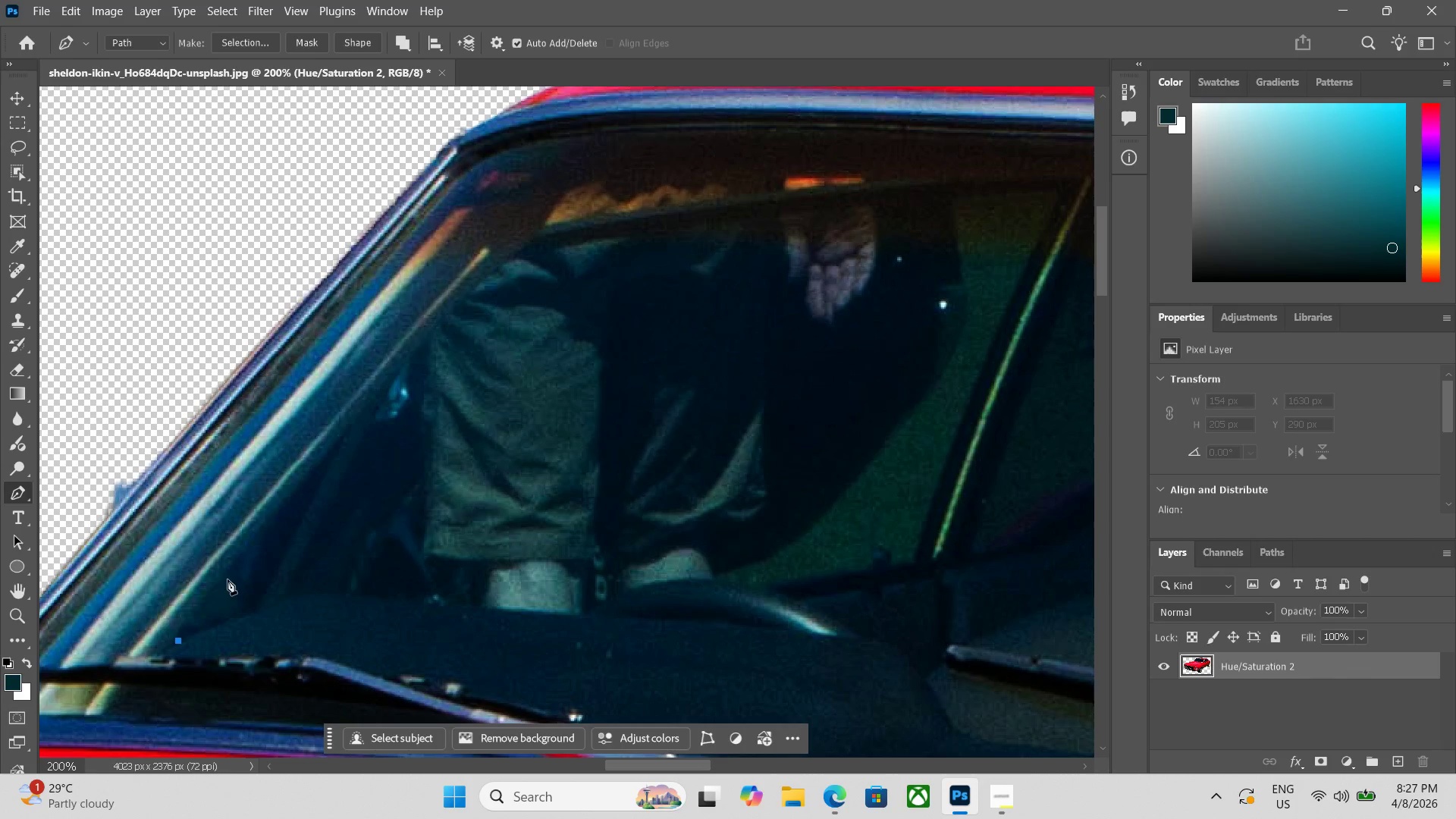 
key(Control+Z)
 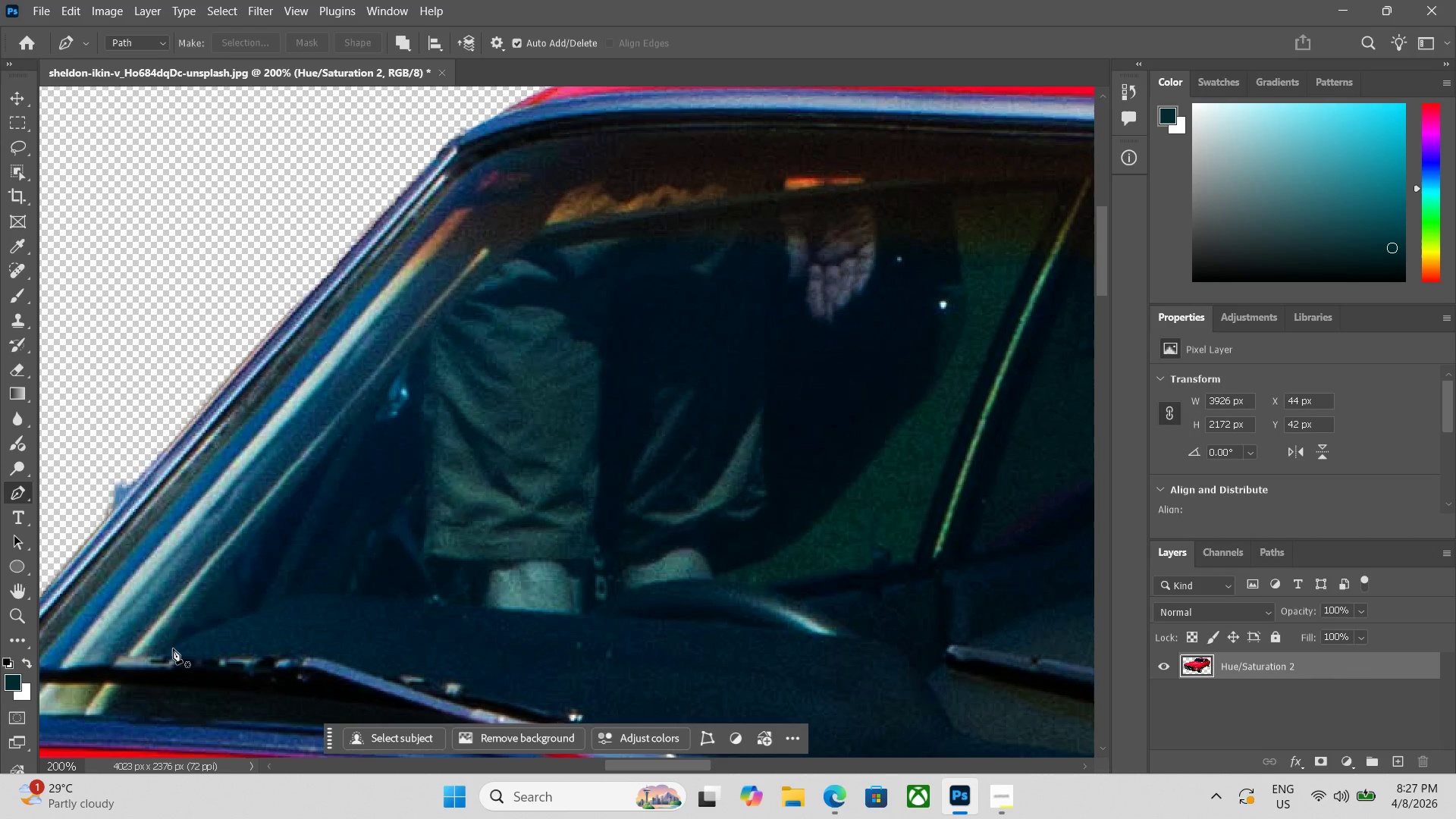 
left_click_drag(start_coordinate=[172, 648], to_coordinate=[175, 645])
 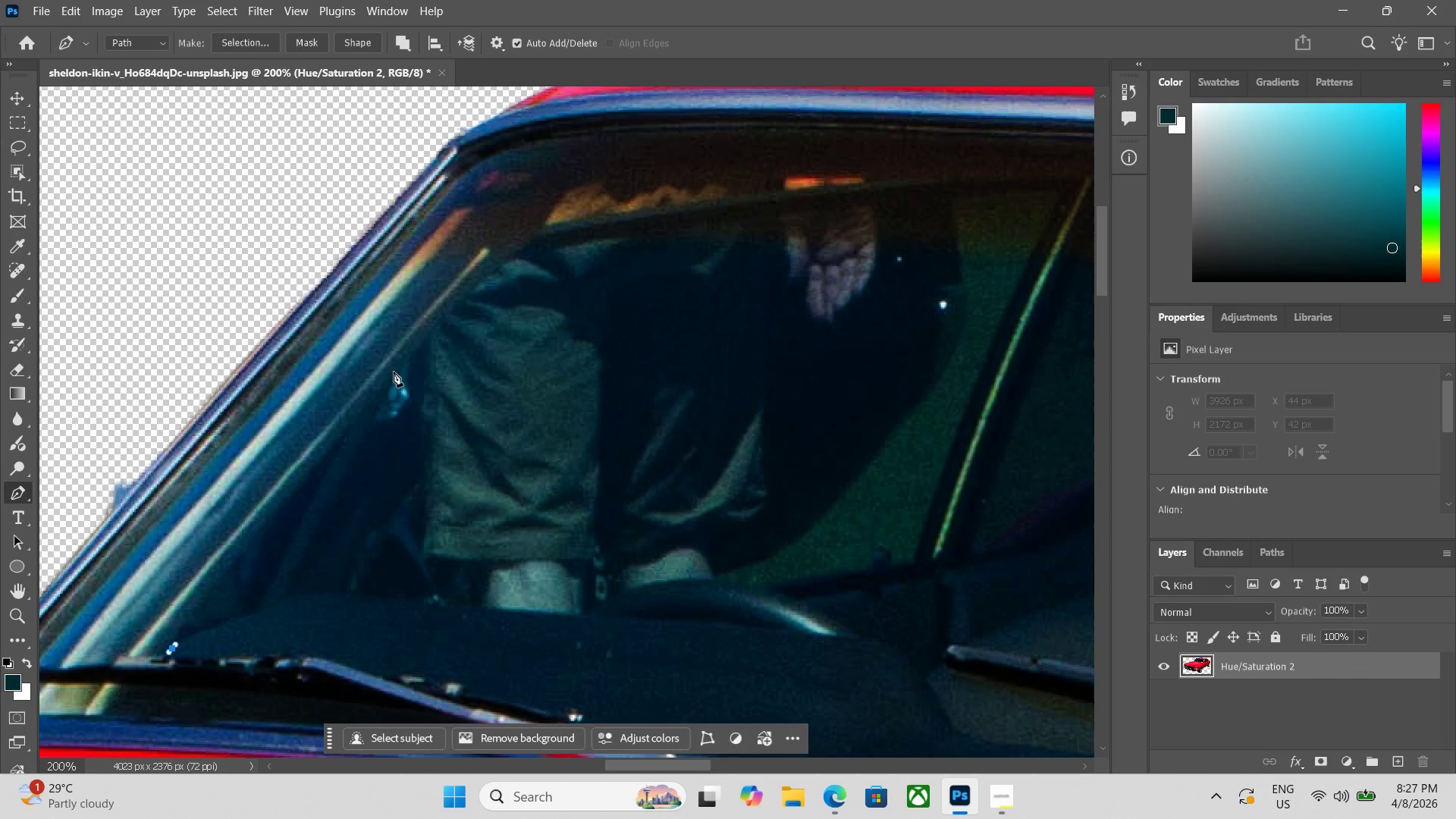 
key(Control+ControlLeft)
 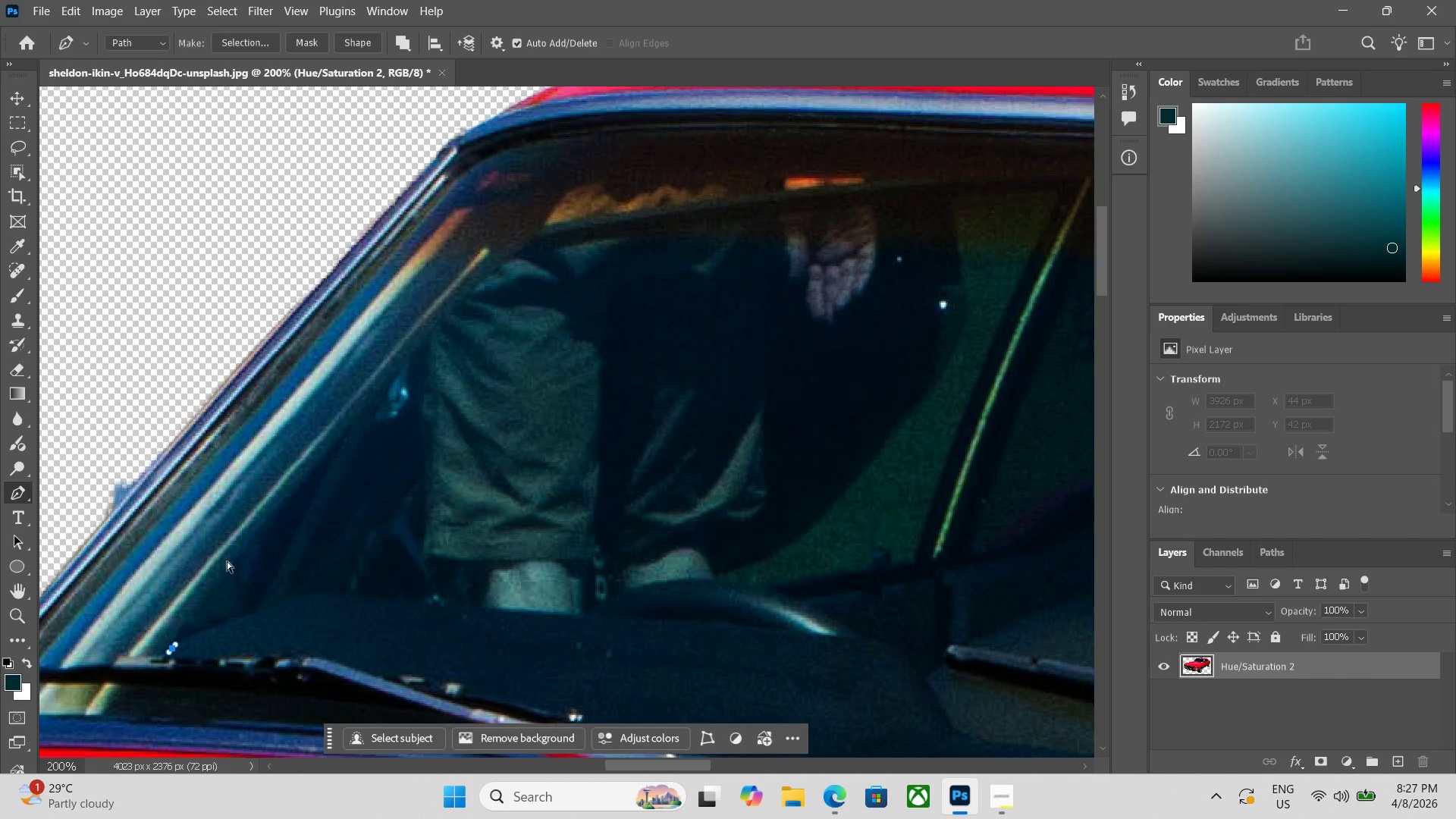 
key(Control+Z)
 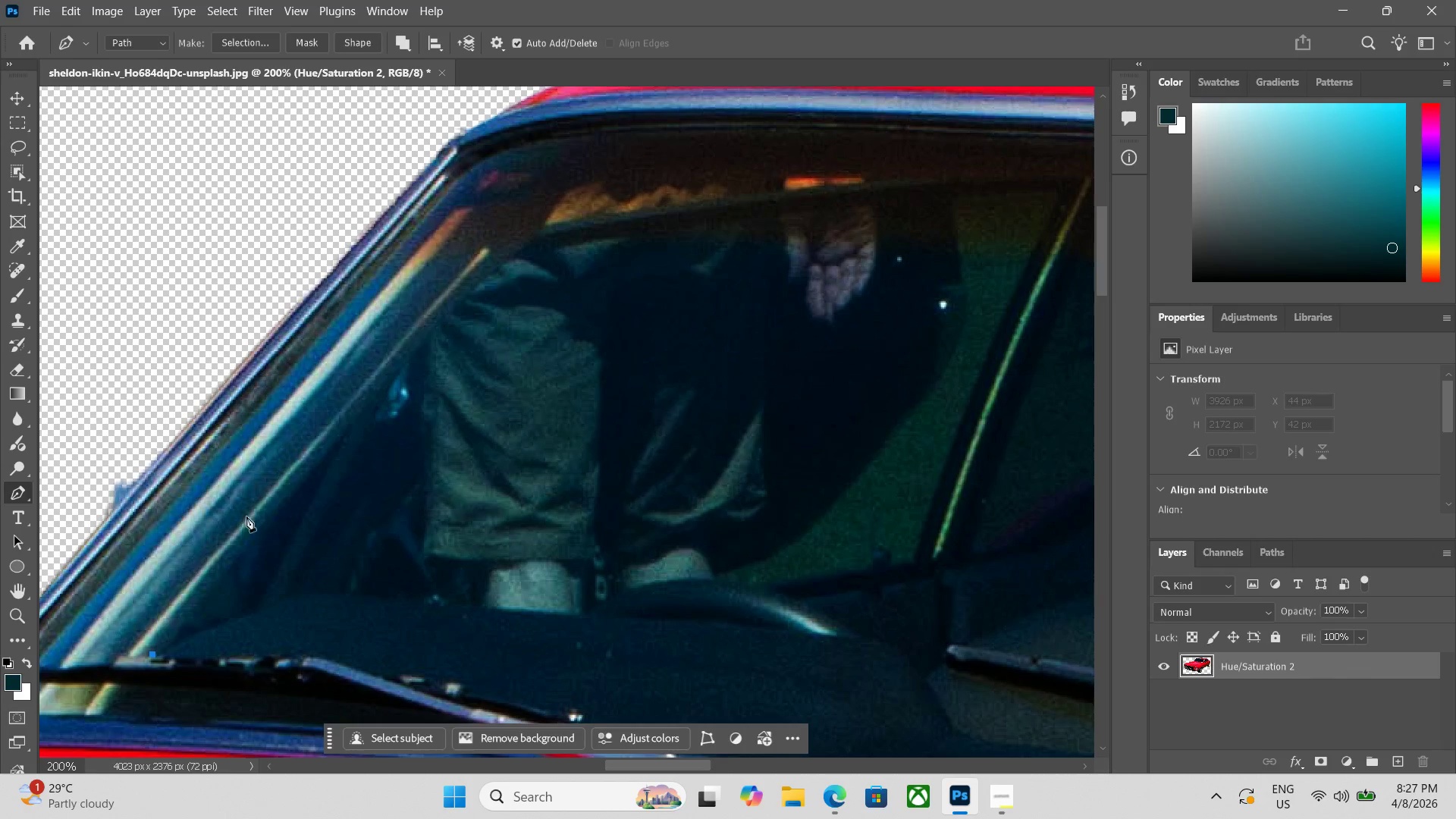 
left_click([337, 421])
 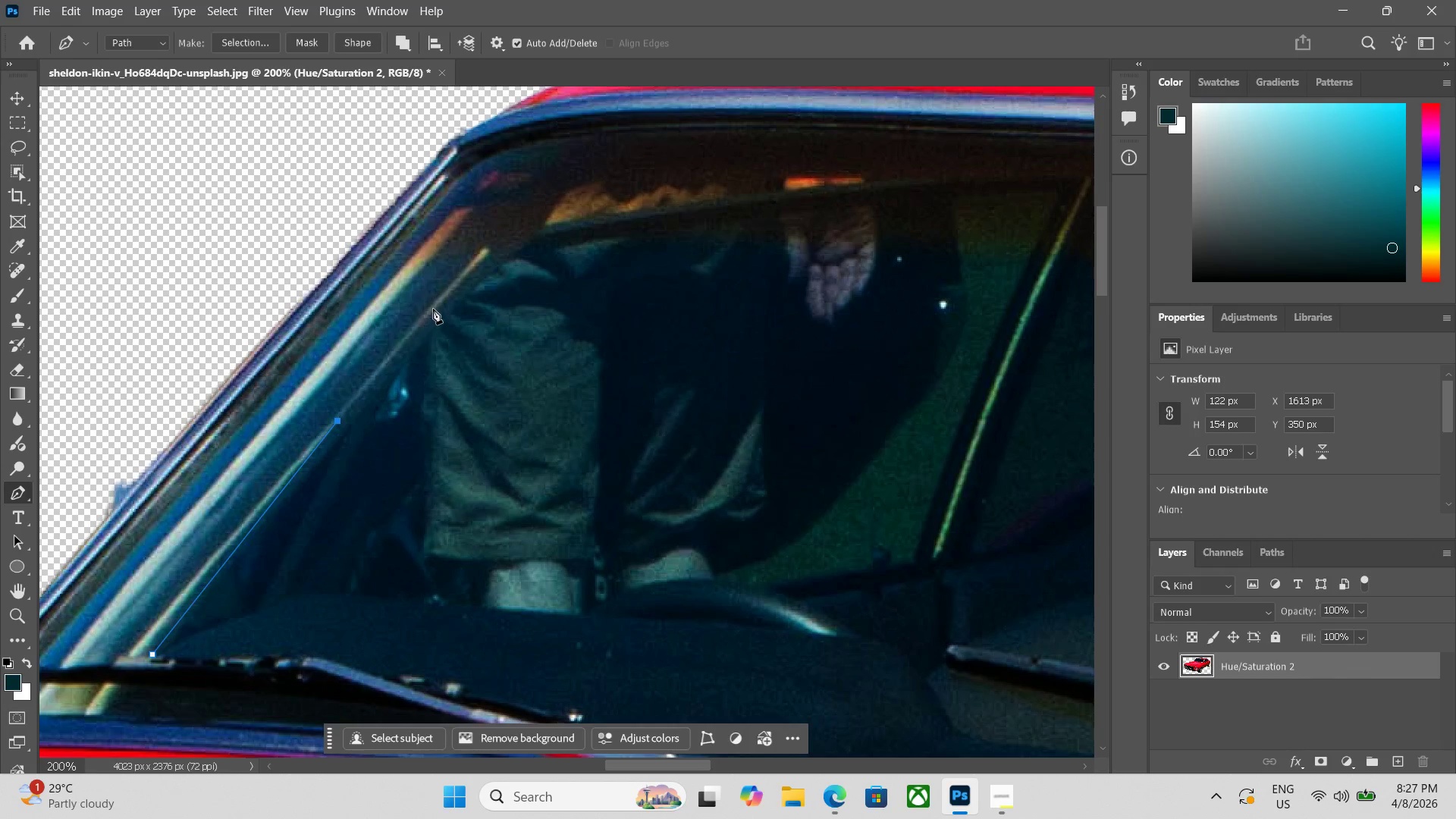 
left_click([433, 308])
 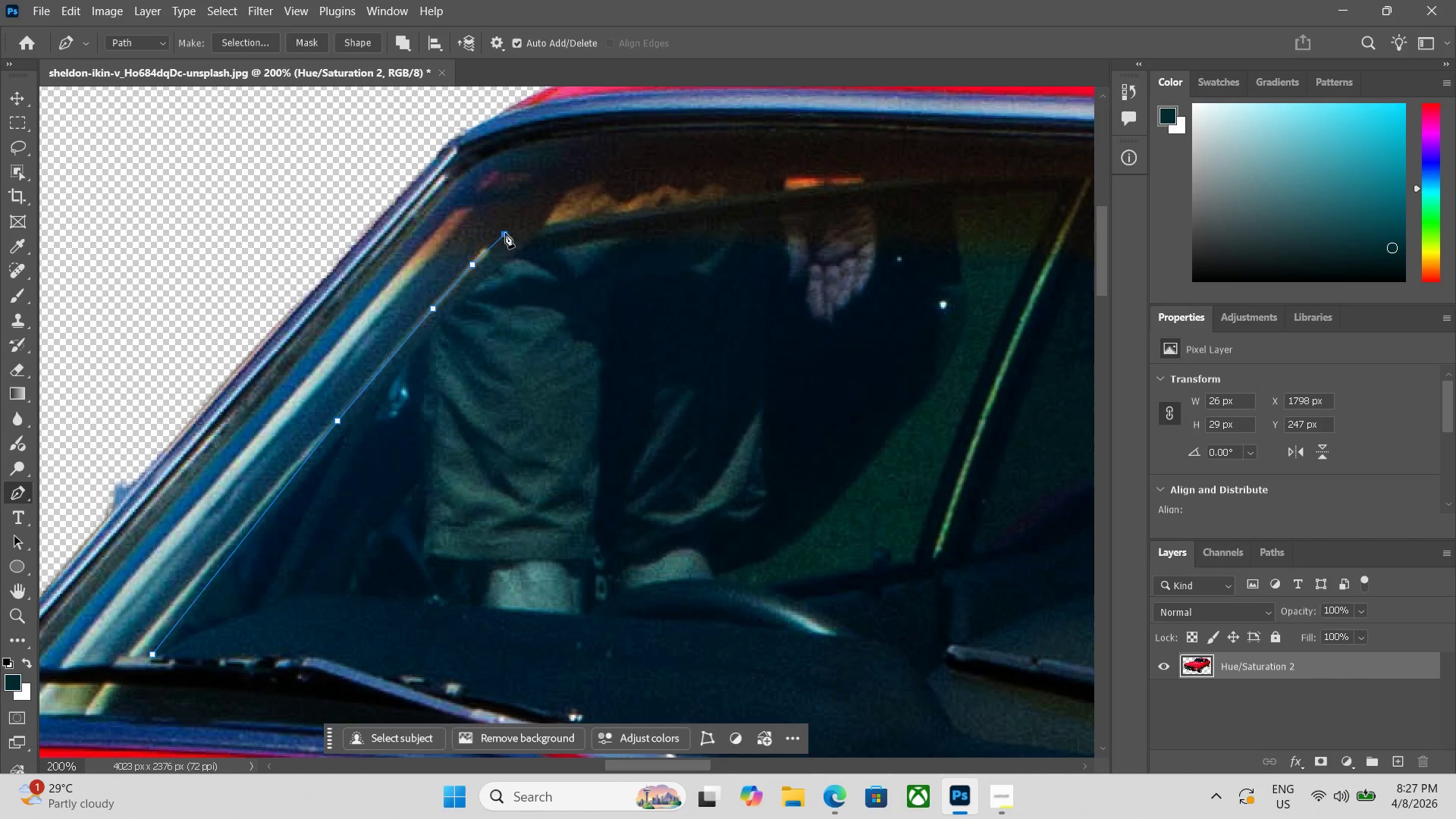 
hold_key(key=Space, duration=0.47)
 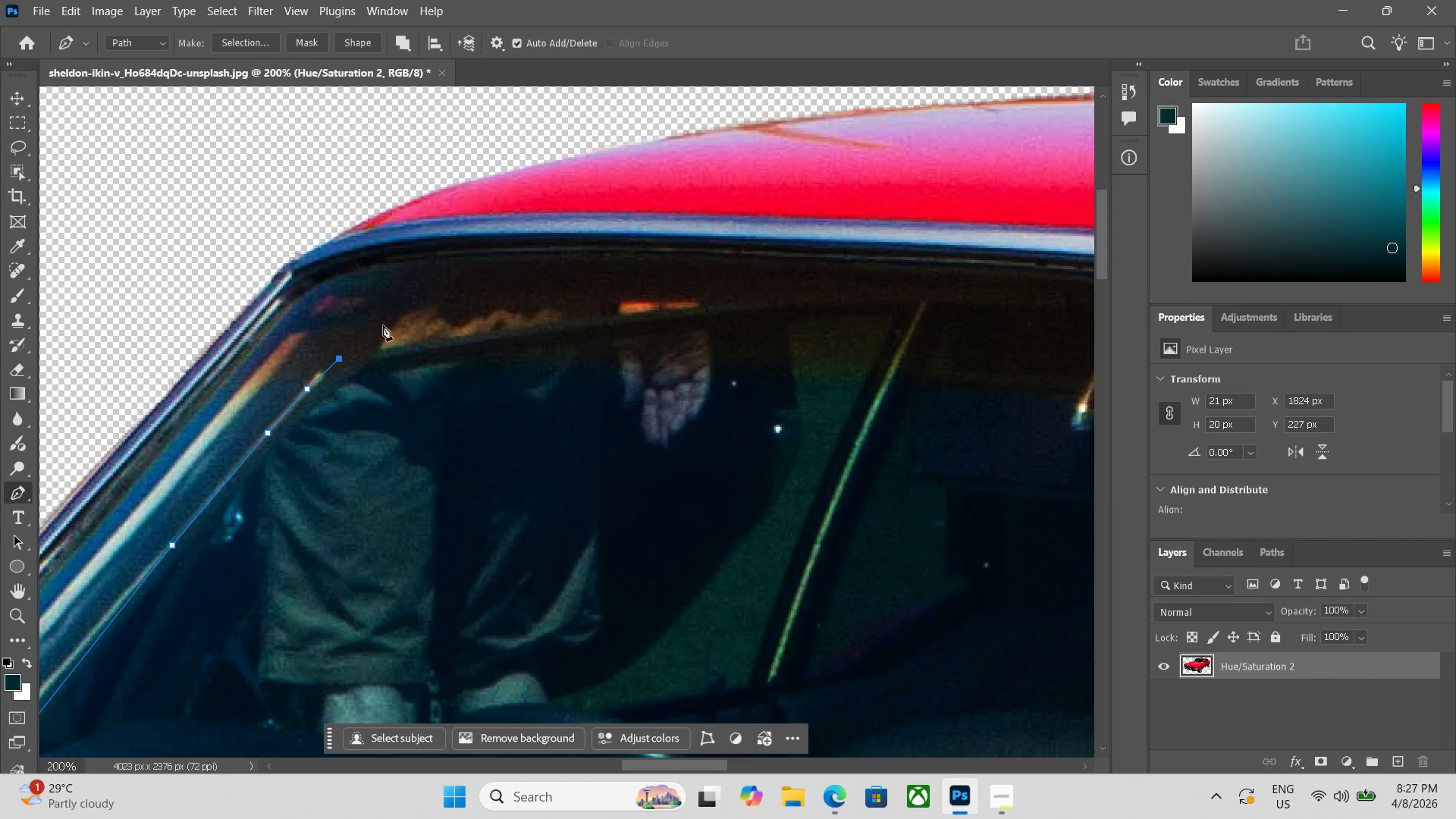 
left_click_drag(start_coordinate=[544, 275], to_coordinate=[378, 399])
 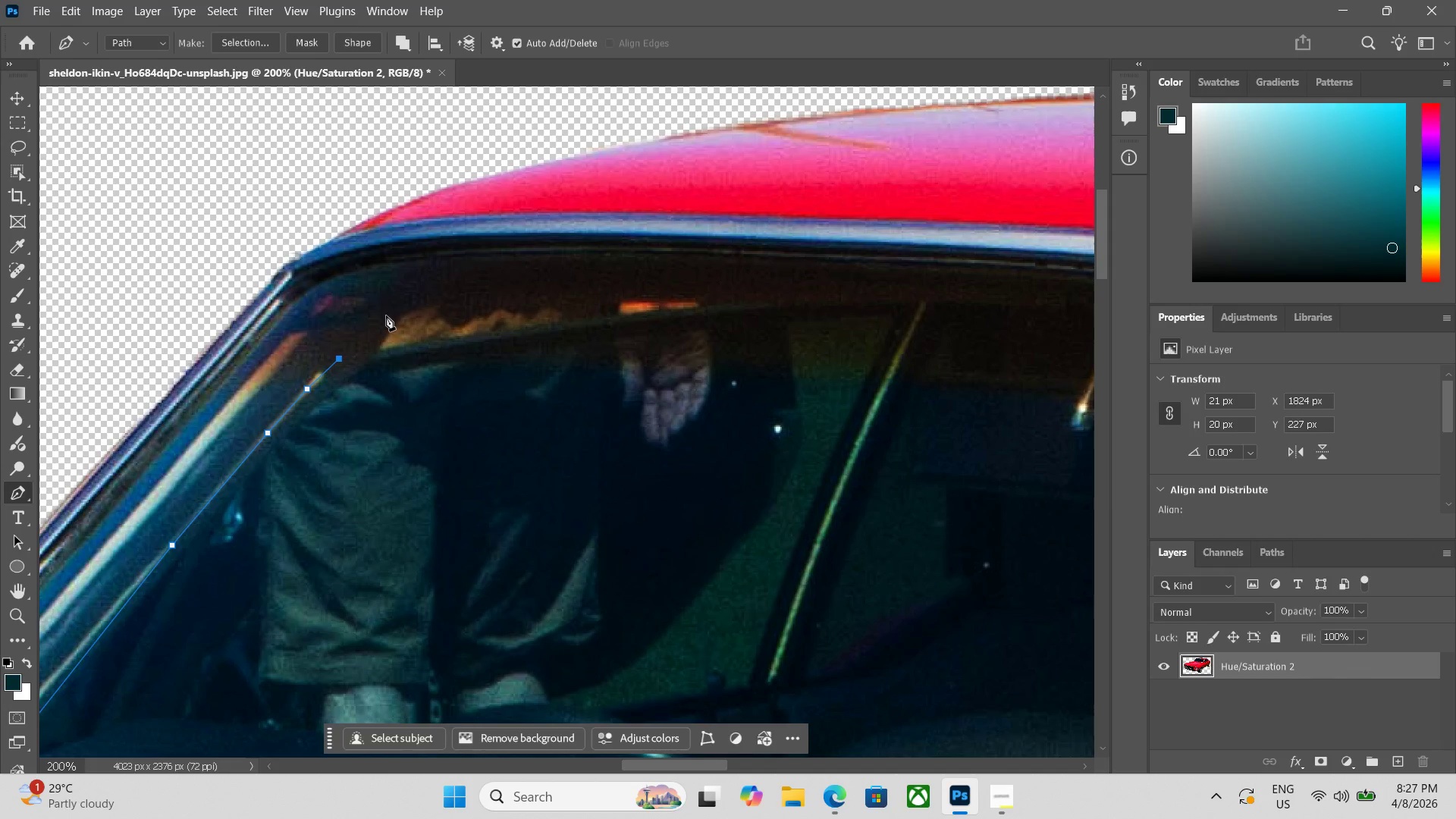 
left_click([385, 315])
 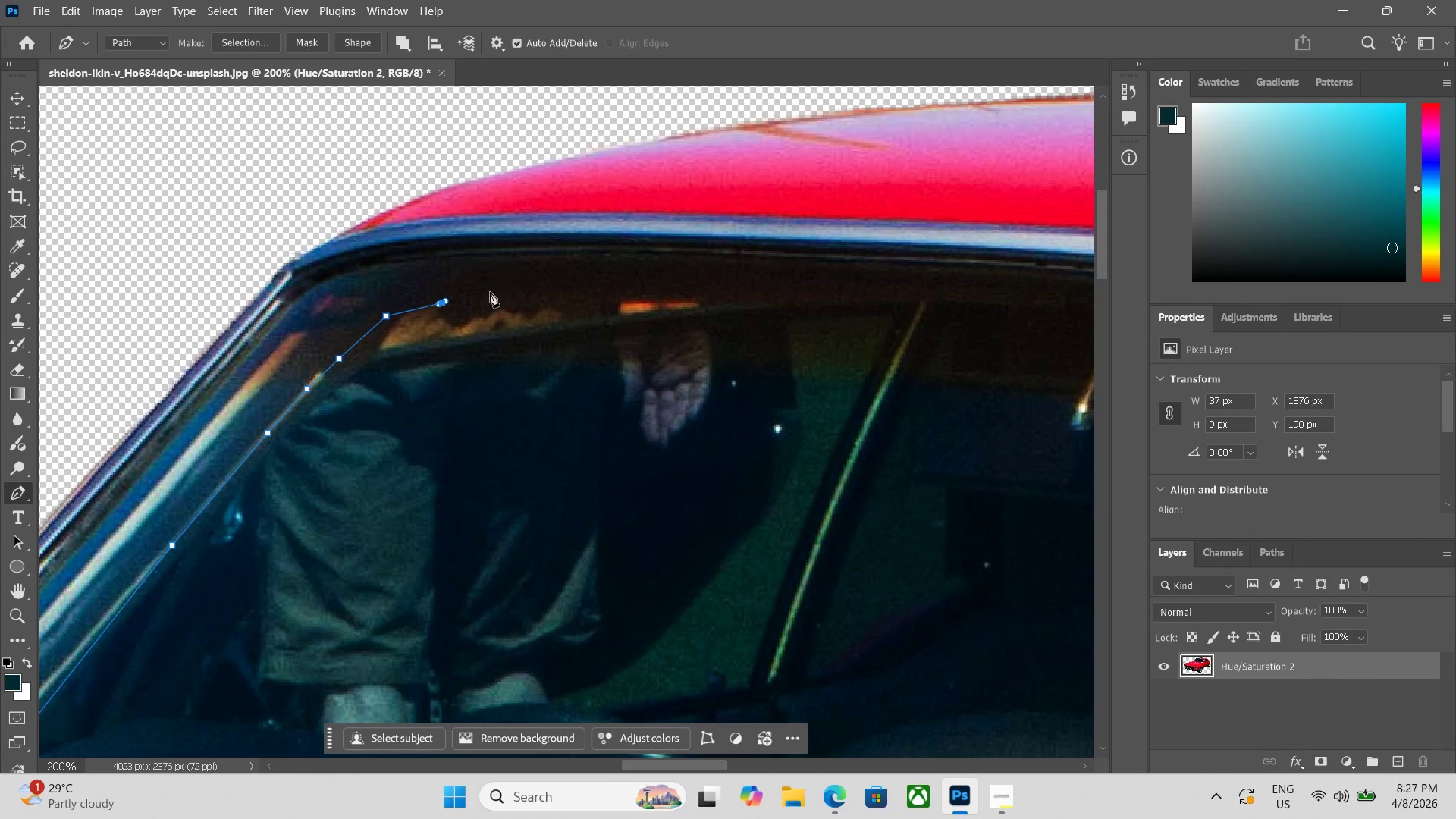 
key(Control+ControlLeft)
 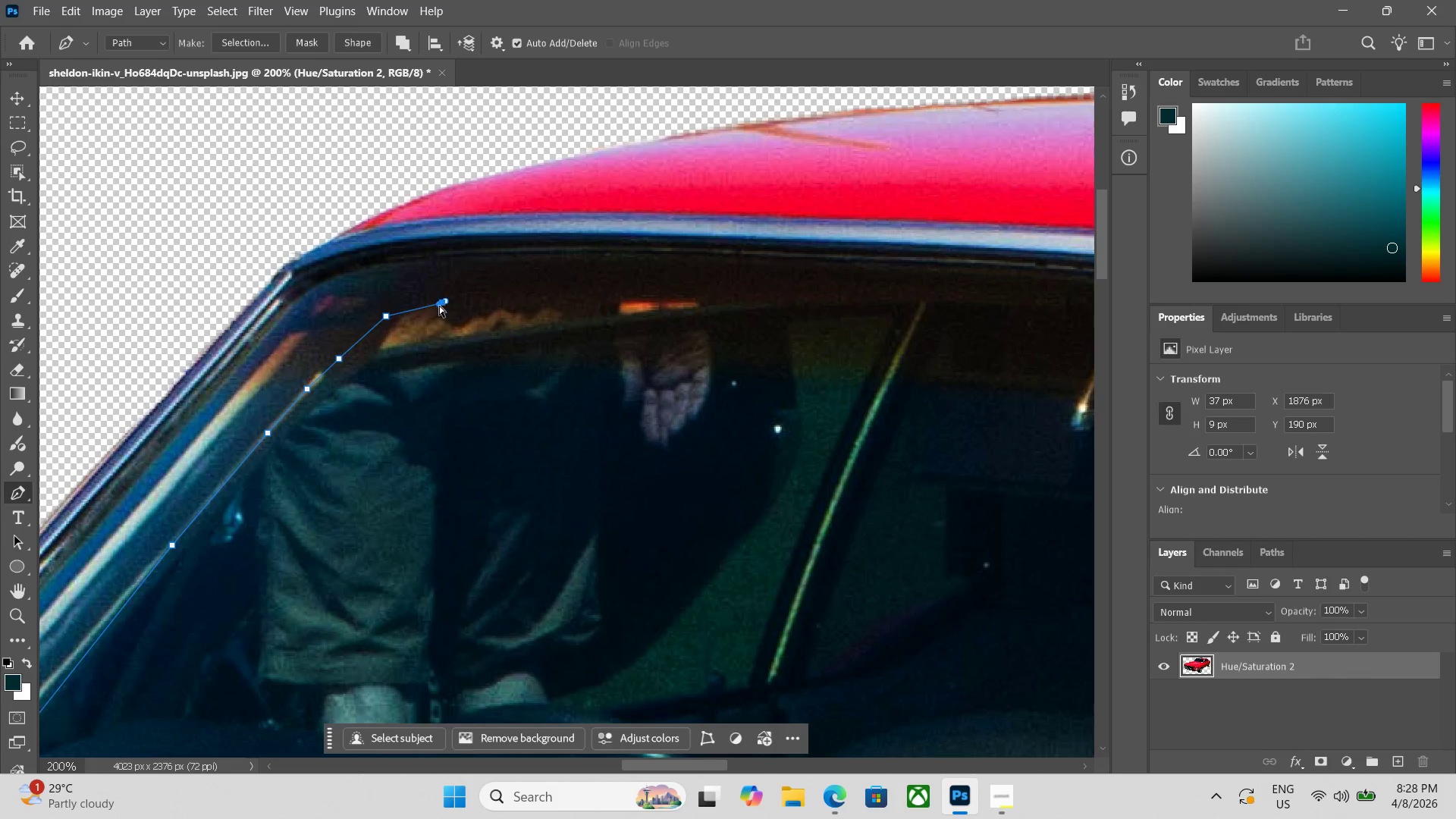 
key(Control+Z)
 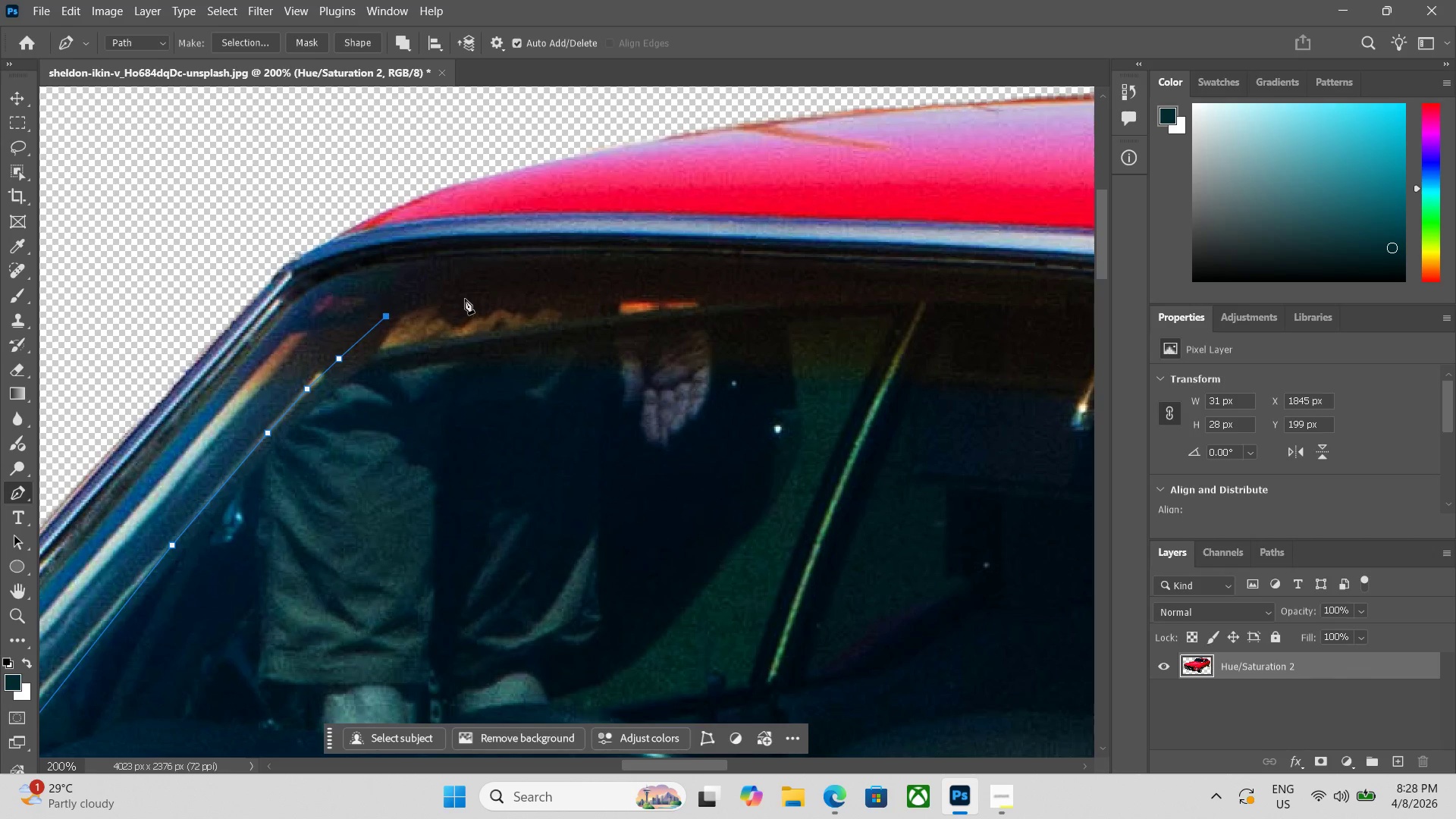 
left_click_drag(start_coordinate=[465, 299], to_coordinate=[528, 297])
 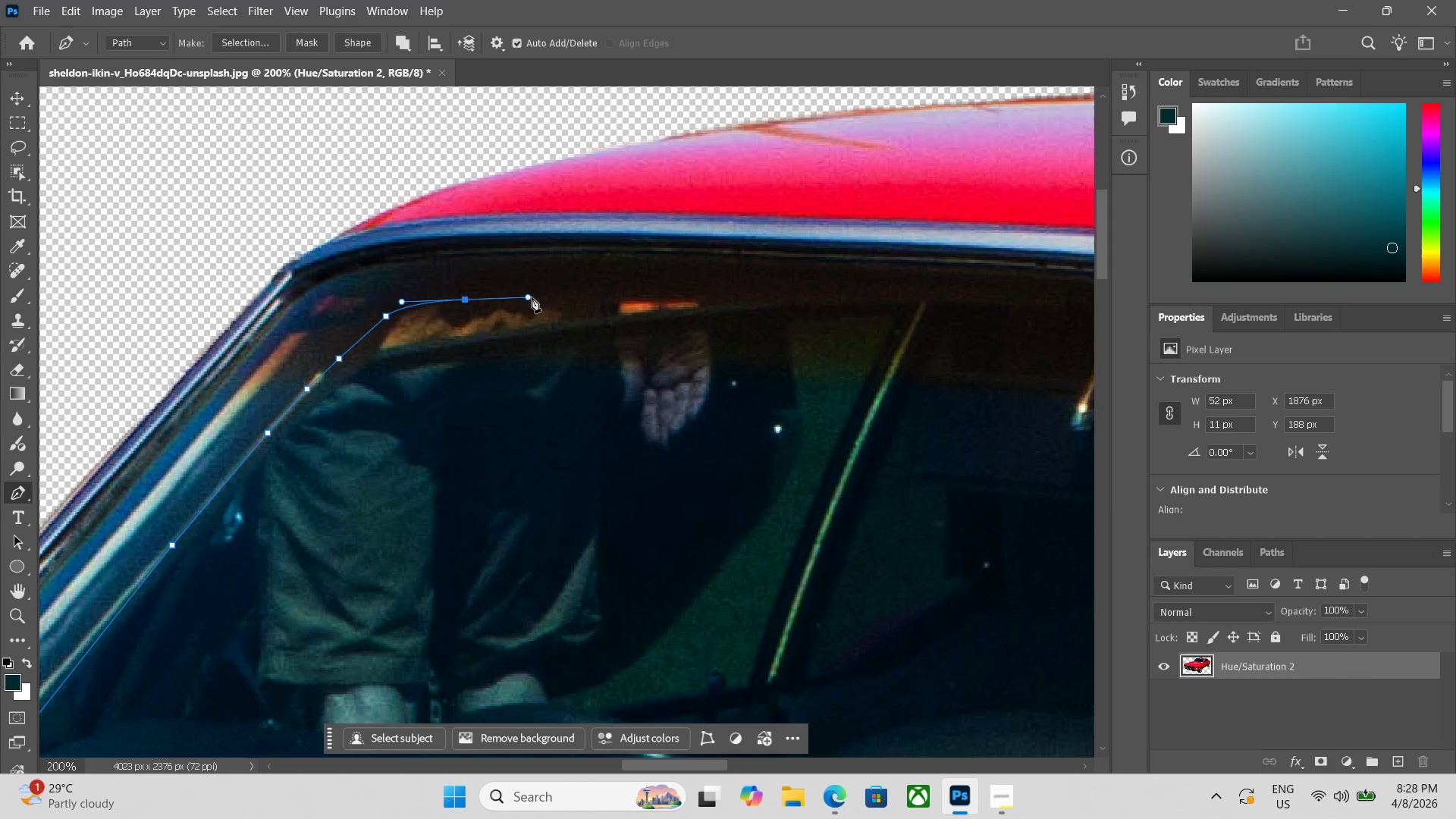 
key(Control+Z)
 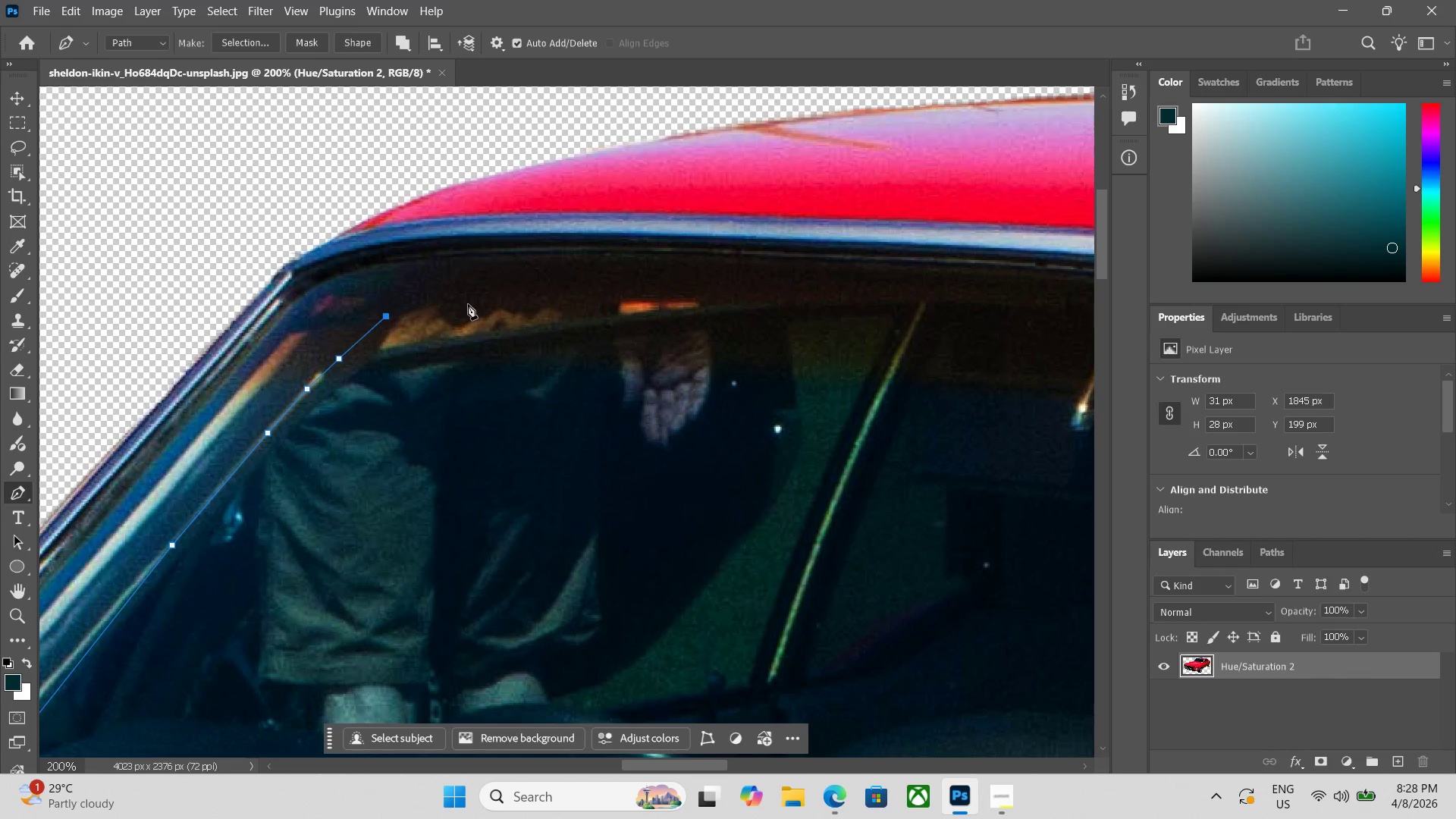 
left_click_drag(start_coordinate=[473, 303], to_coordinate=[520, 308])
 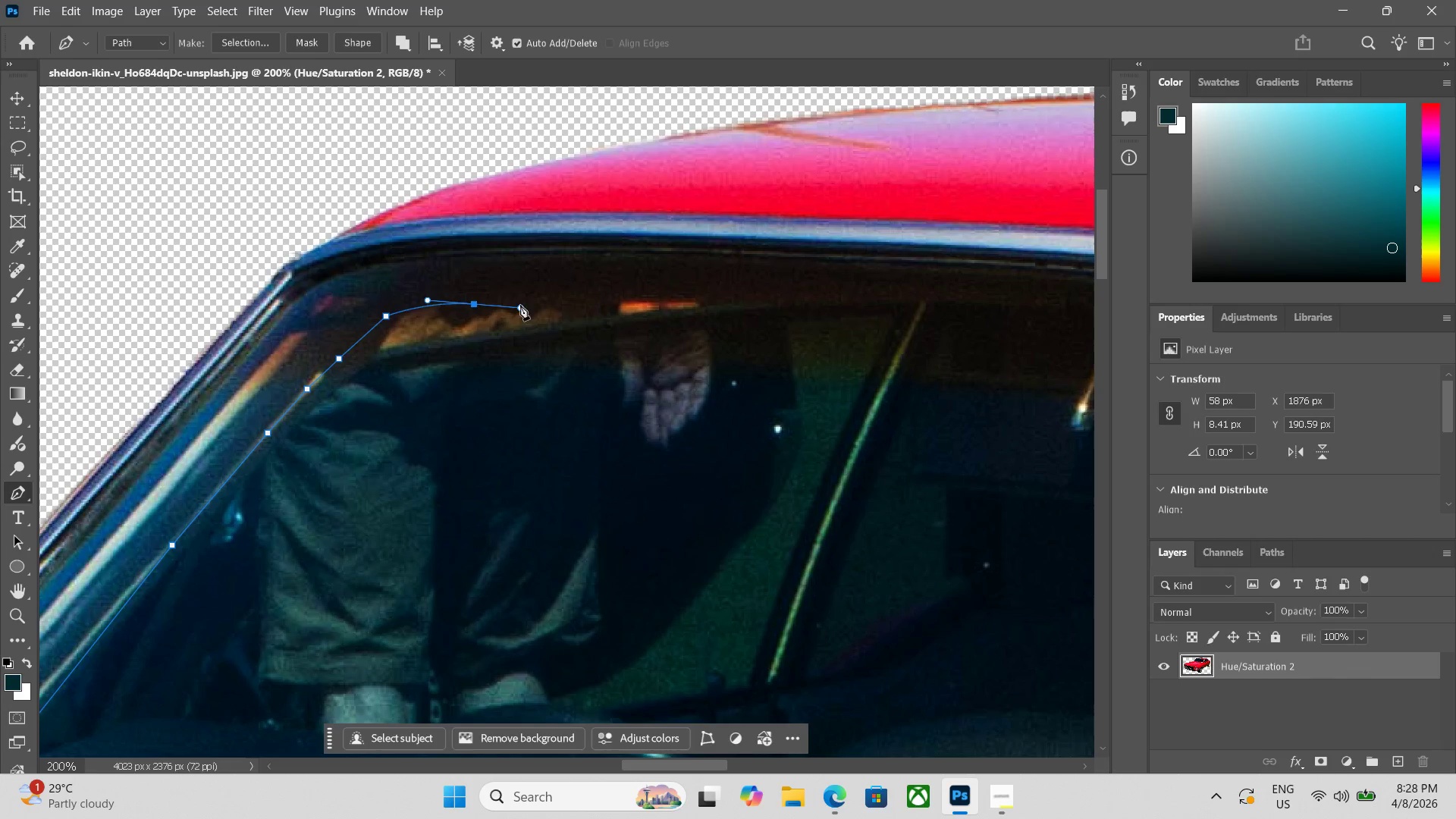 
key(Control+ControlLeft)
 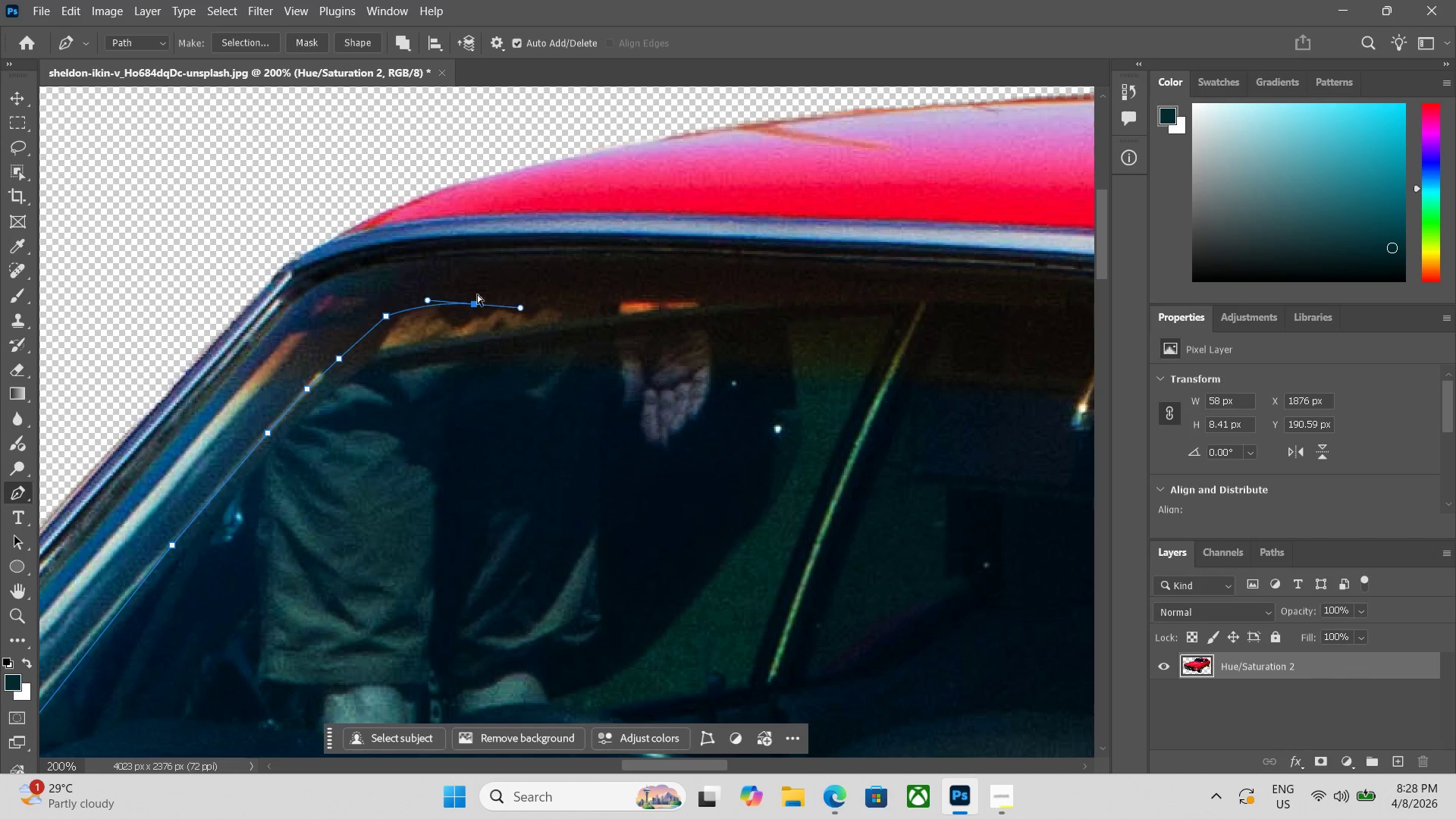 
key(Control+Z)
 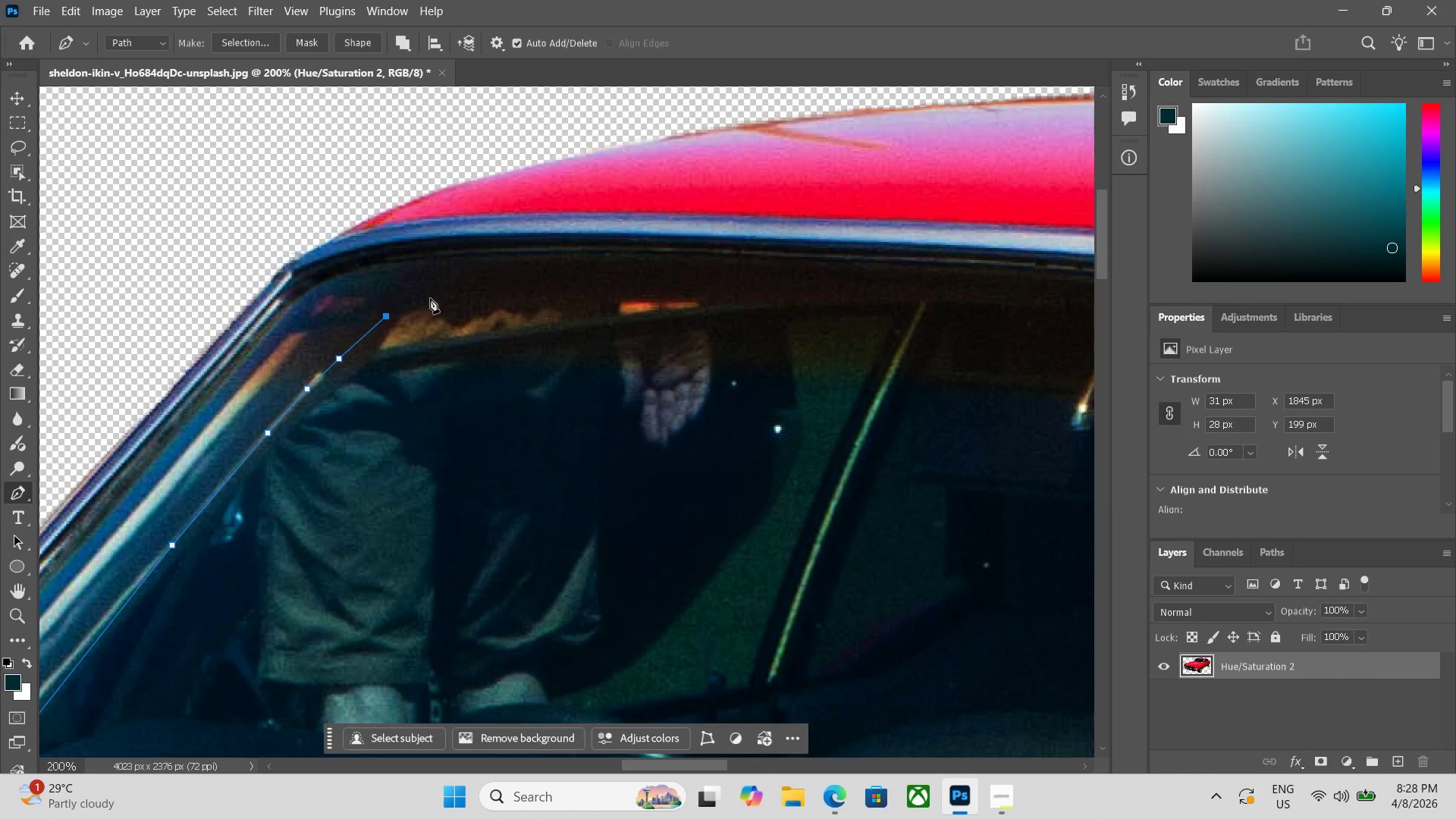 
left_click_drag(start_coordinate=[430, 298], to_coordinate=[455, 298])
 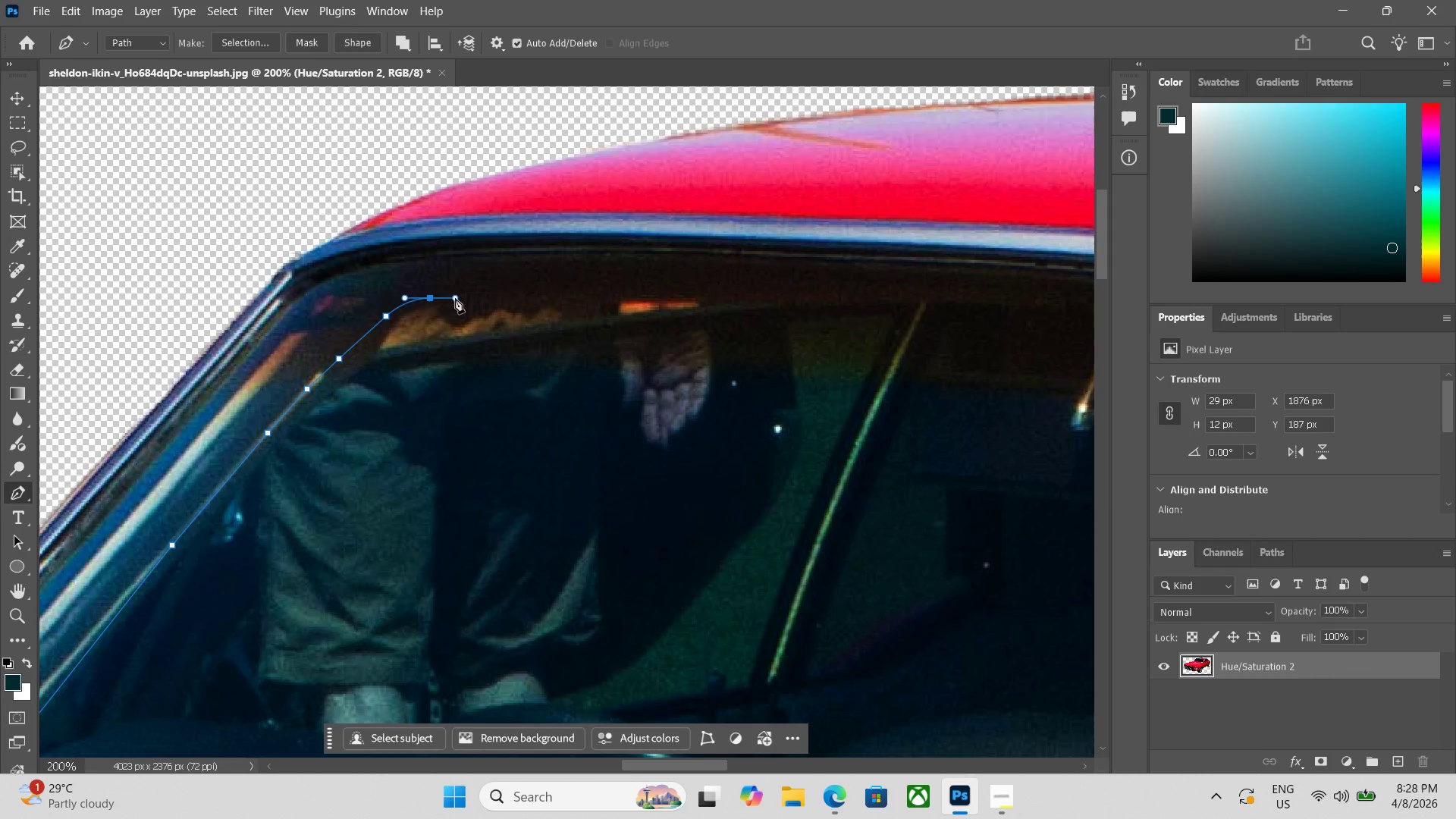 
key(Control+ControlLeft)
 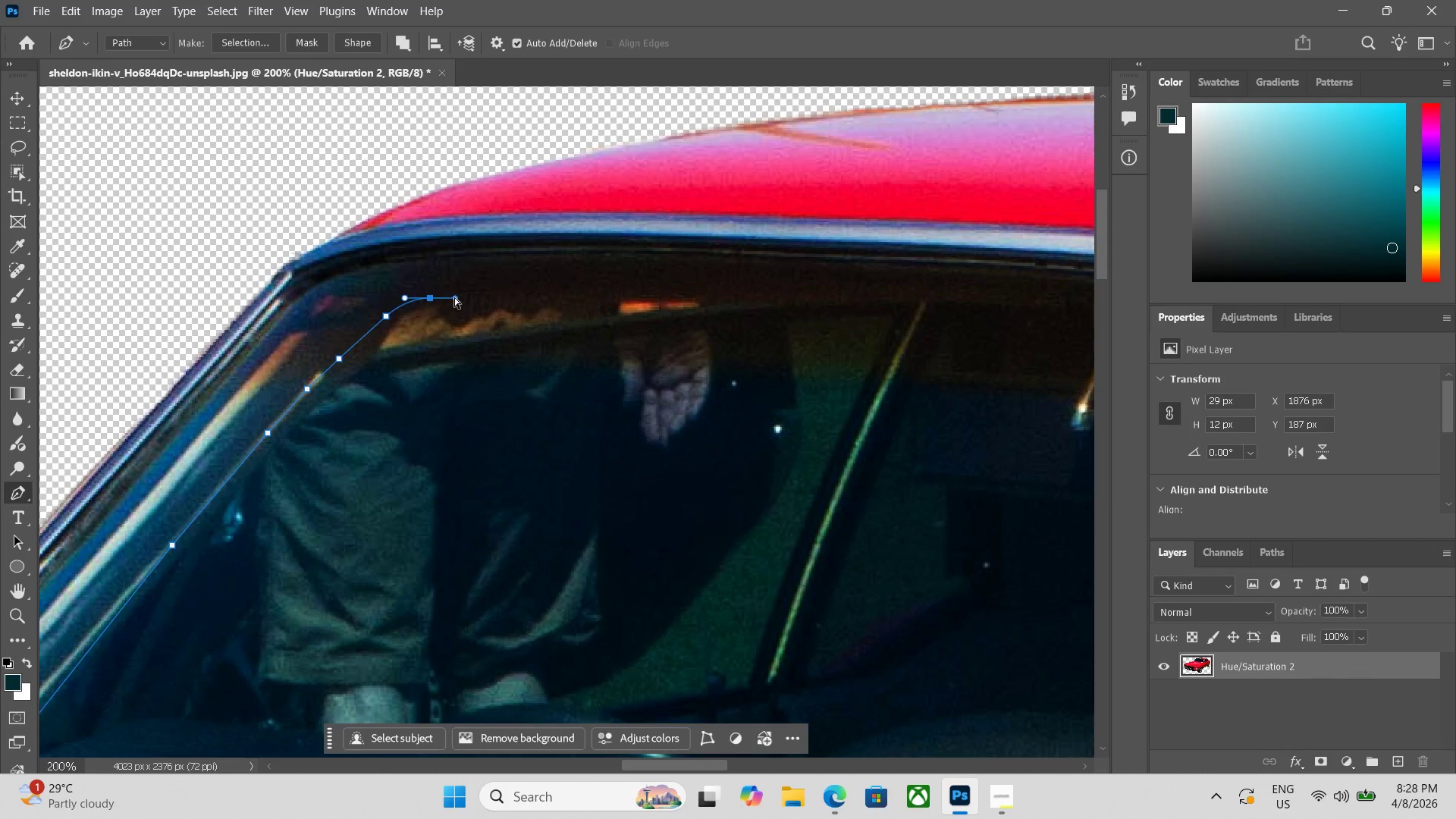 
key(Control+Z)
 